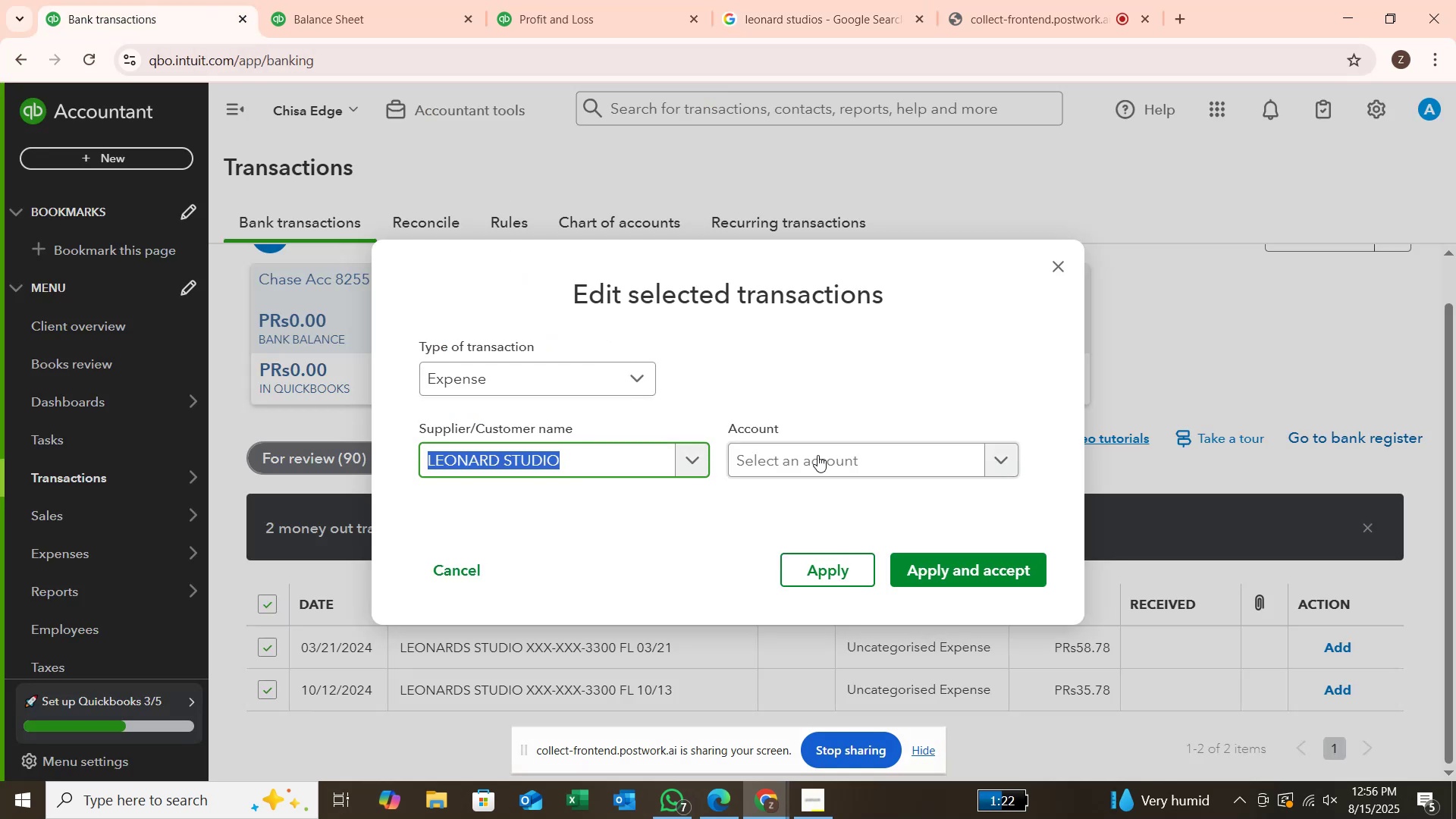 
left_click([824, 458])
 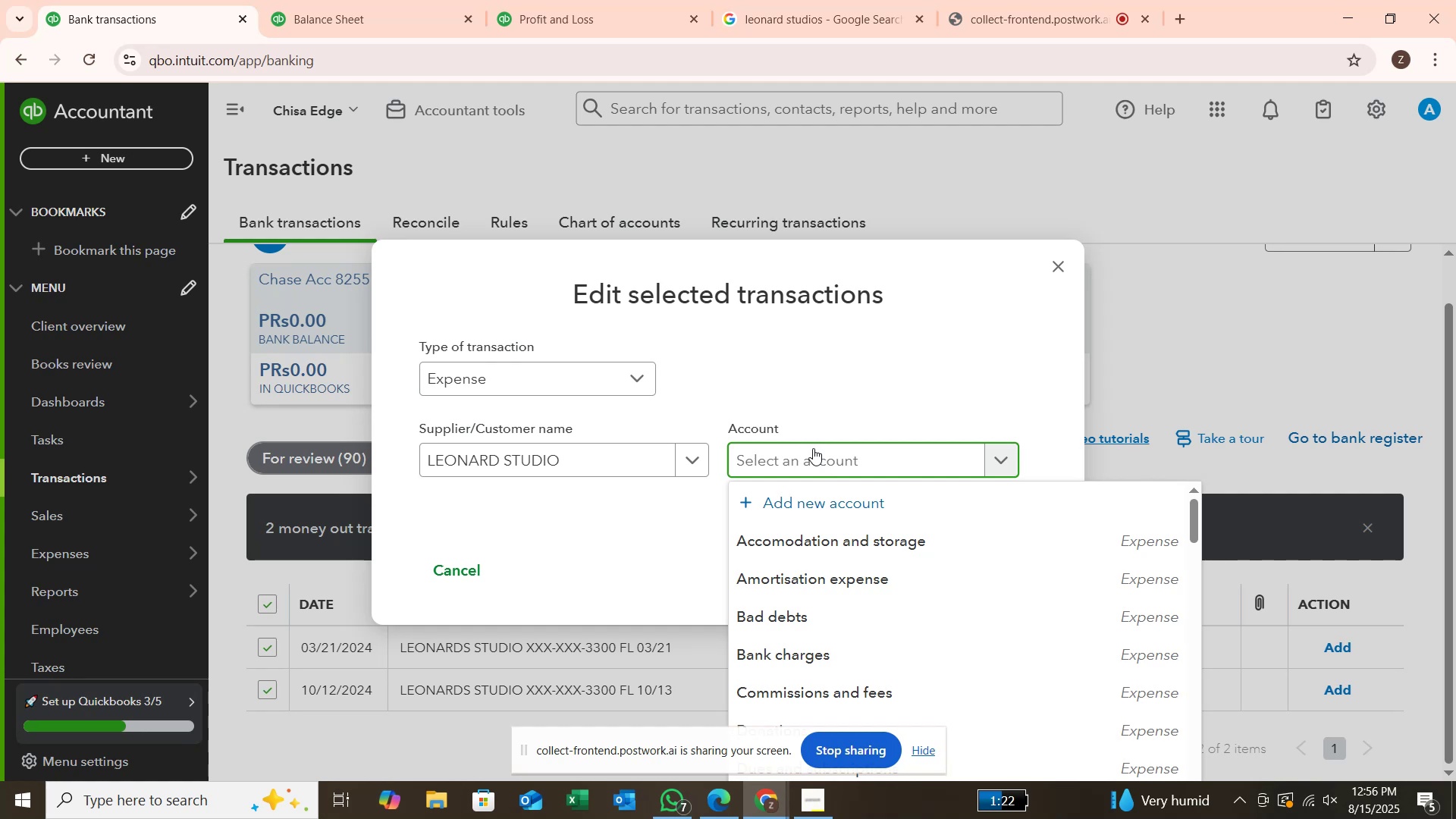 
type(SER)
 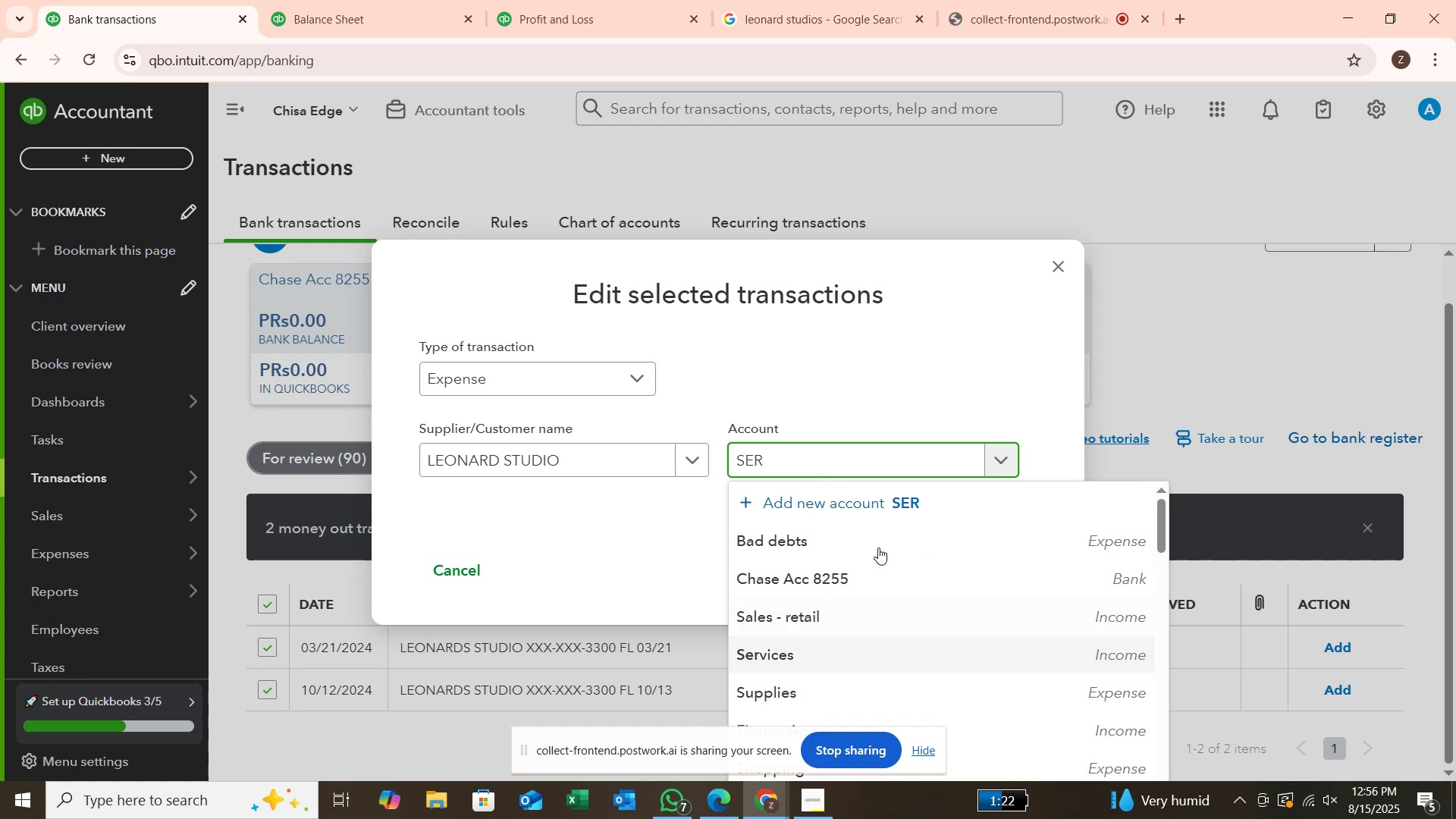 
left_click([878, 548])
 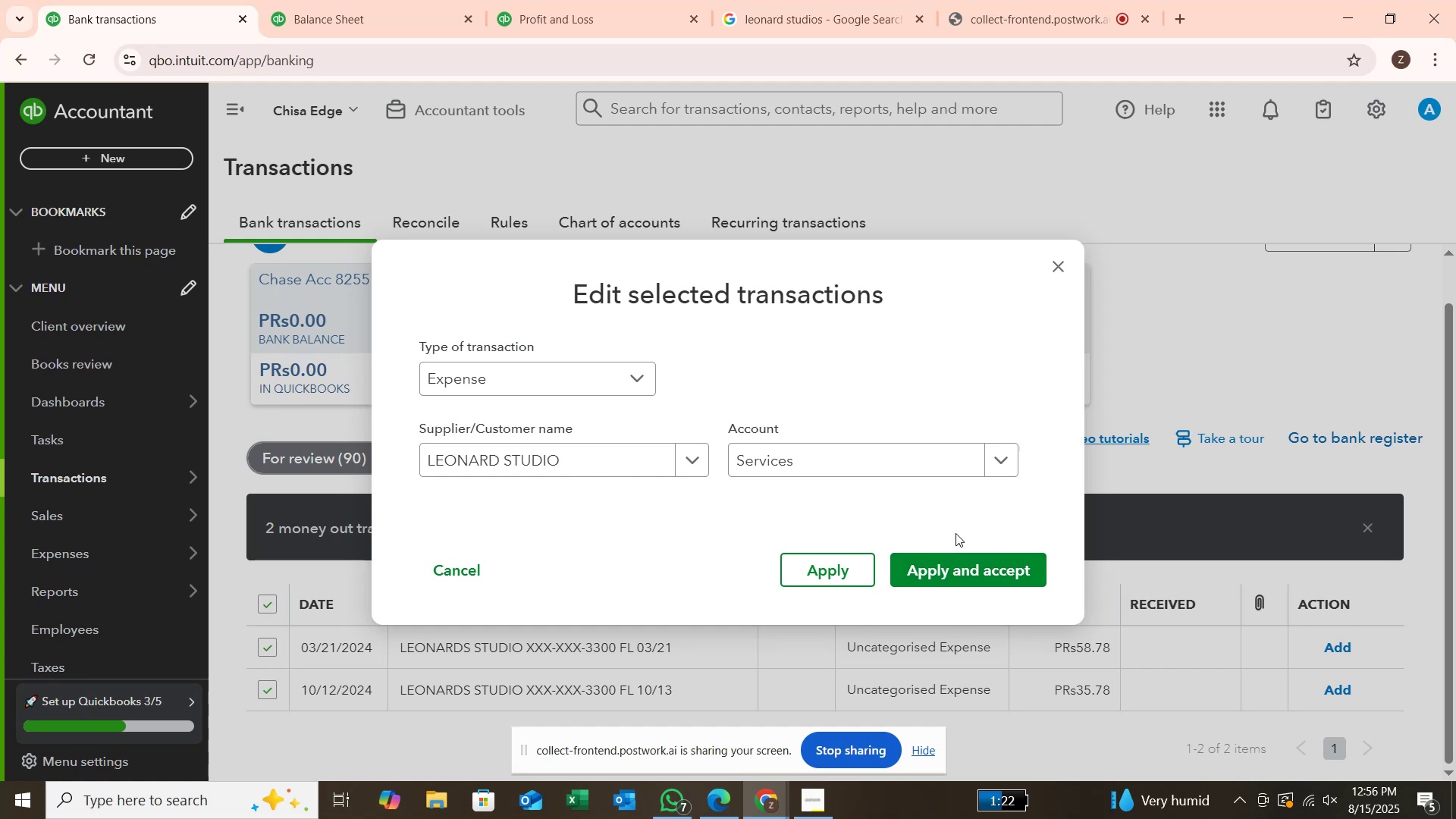 
left_click([968, 571])
 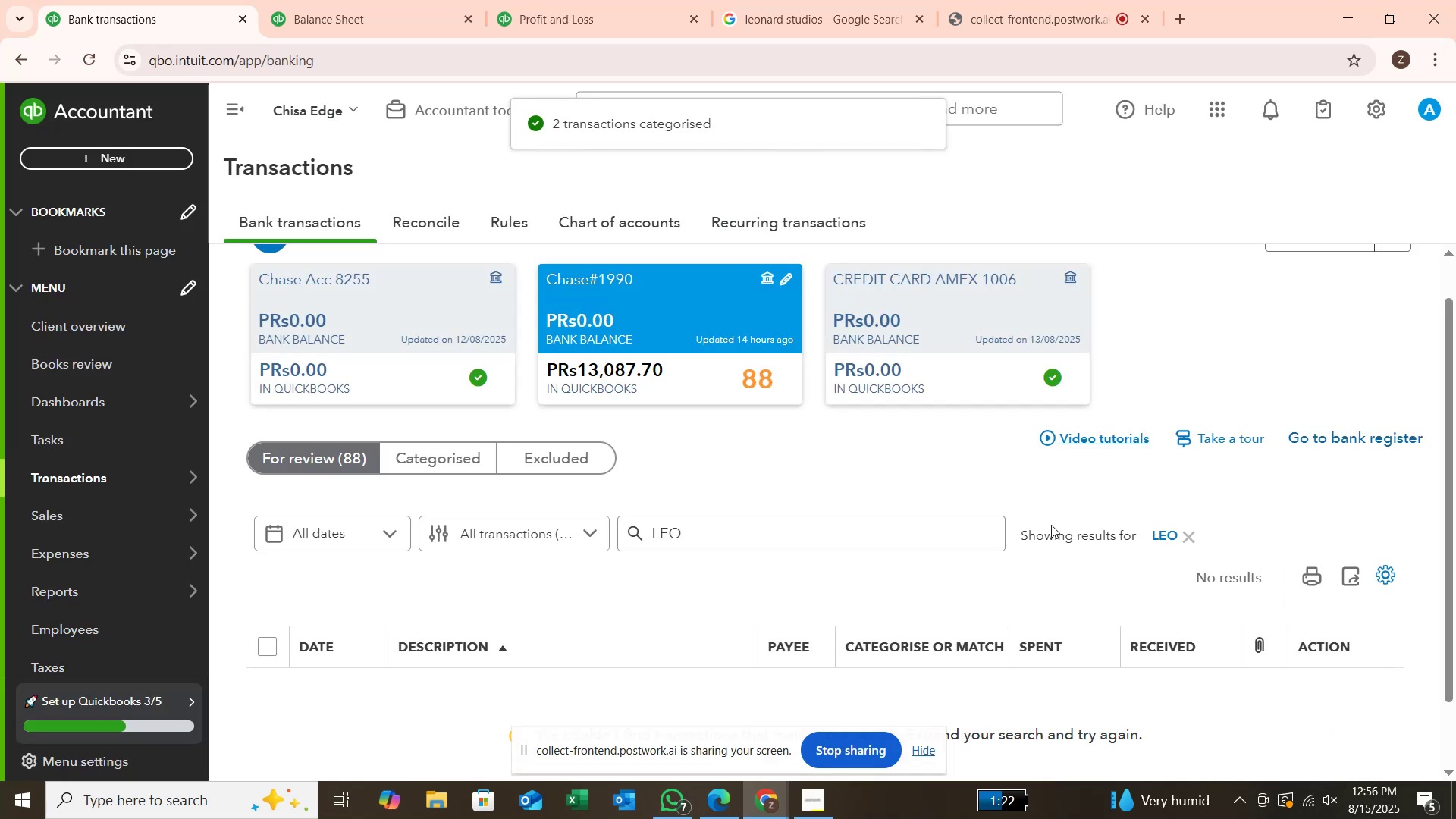 
left_click([1196, 541])
 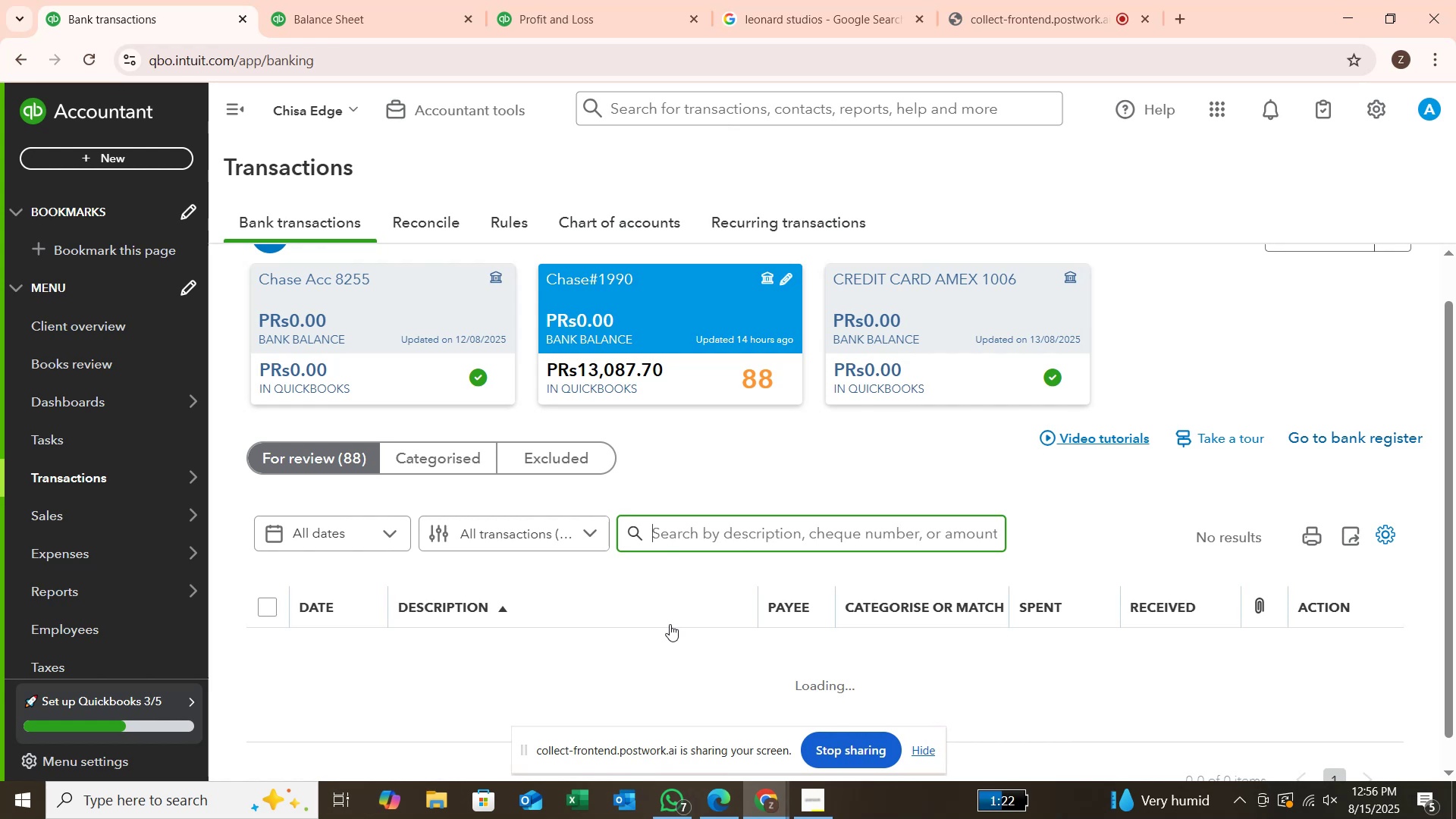 
scroll: coordinate [670, 625], scroll_direction: down, amount: 3.0
 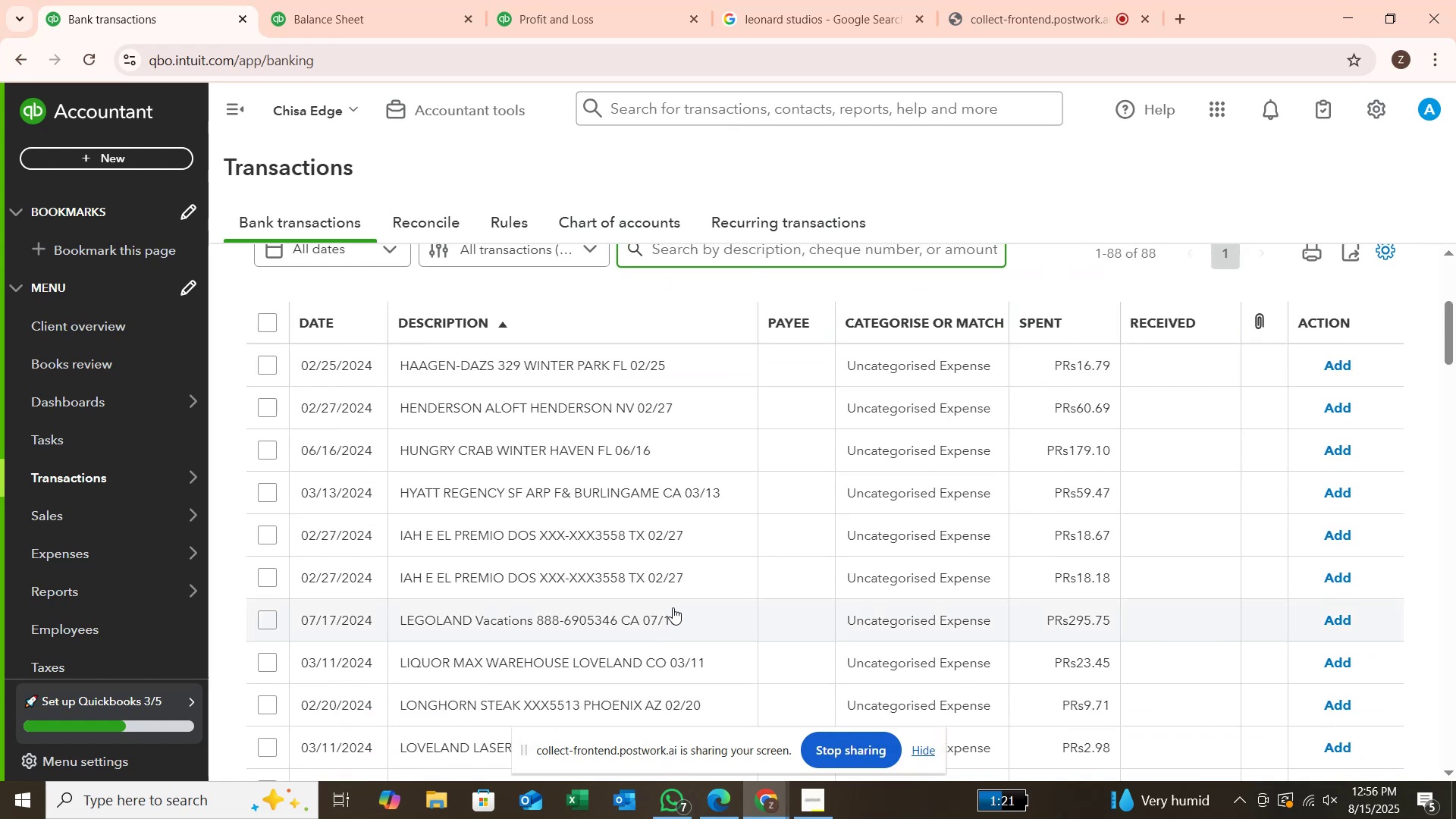 
wait(7.68)
 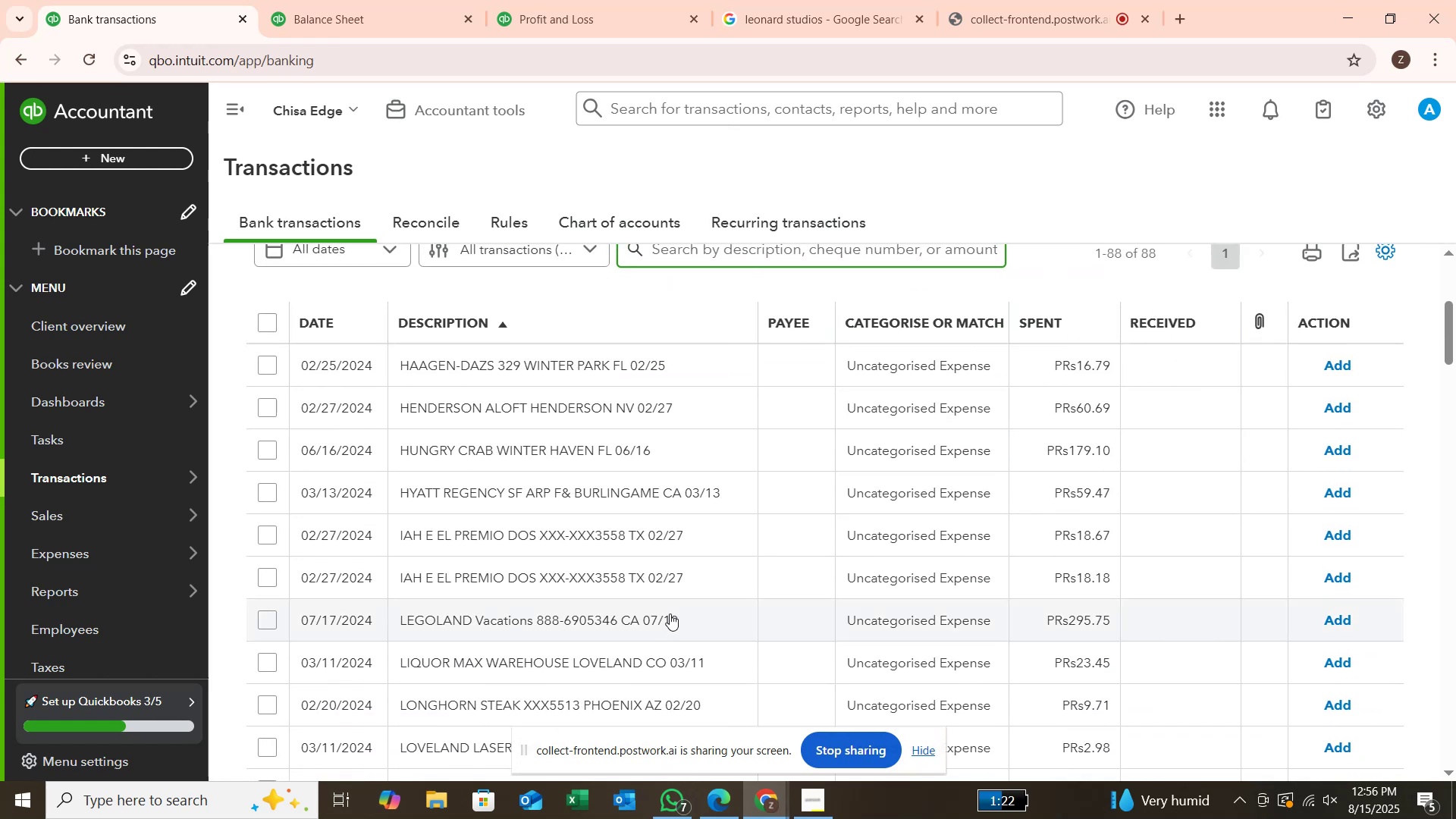 
scroll: coordinate [519, 462], scroll_direction: down, amount: 15.0
 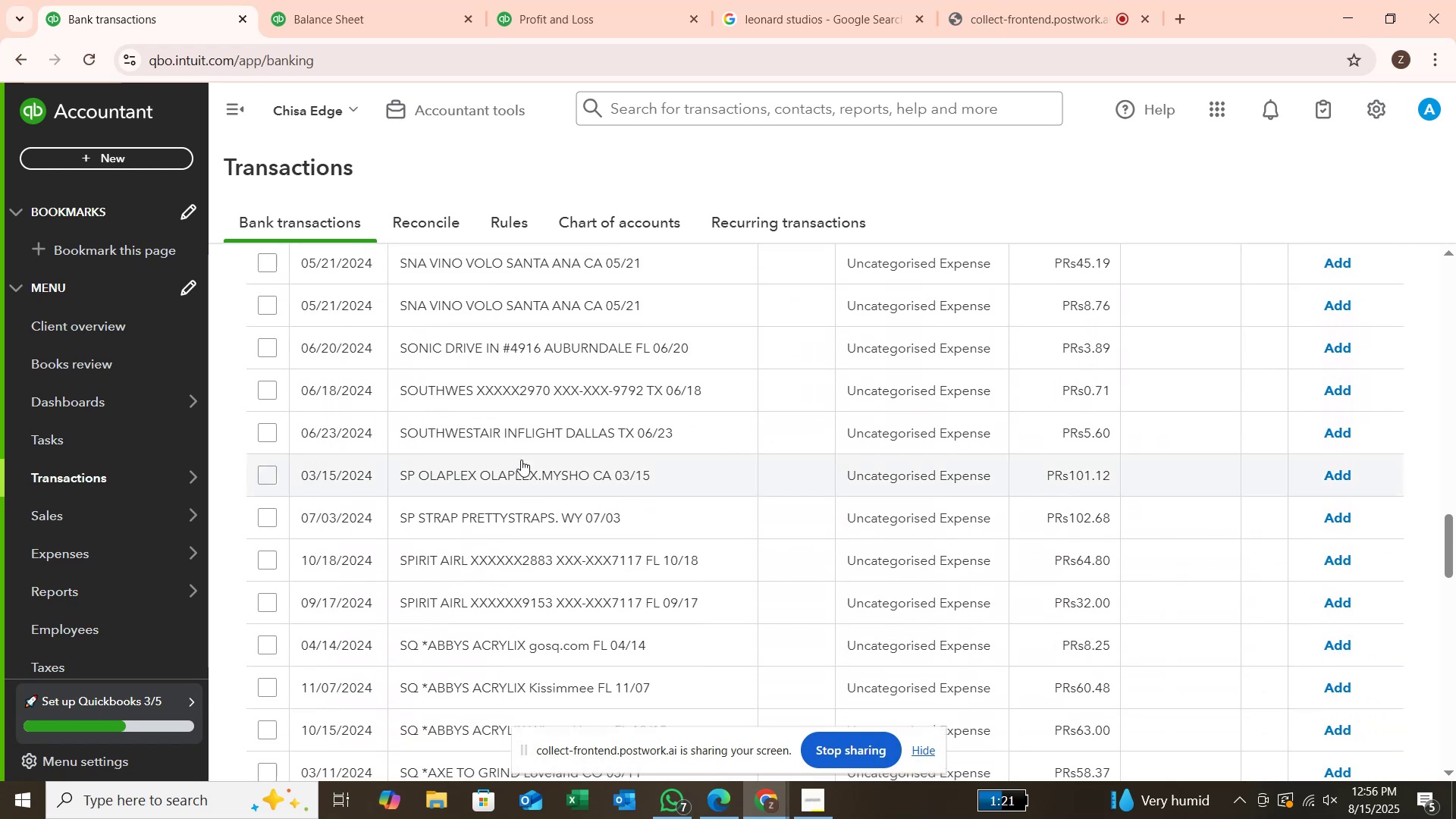 
scroll: coordinate [521, 458], scroll_direction: down, amount: 2.0
 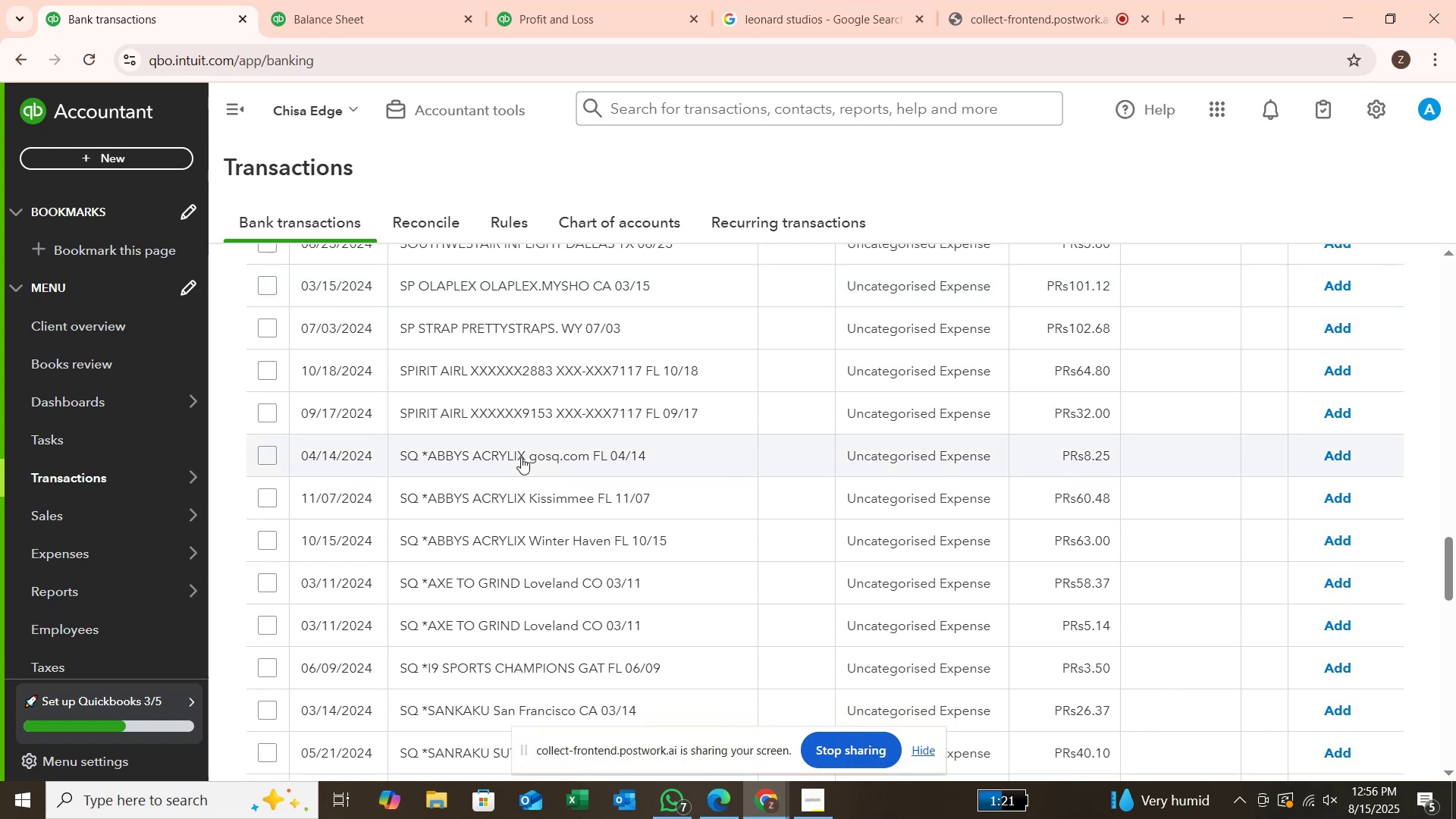 
scroll: coordinate [522, 448], scroll_direction: up, amount: 22.0
 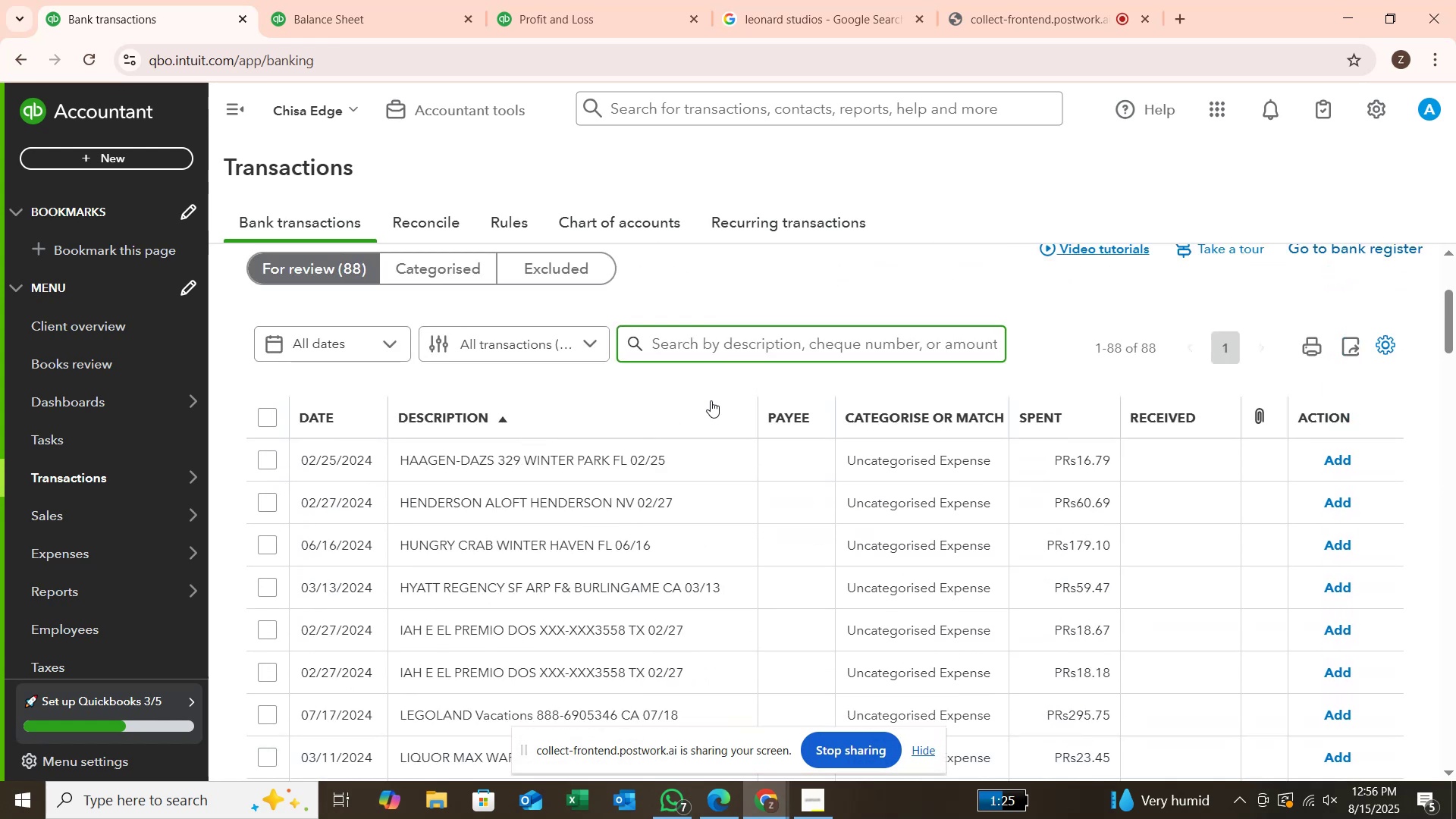 
type(SQ)
 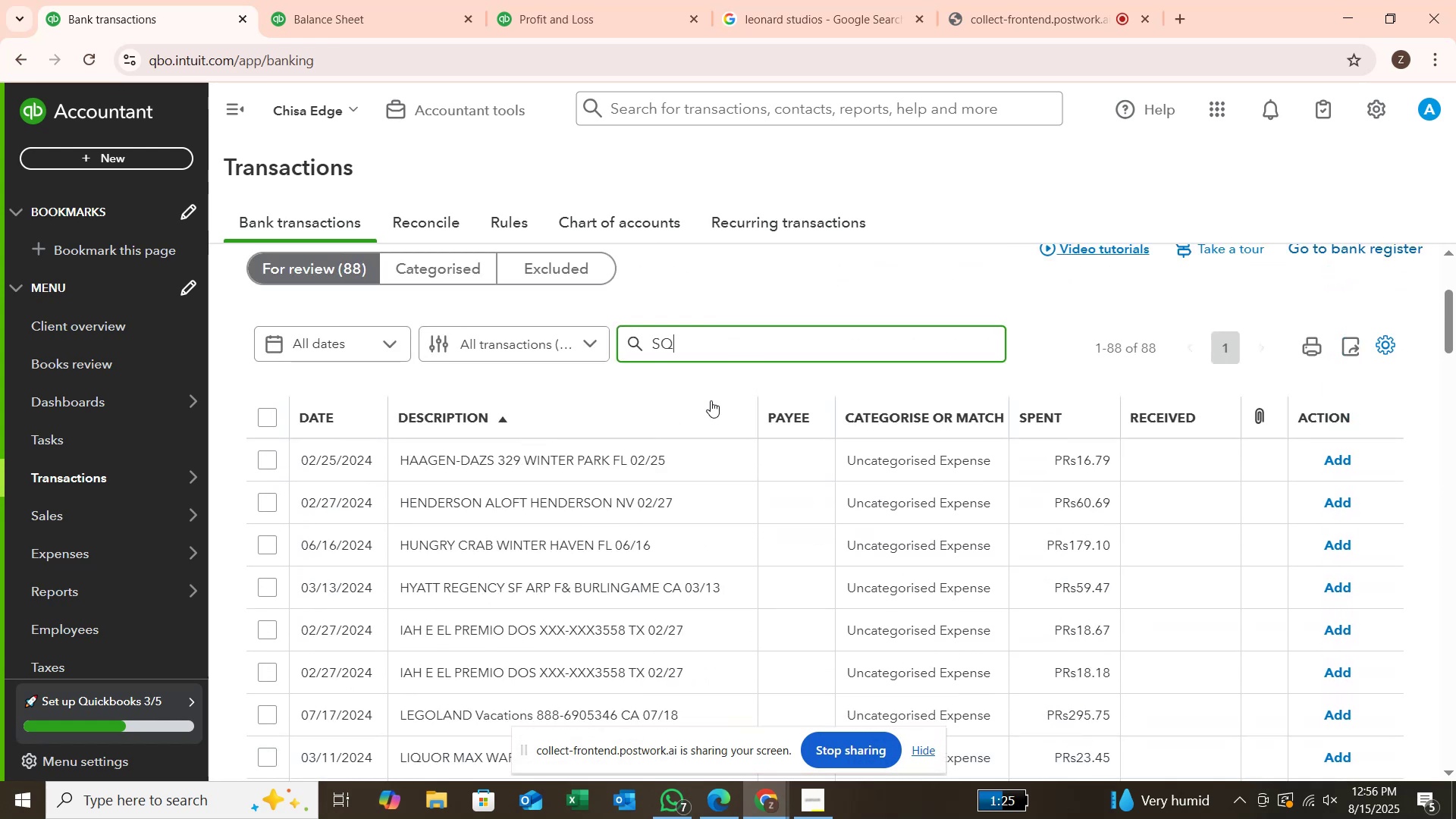 
key(Enter)
 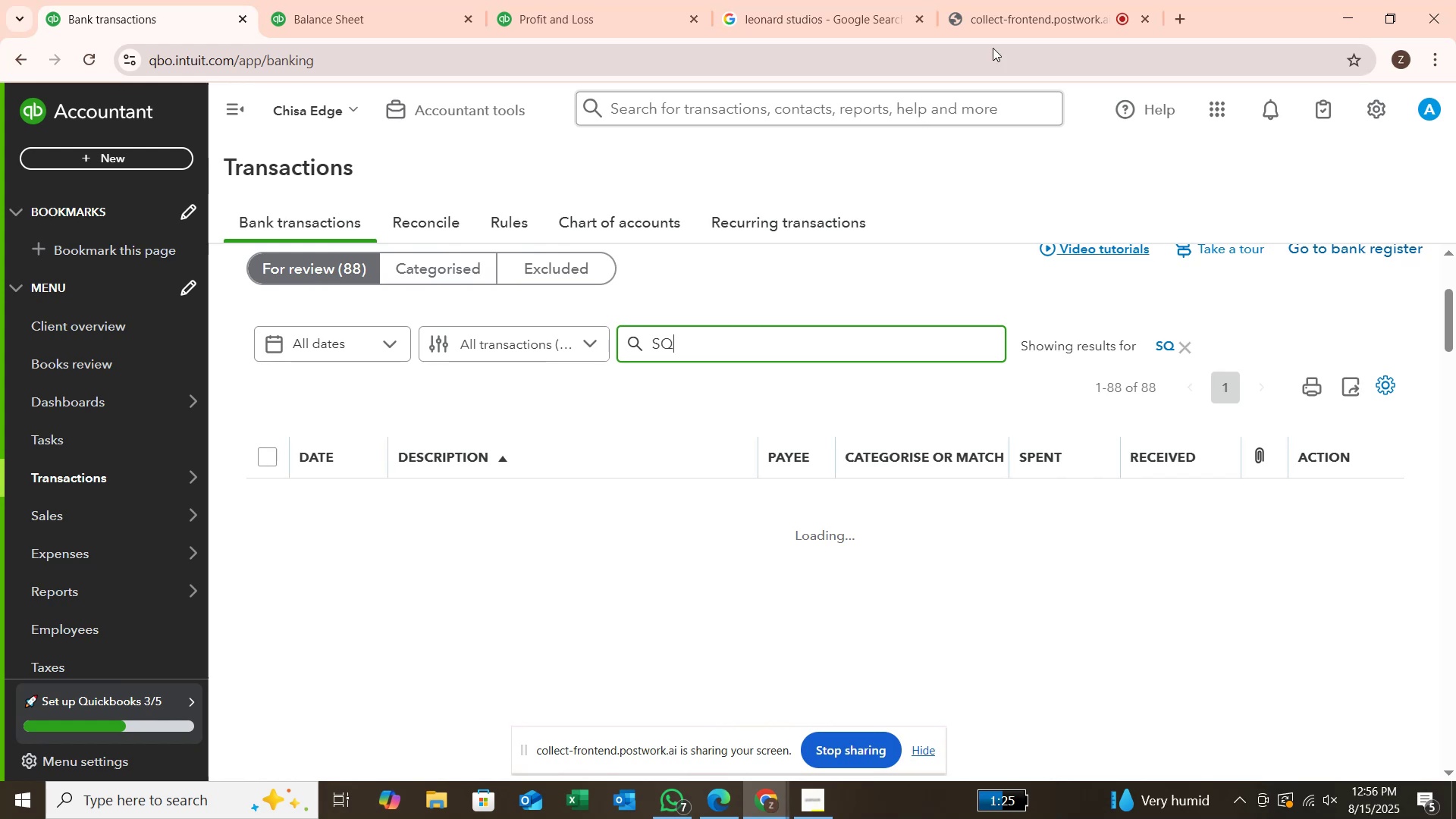 
left_click([1003, 31])
 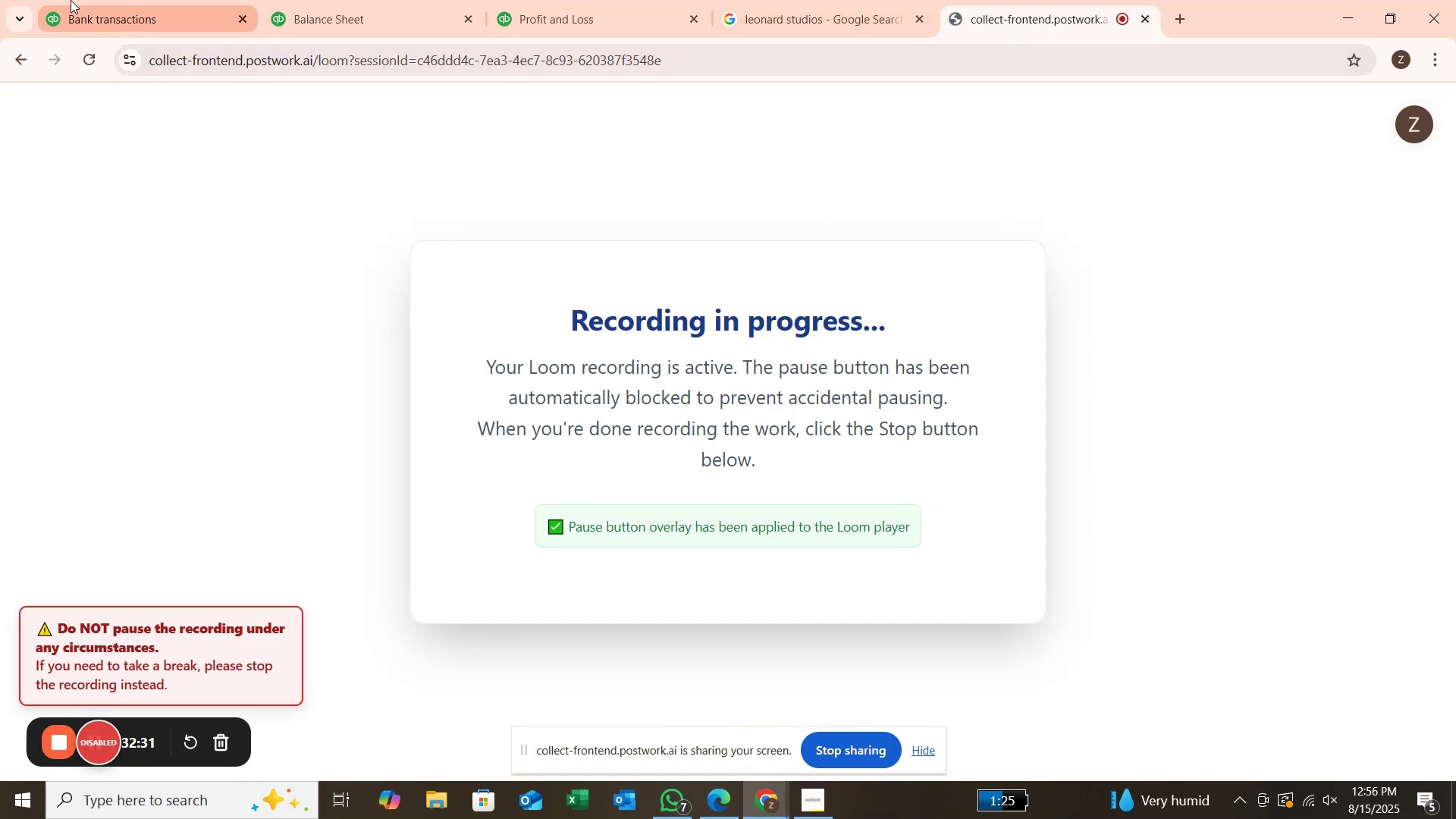 
left_click([61, 8])
 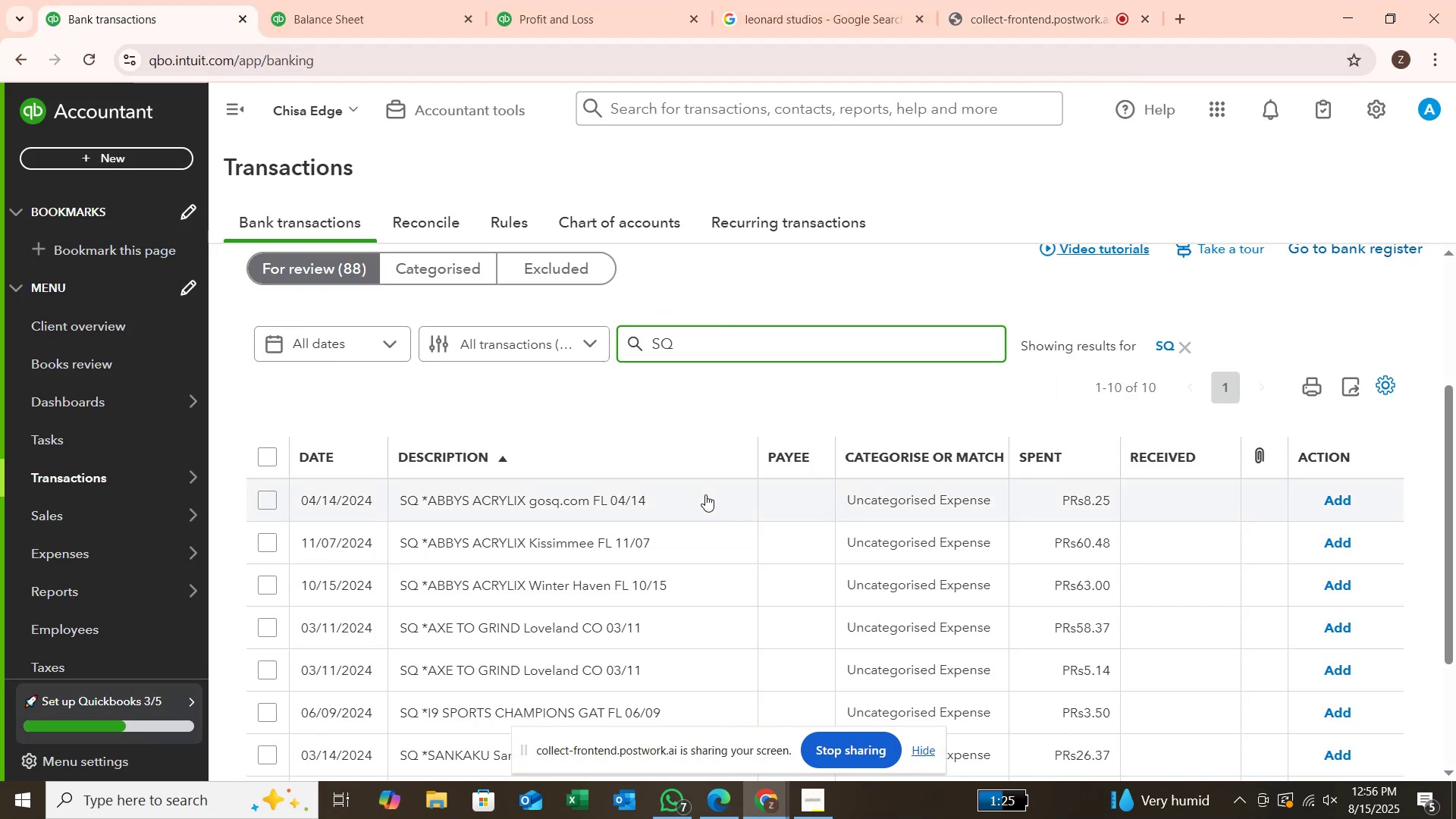 
scroll: coordinate [752, 508], scroll_direction: down, amount: 1.0
 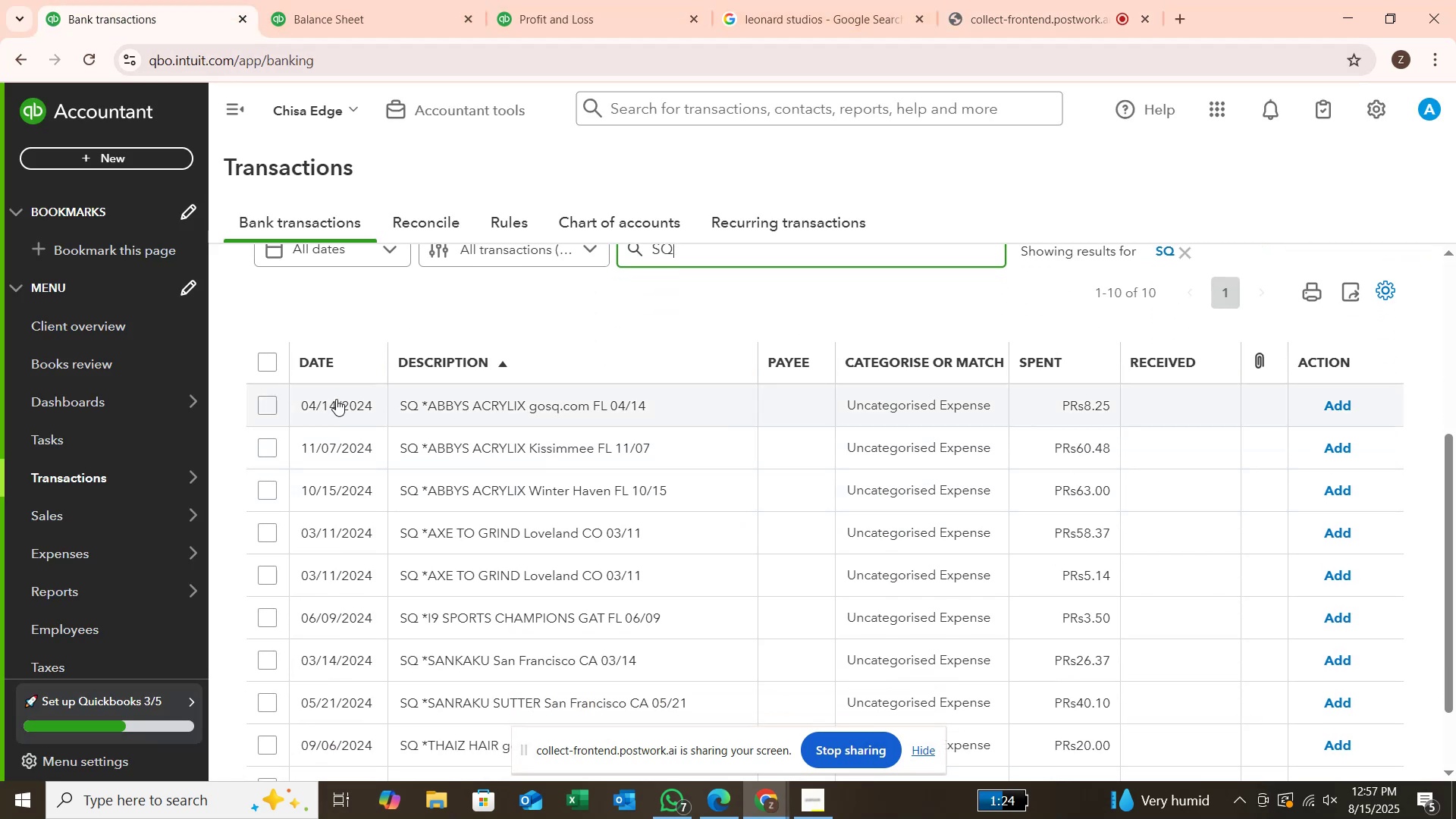 
wait(5.83)
 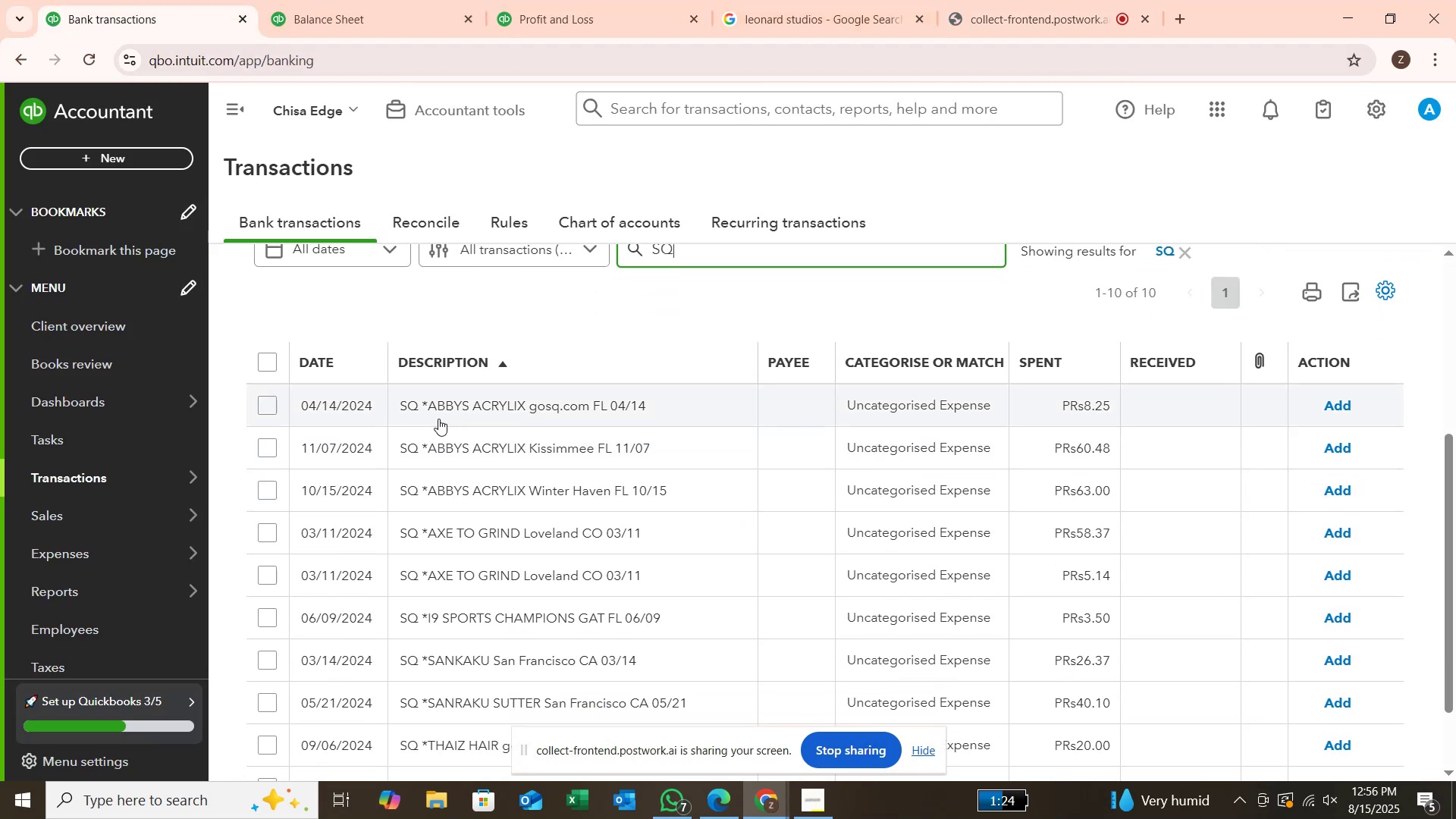 
left_click([271, 360])
 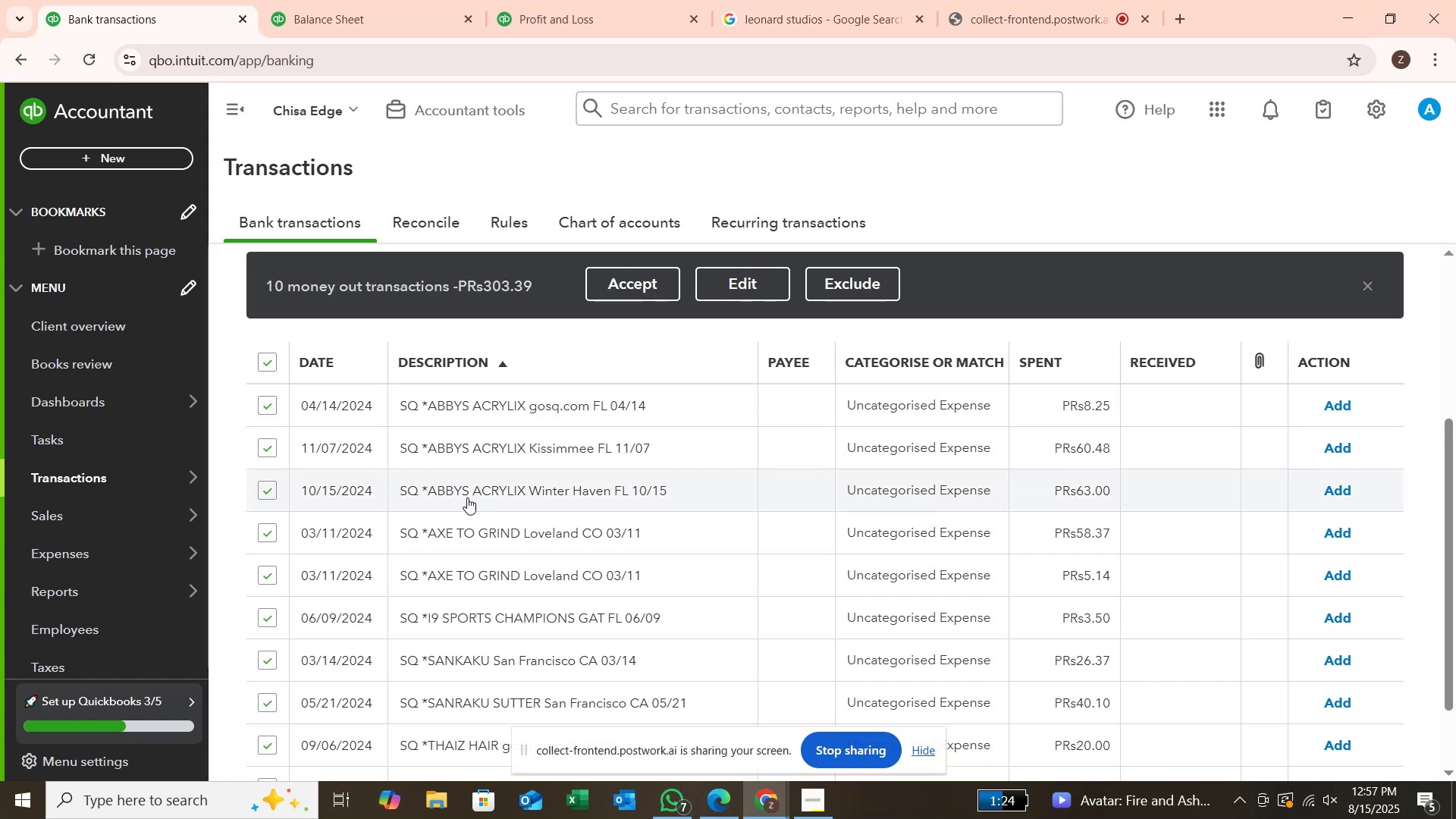 
scroll: coordinate [469, 500], scroll_direction: down, amount: 2.0
 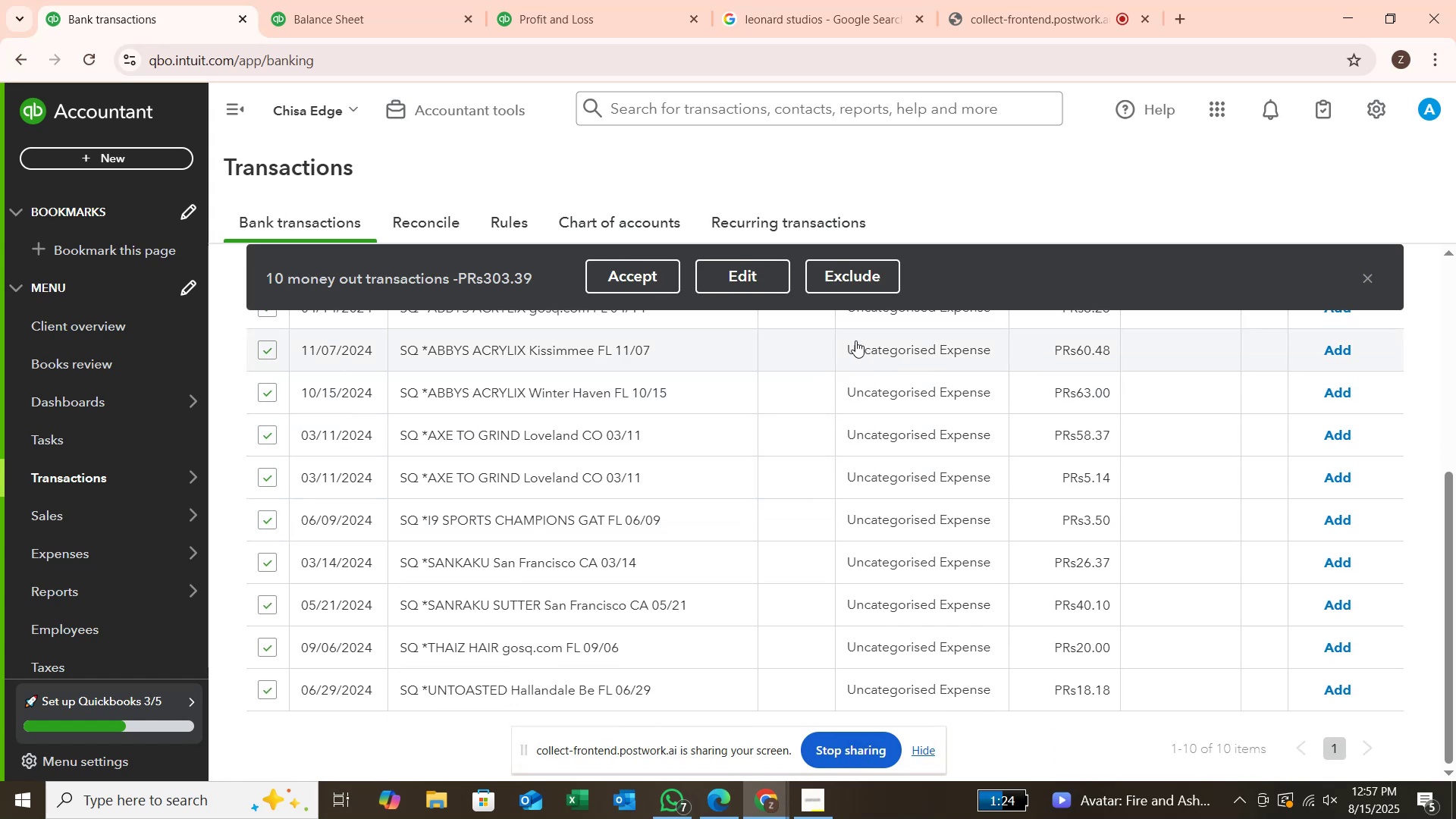 
left_click([766, 277])
 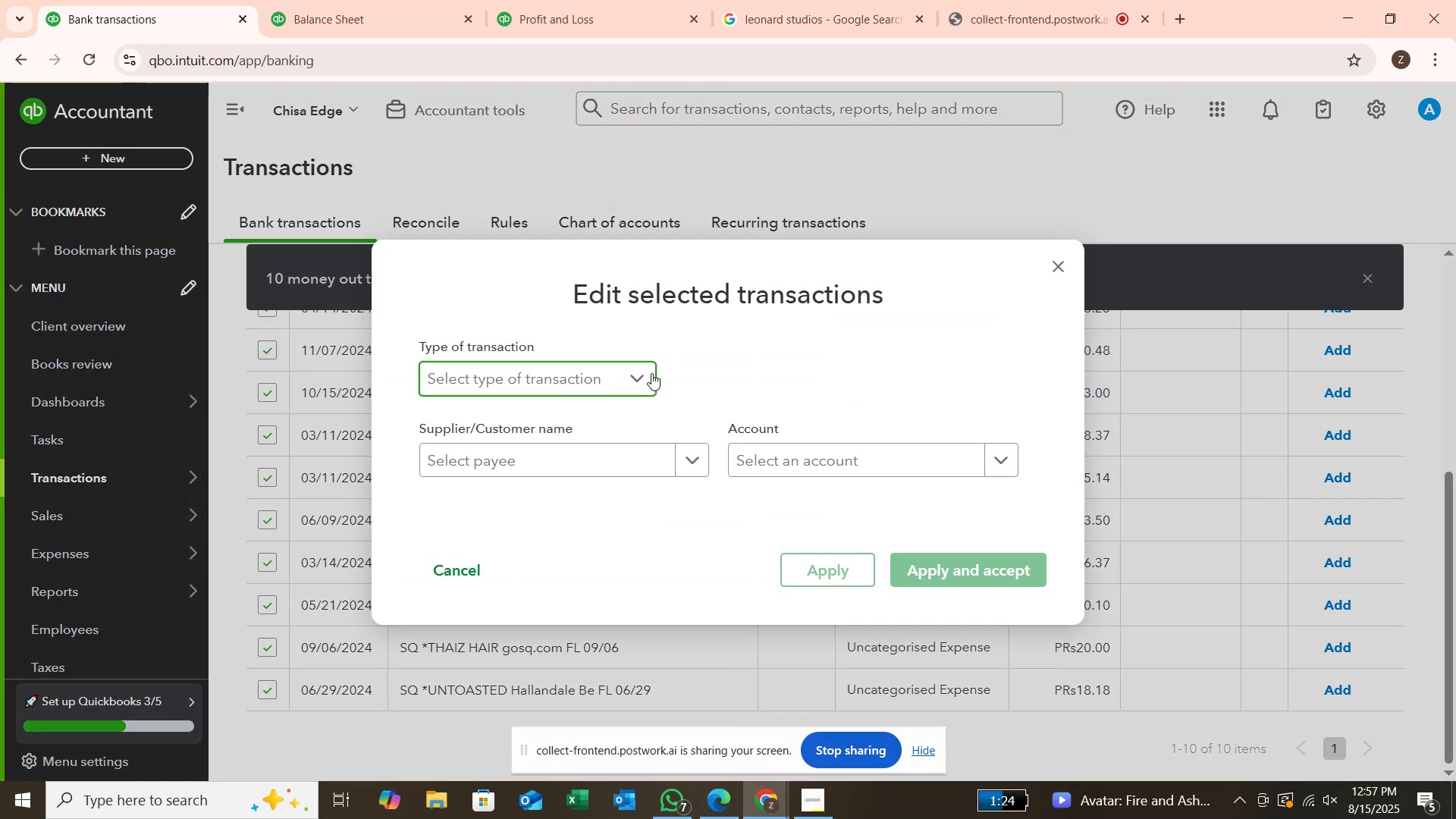 
left_click([591, 413])
 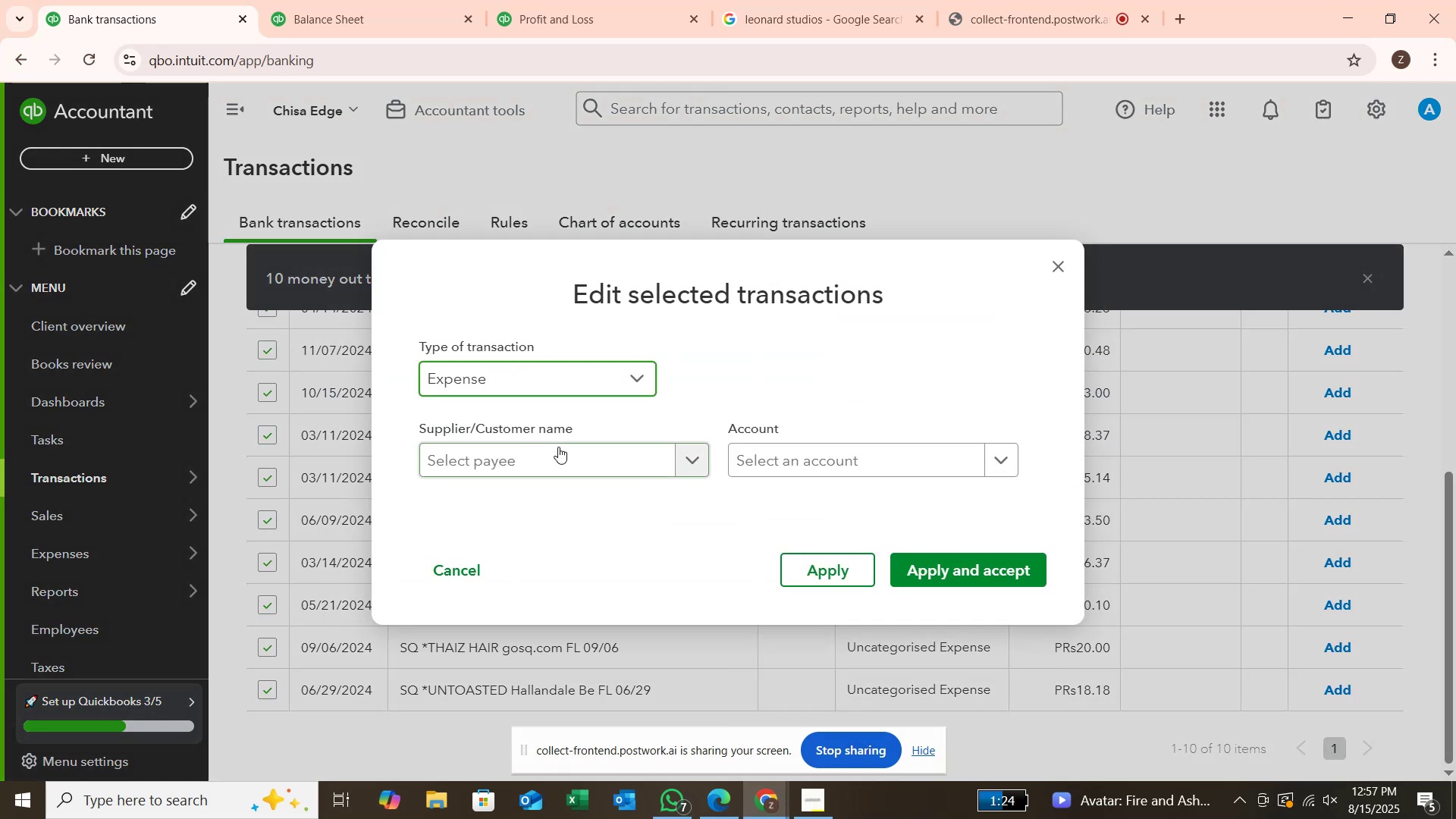 
left_click([558, 447])
 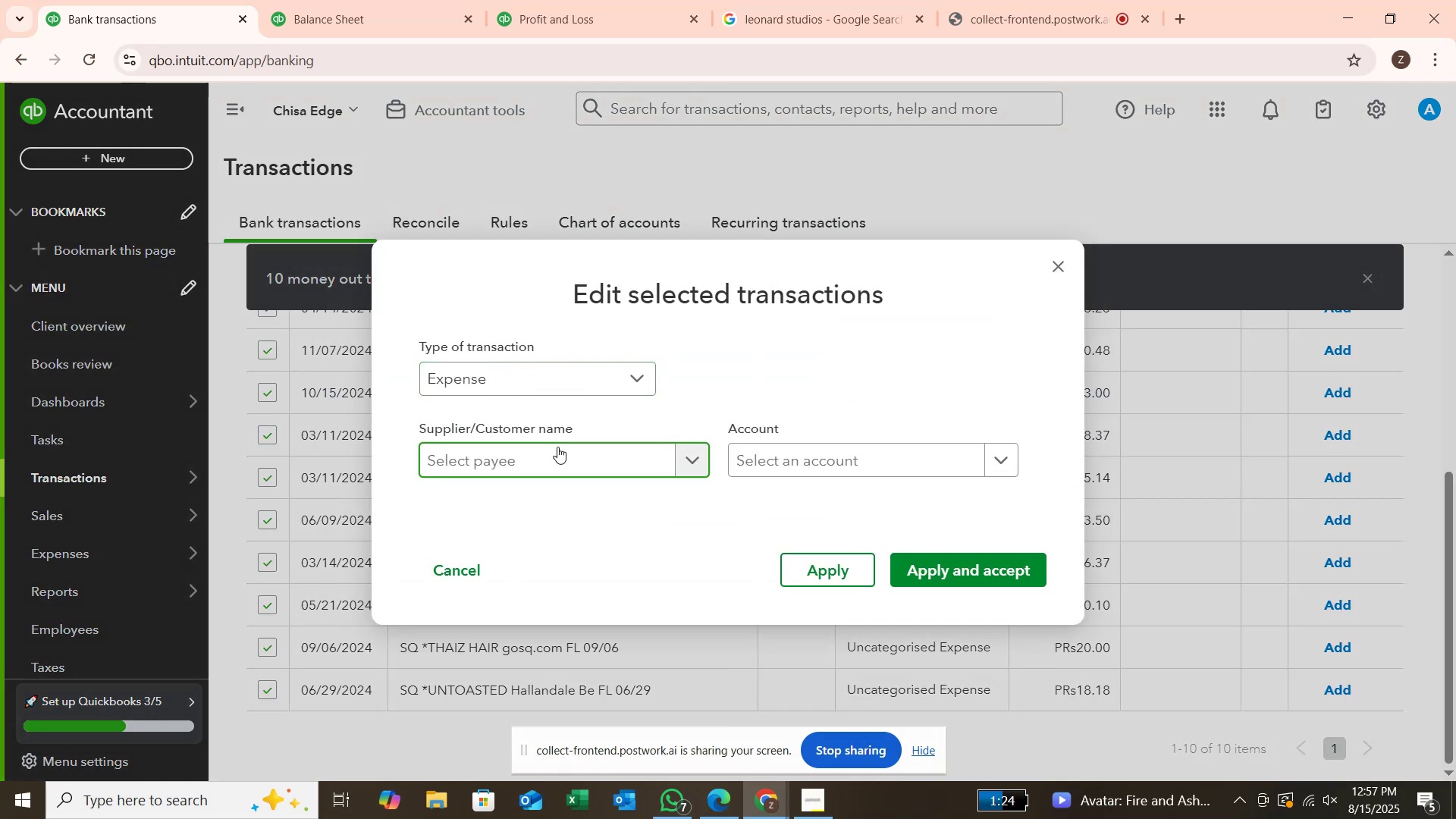 
type(Sq)
key(Backspace)
key(Backspace)
type(a)
key(Backspace)
type(SQ)
key(Backspace)
key(Backspace)
type(sq)
 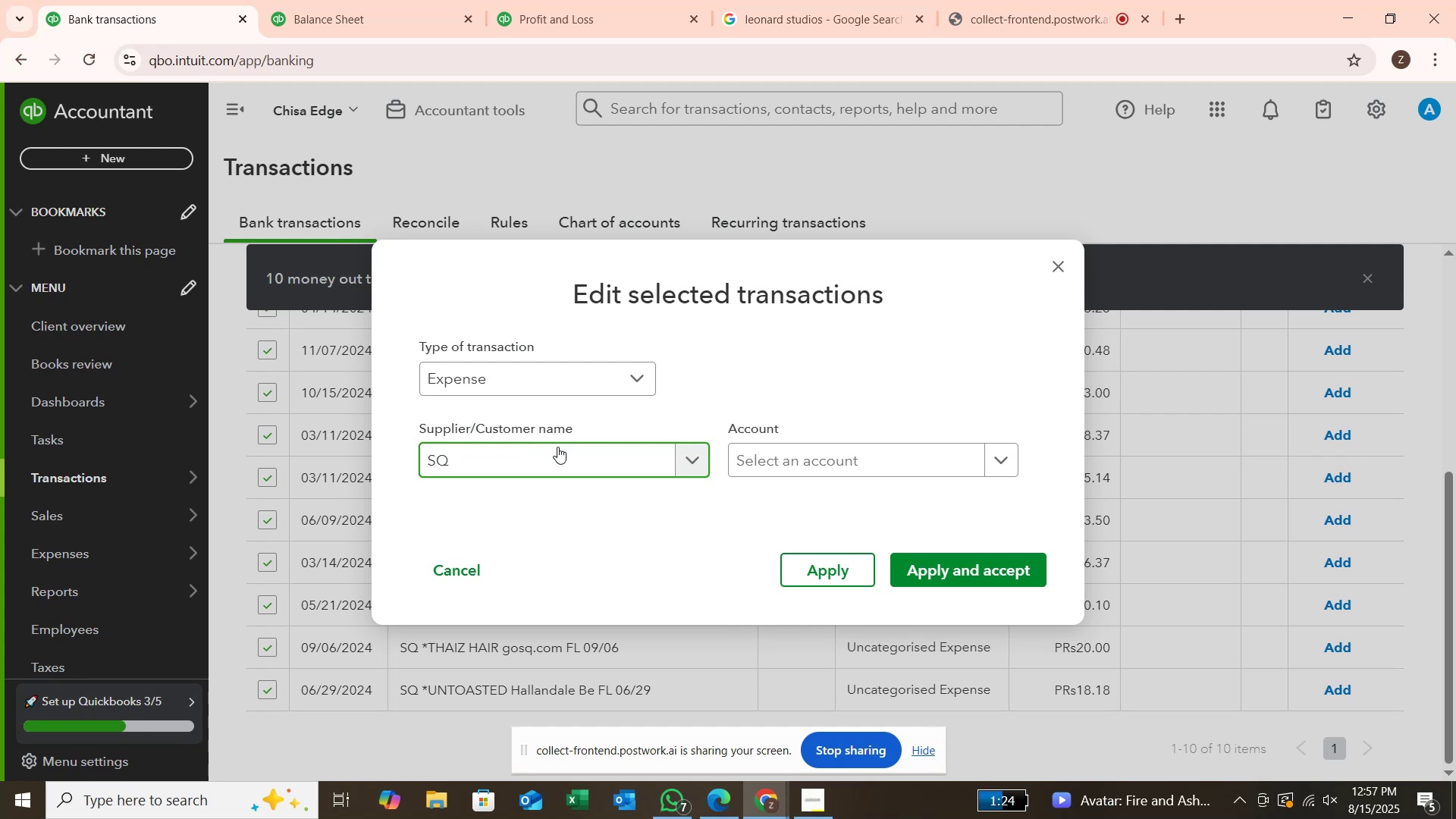 
key(Enter)
 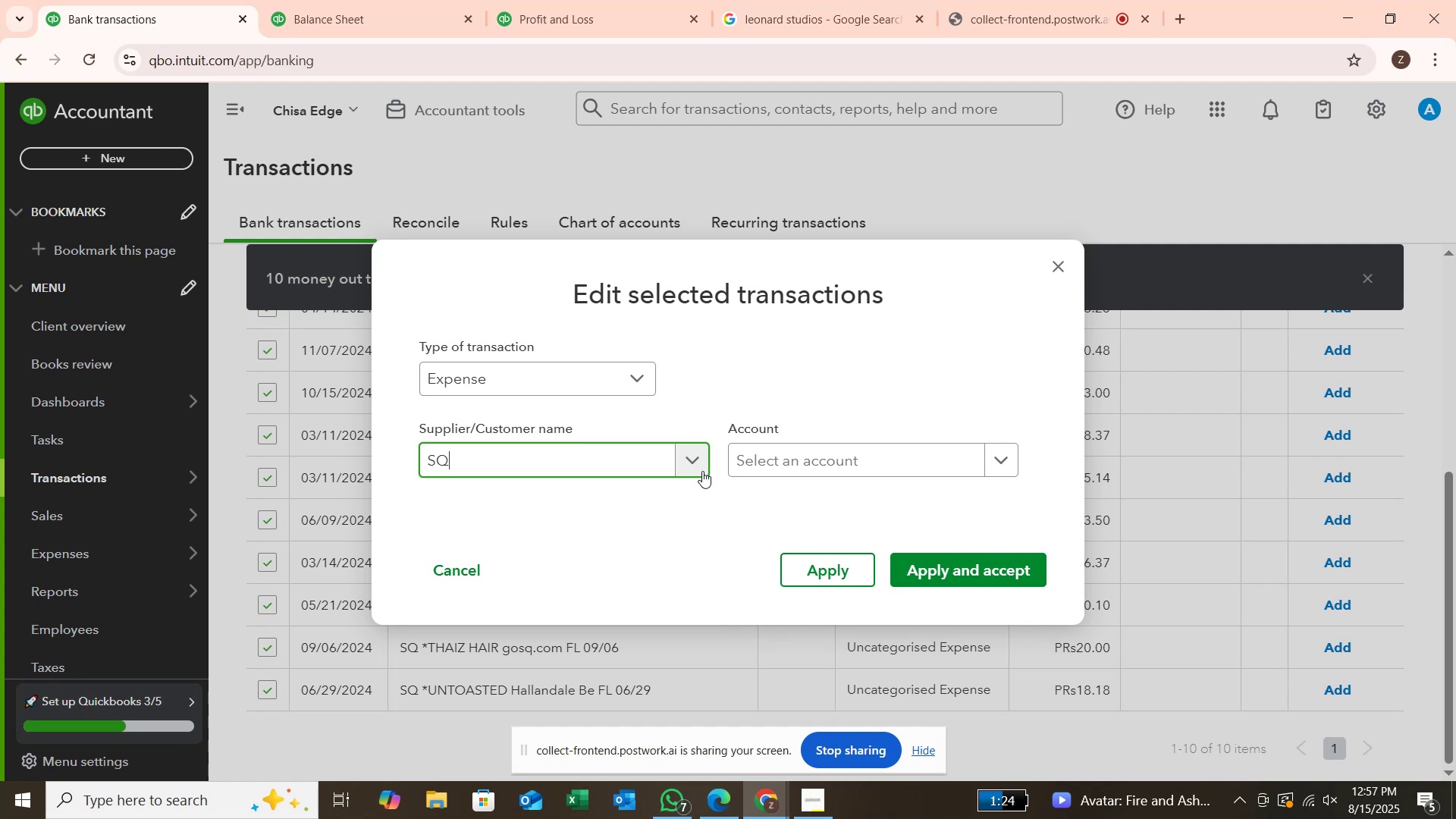 
double_click([701, 460])
 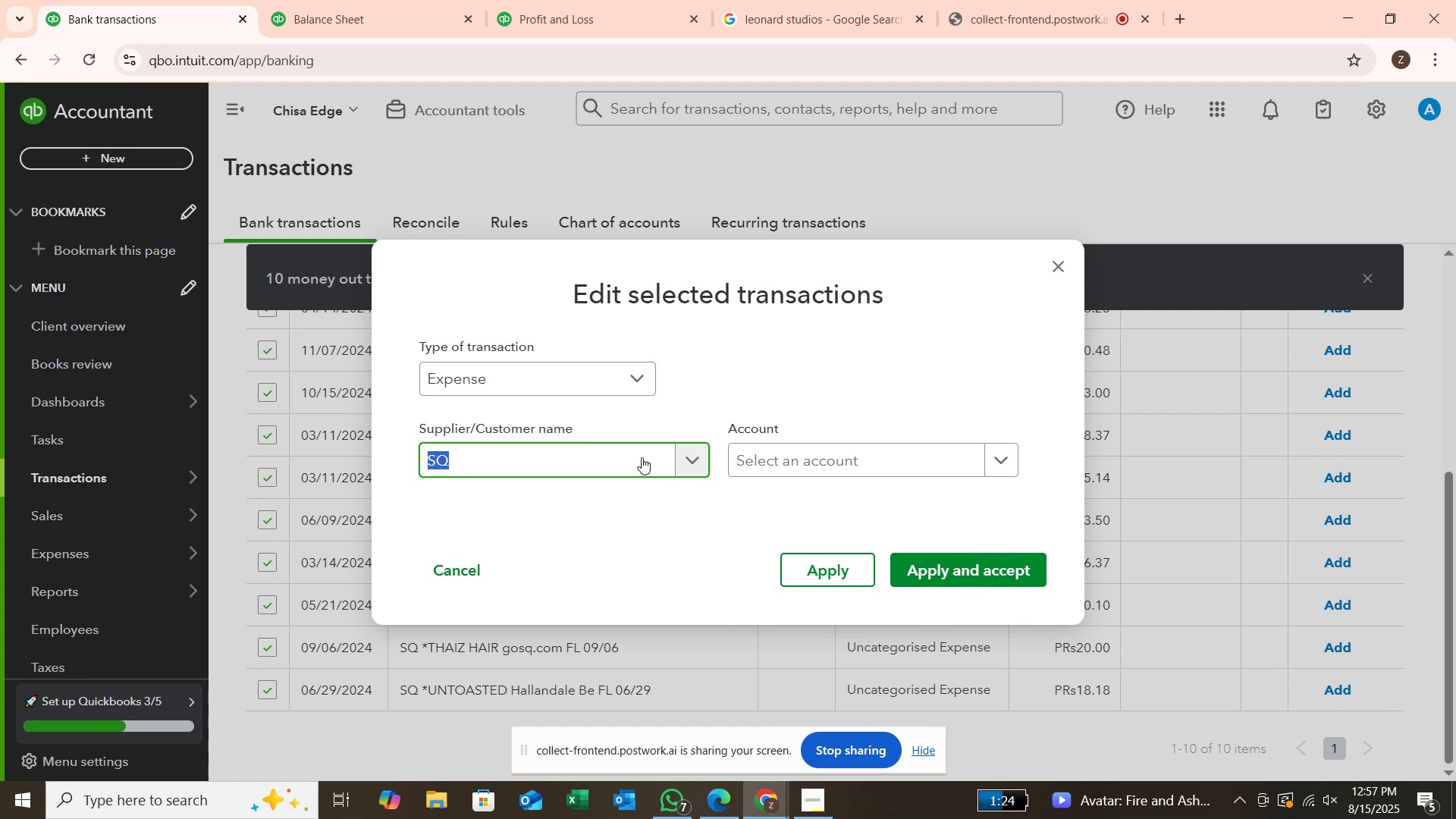 
left_click([639, 457])
 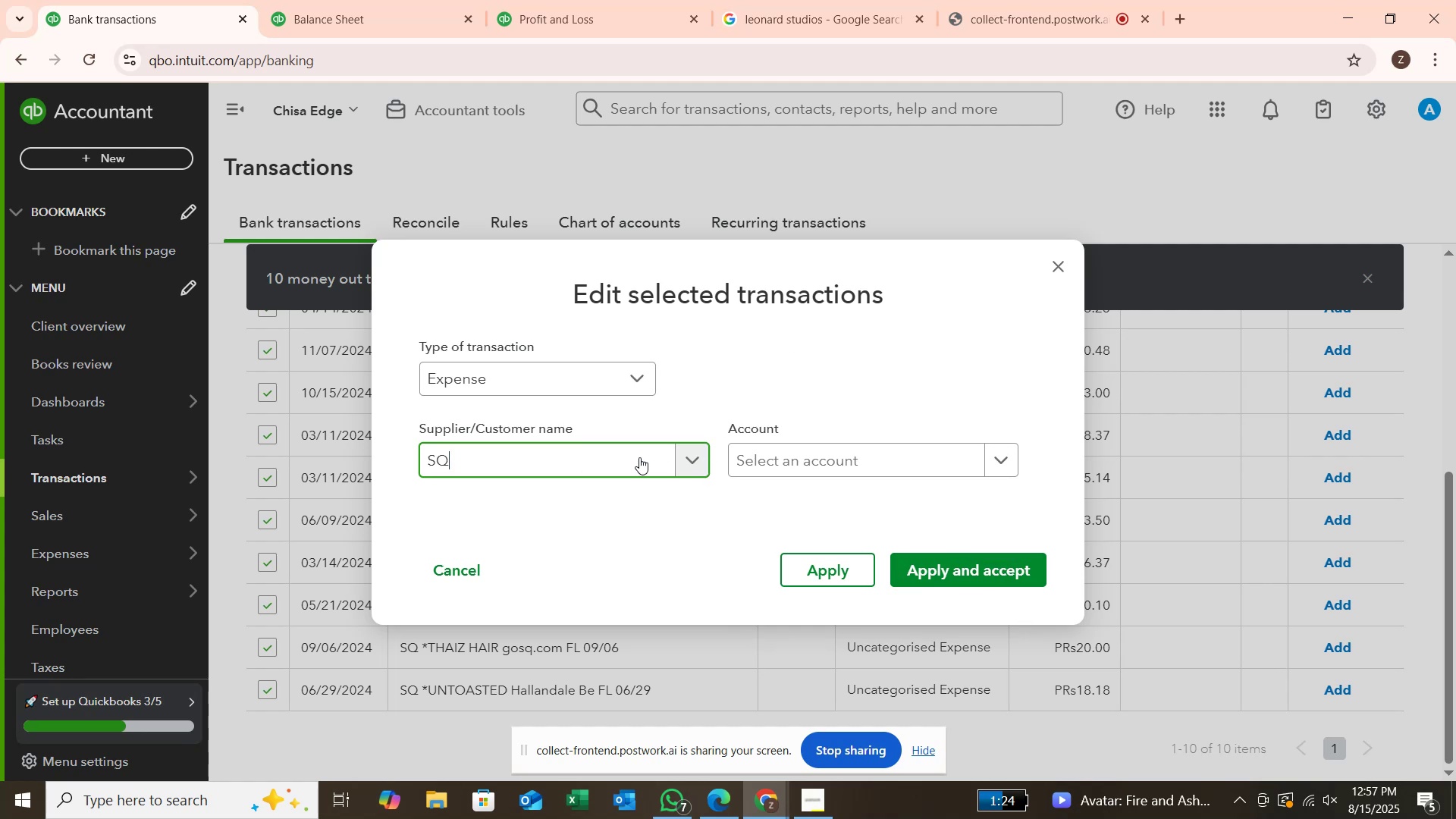 
key(Backspace)
 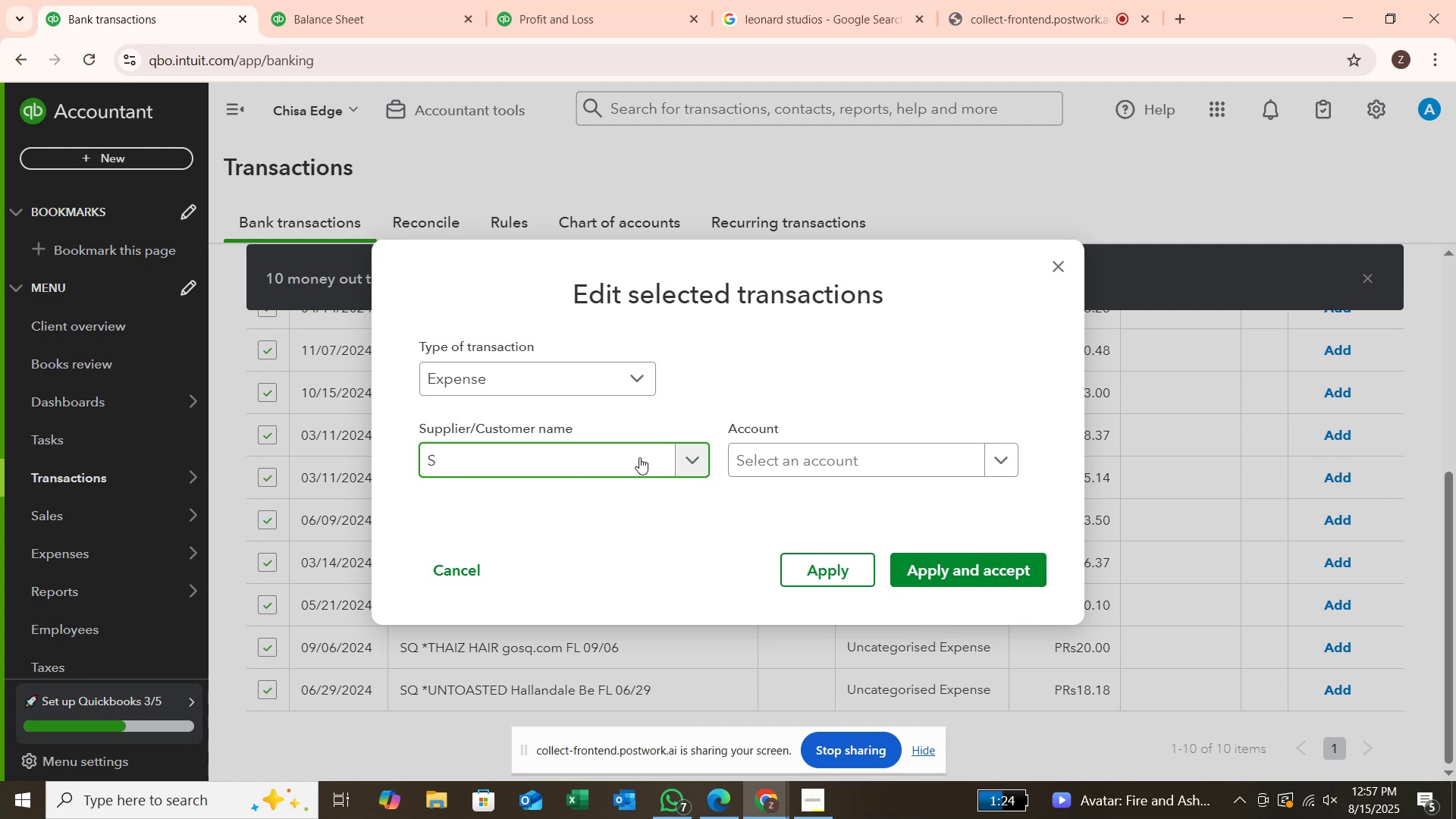 
key(Backspace)
 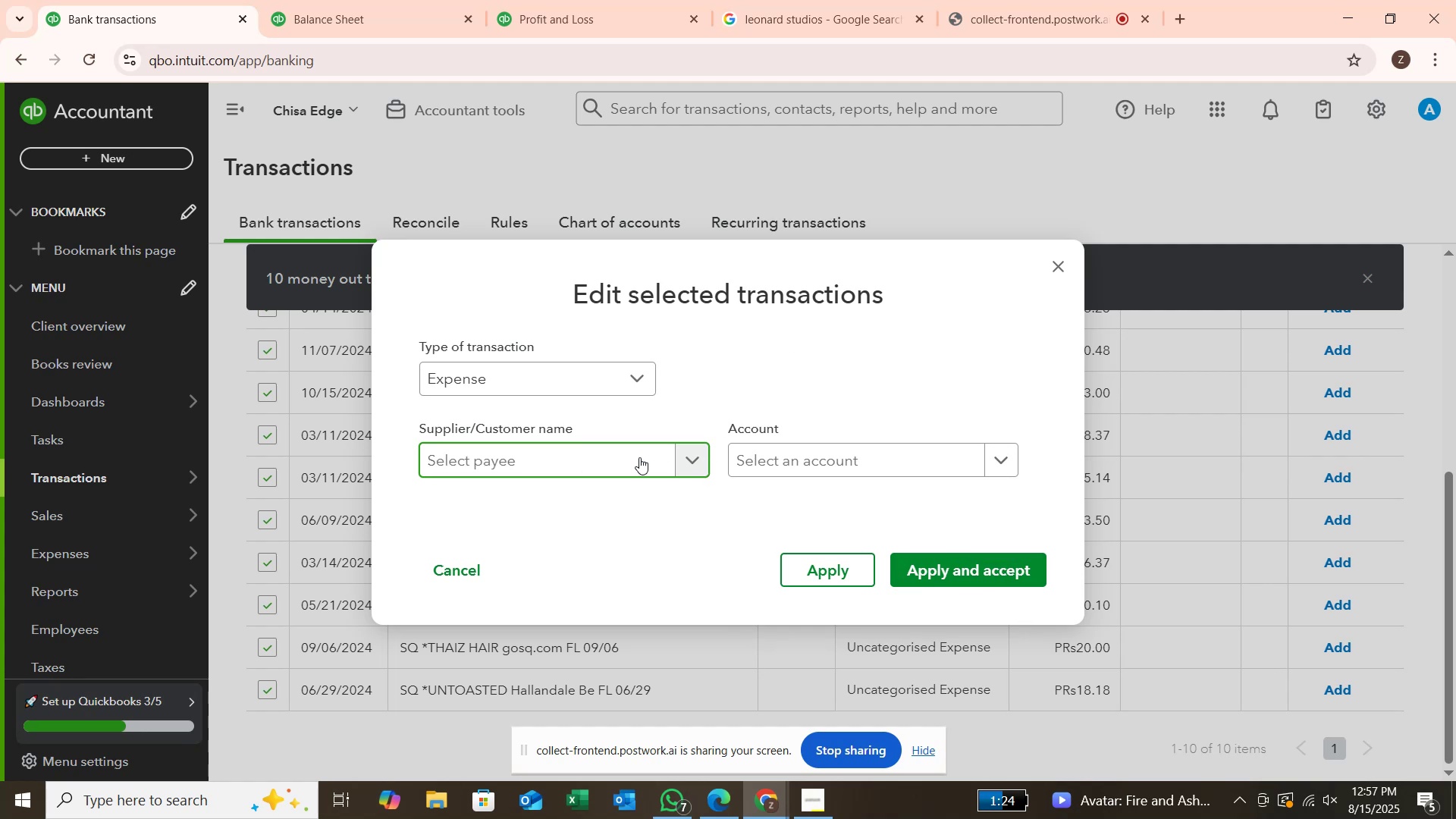 
key(Backspace)
 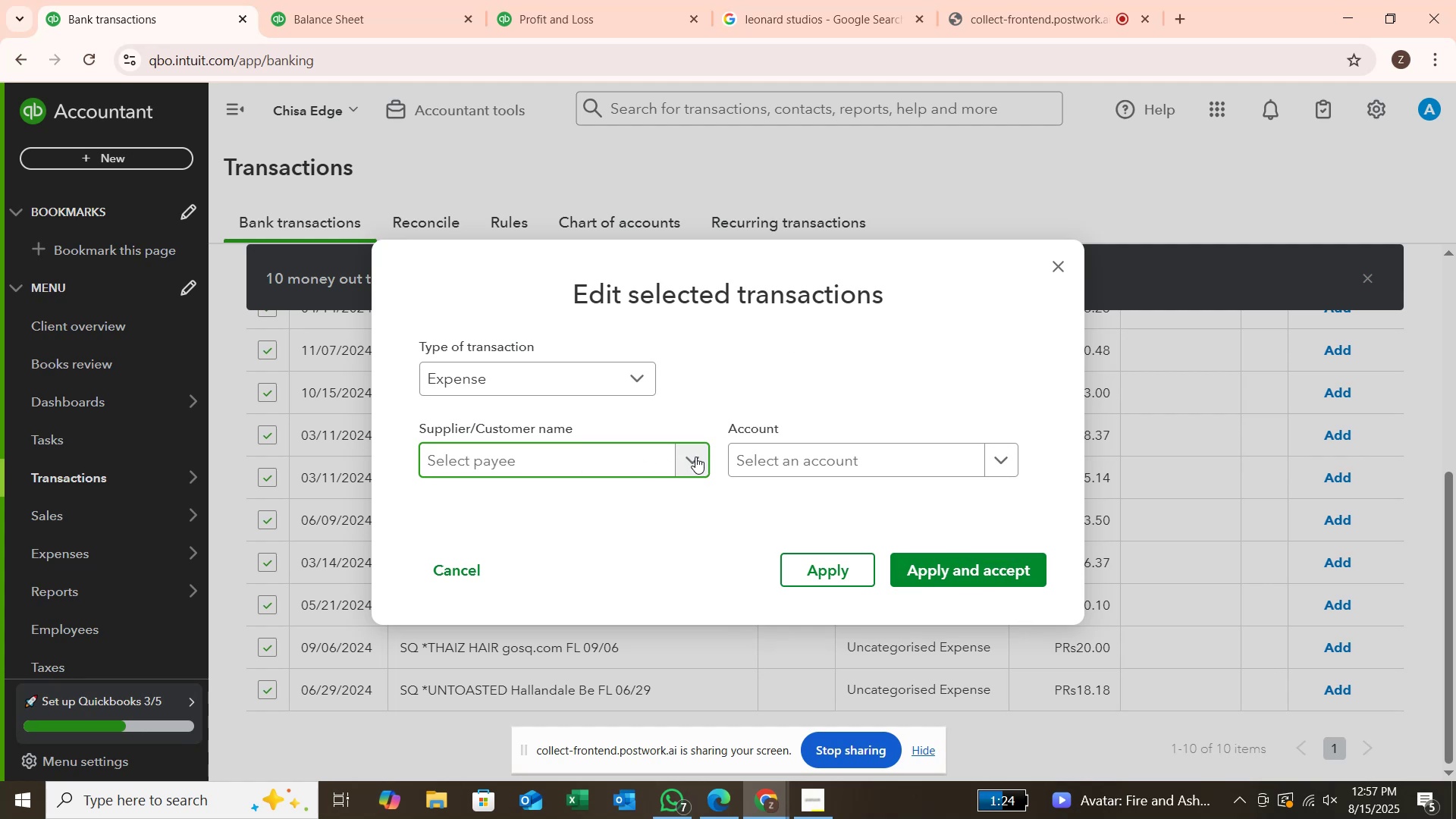 
double_click([696, 456])
 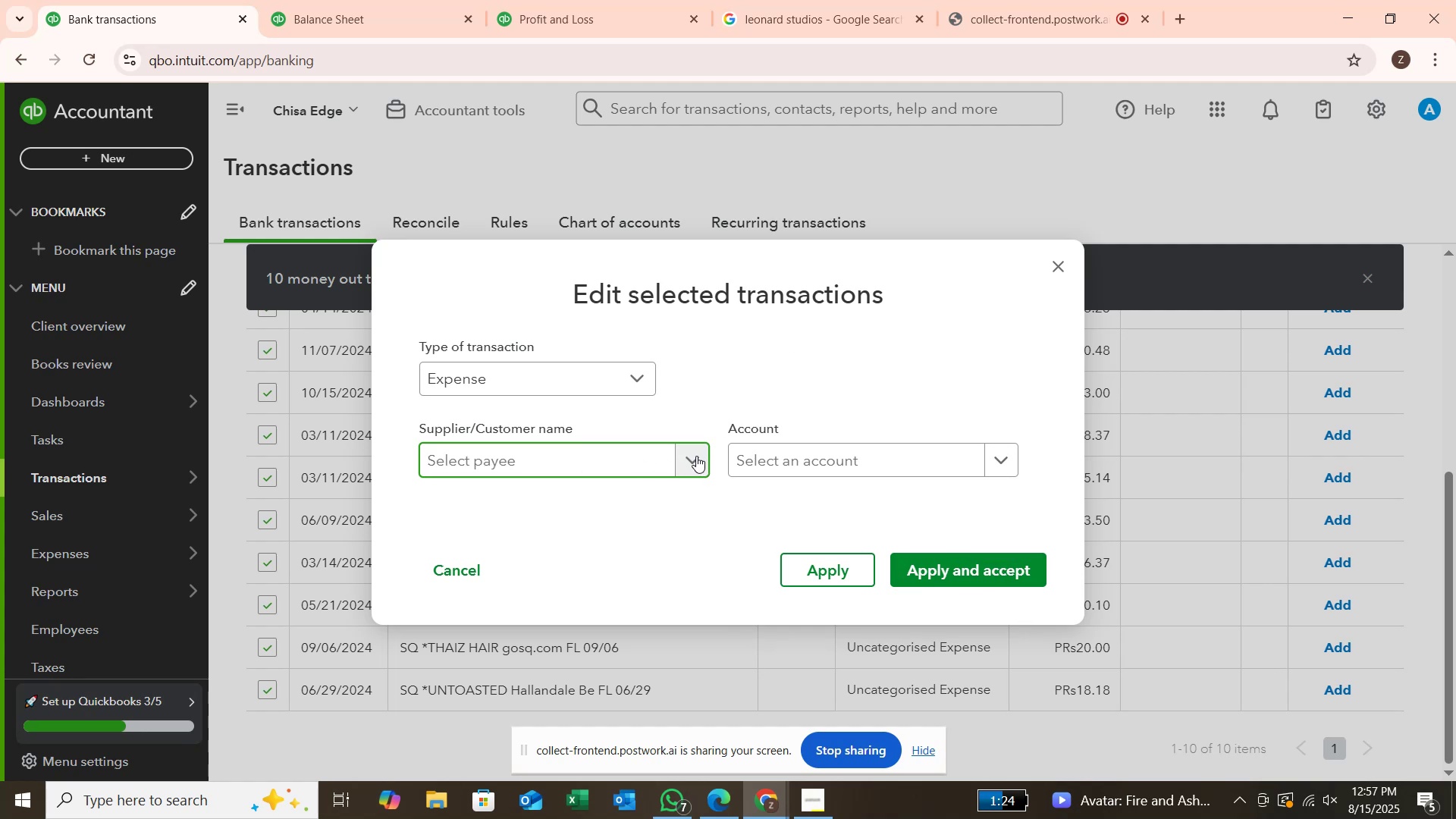 
triple_click([696, 456])
 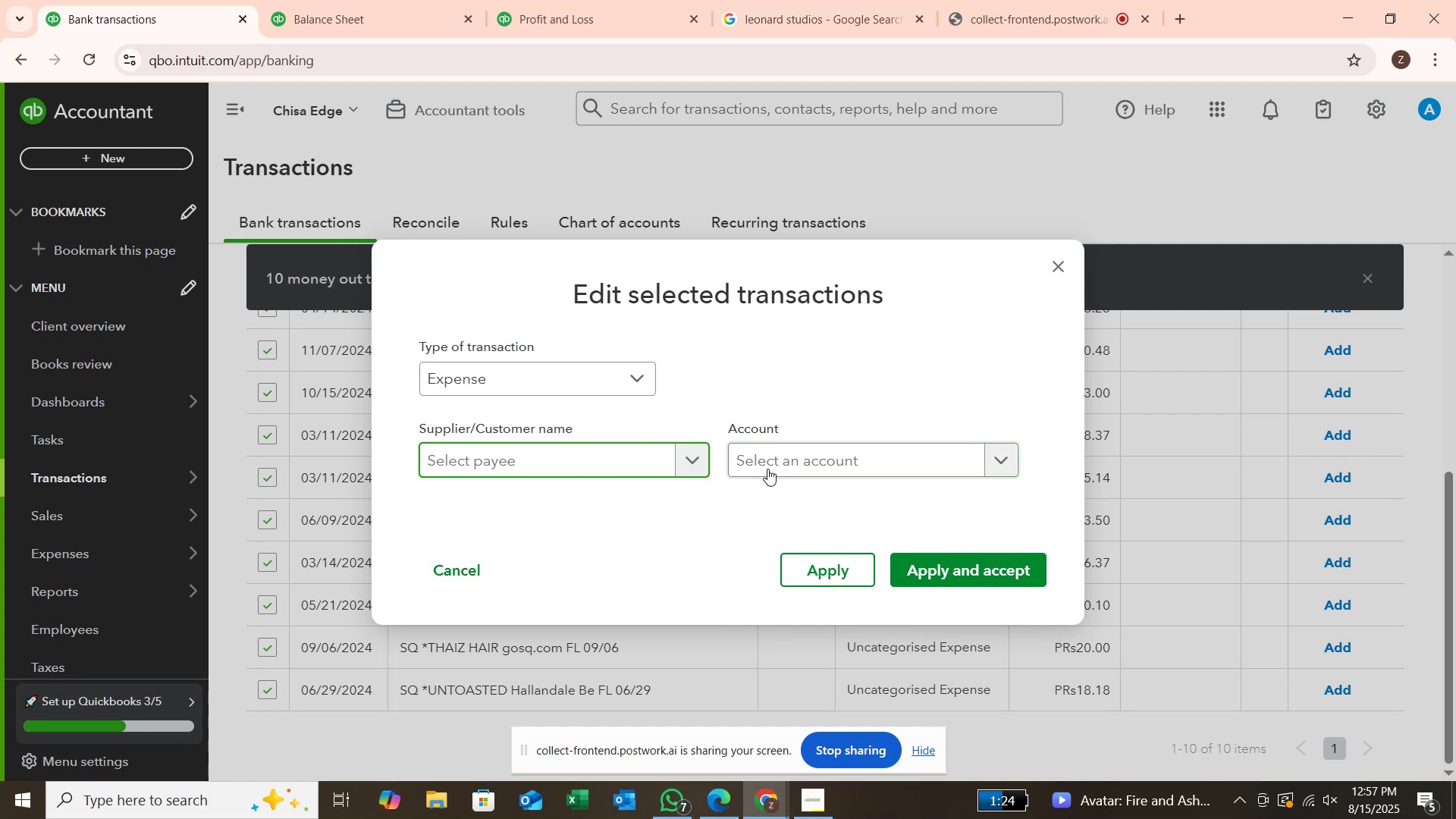 
left_click([767, 469])
 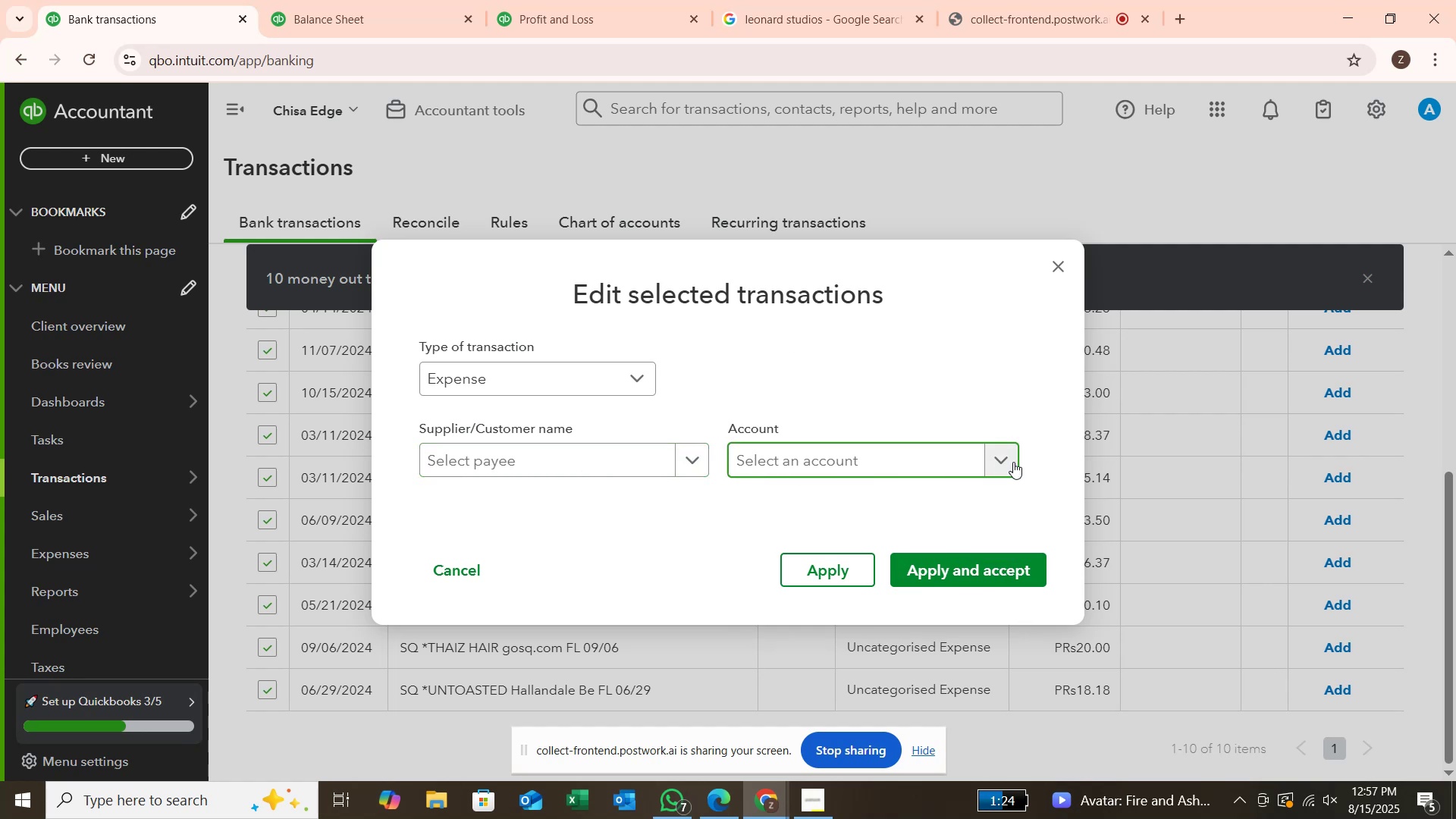 
left_click([1018, 462])
 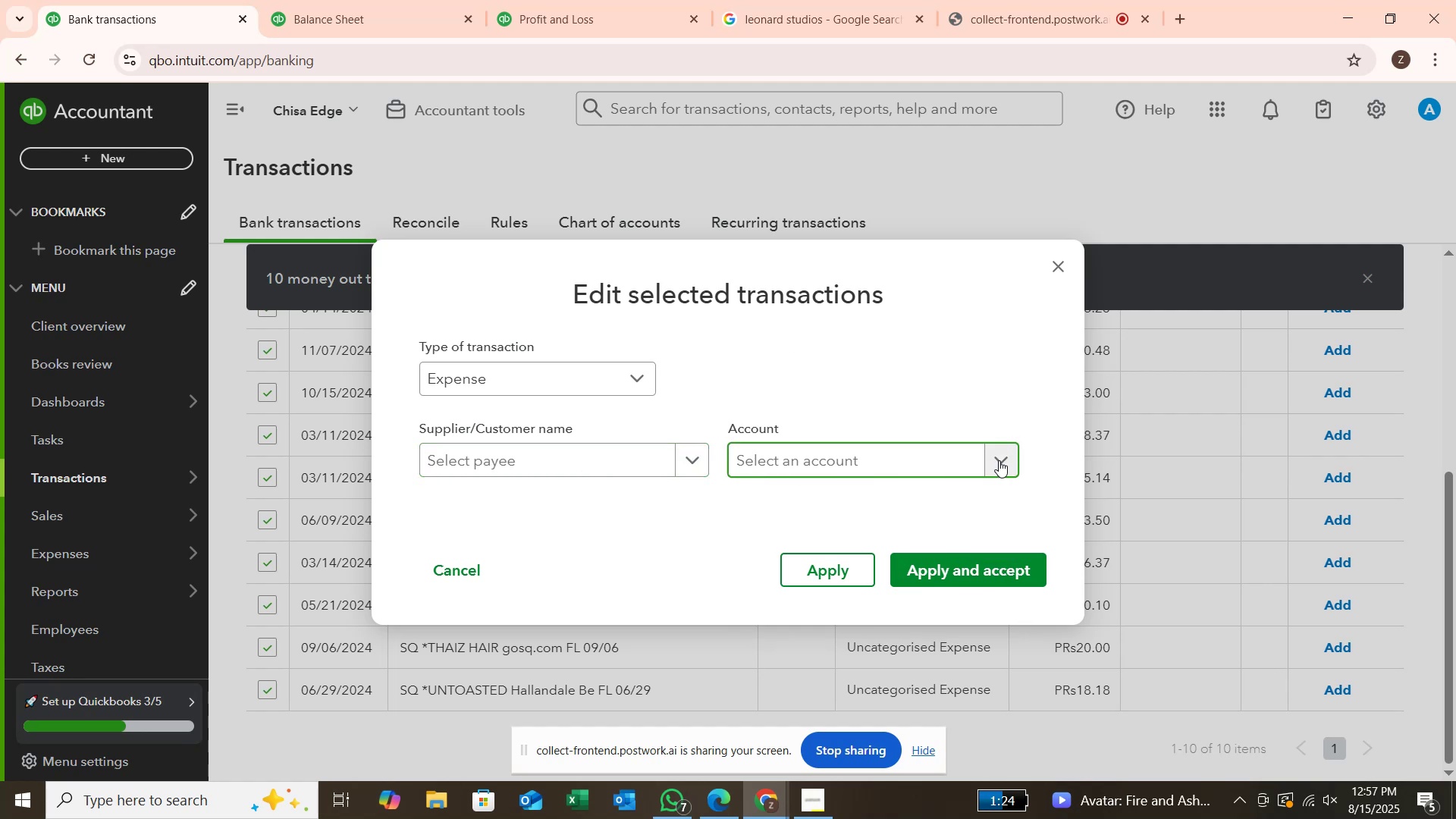 
left_click([997, 460])
 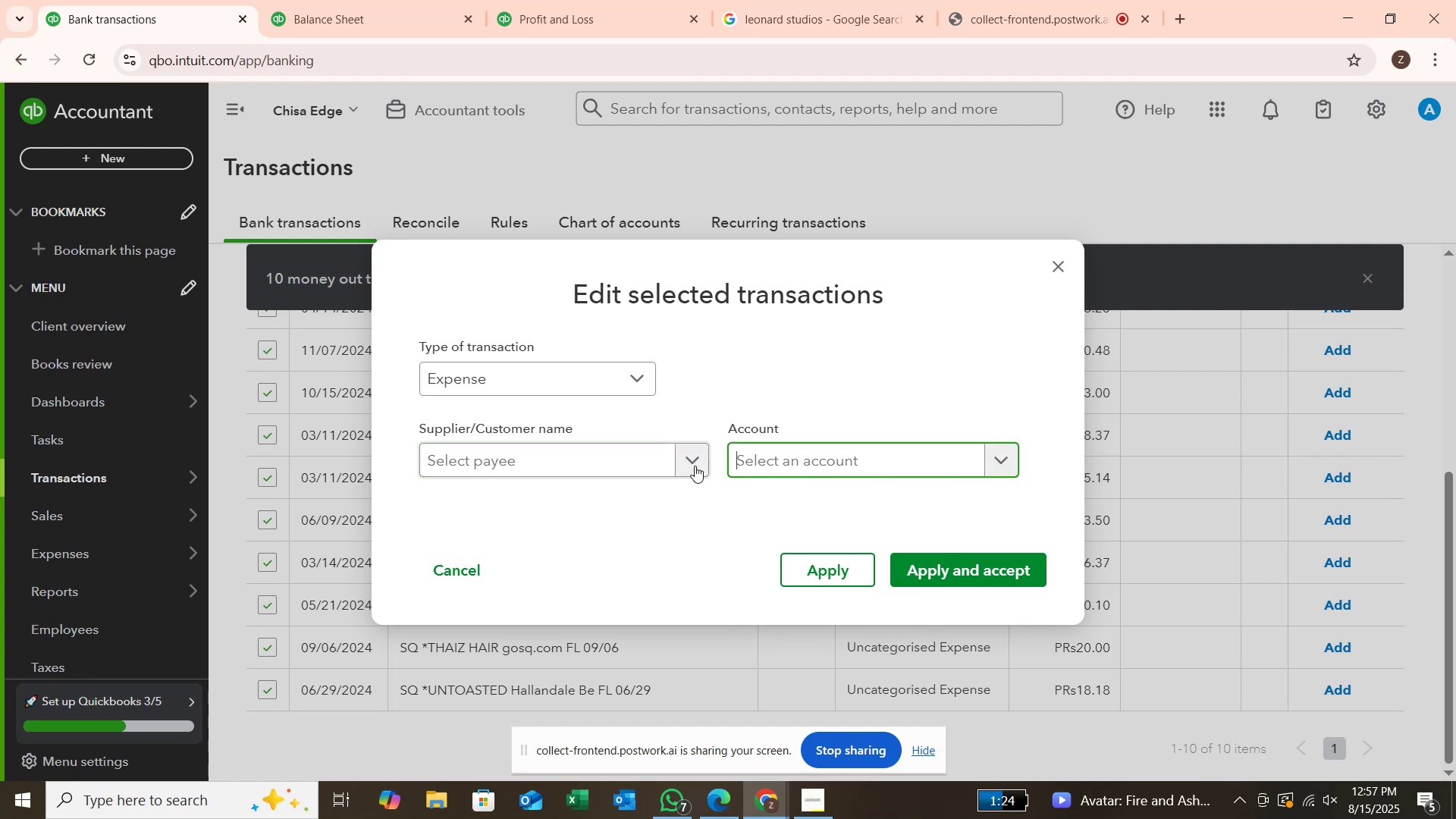 
left_click([688, 465])
 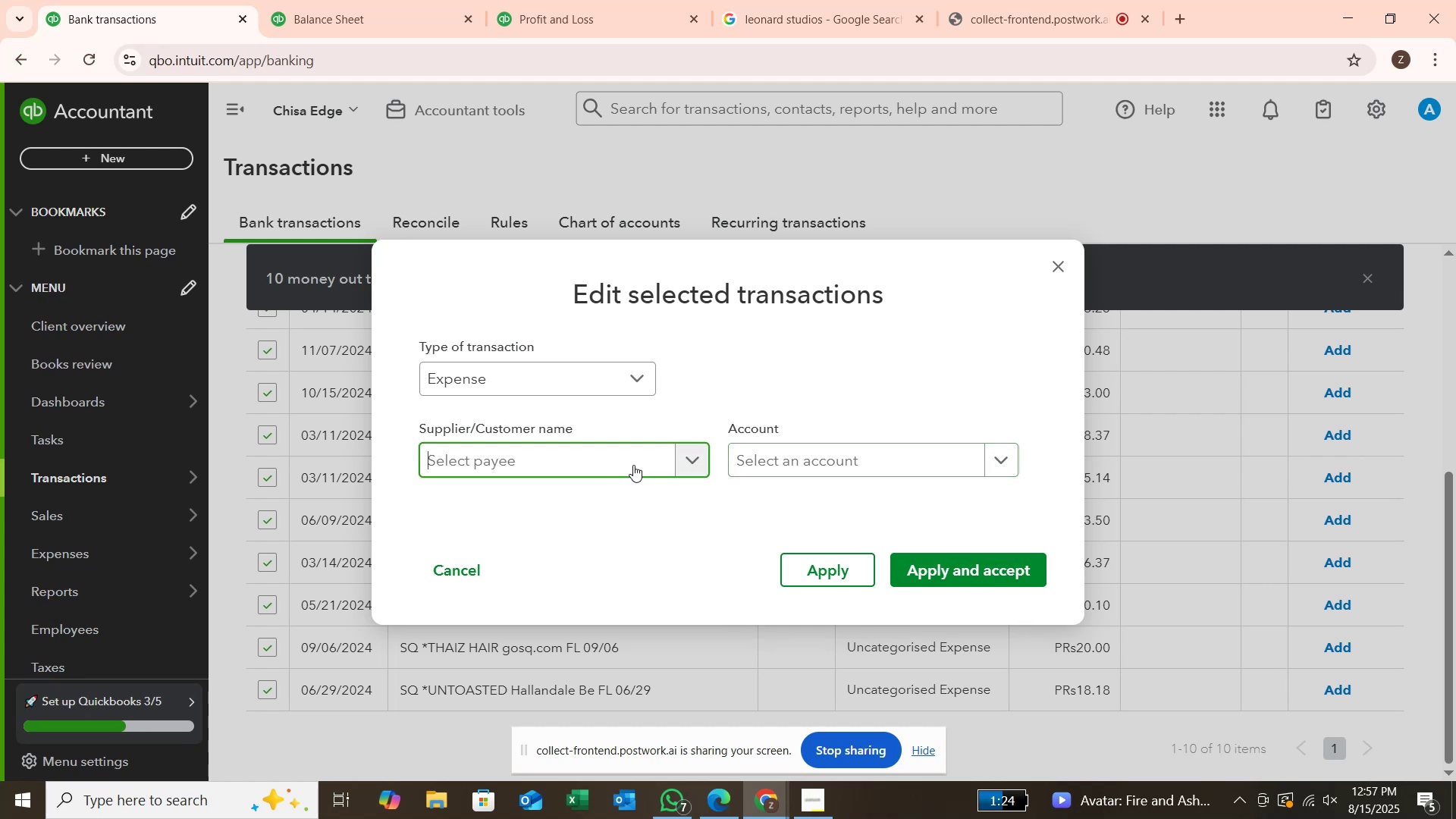 
double_click([633, 465])
 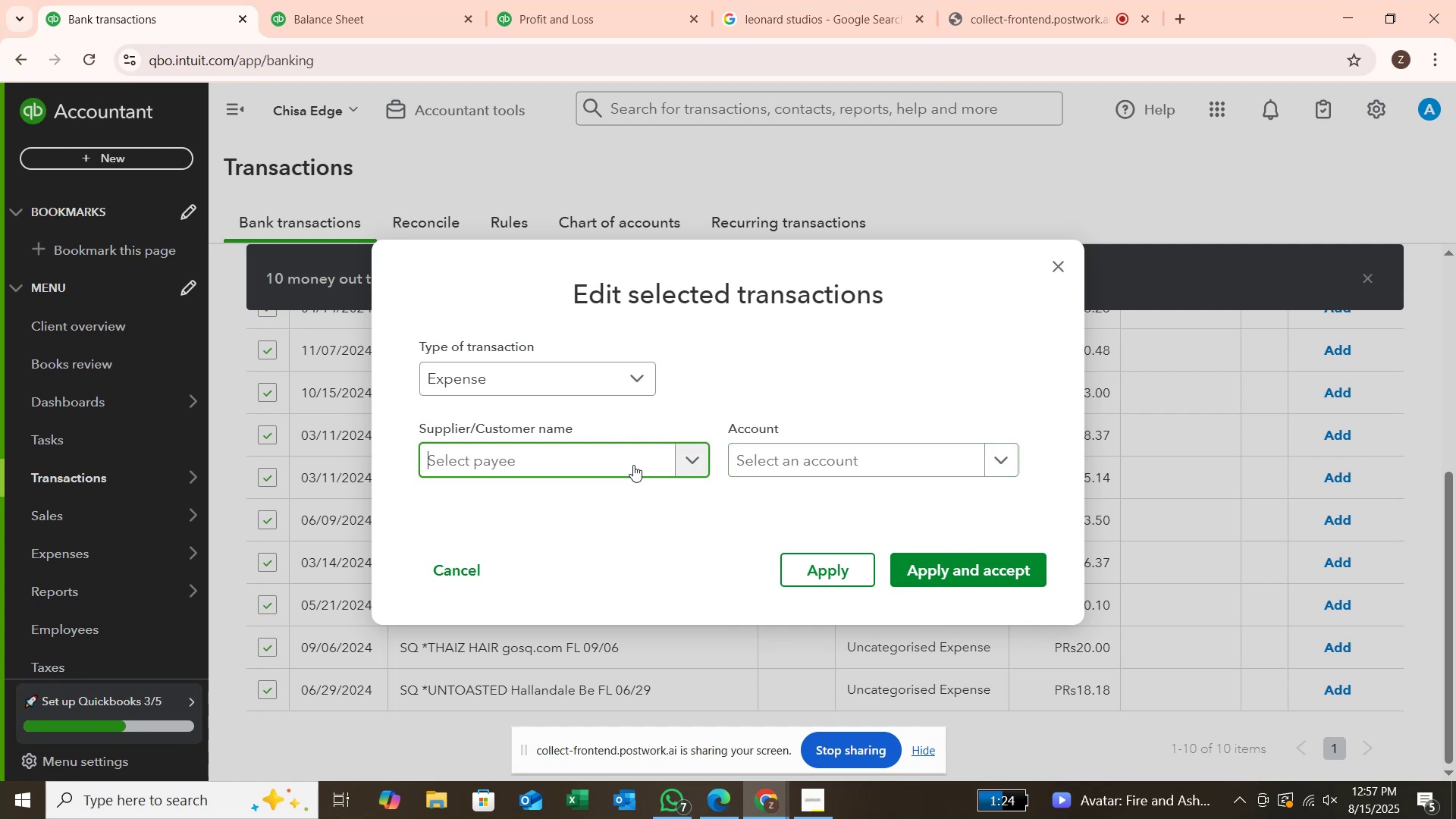 
triple_click([633, 465])
 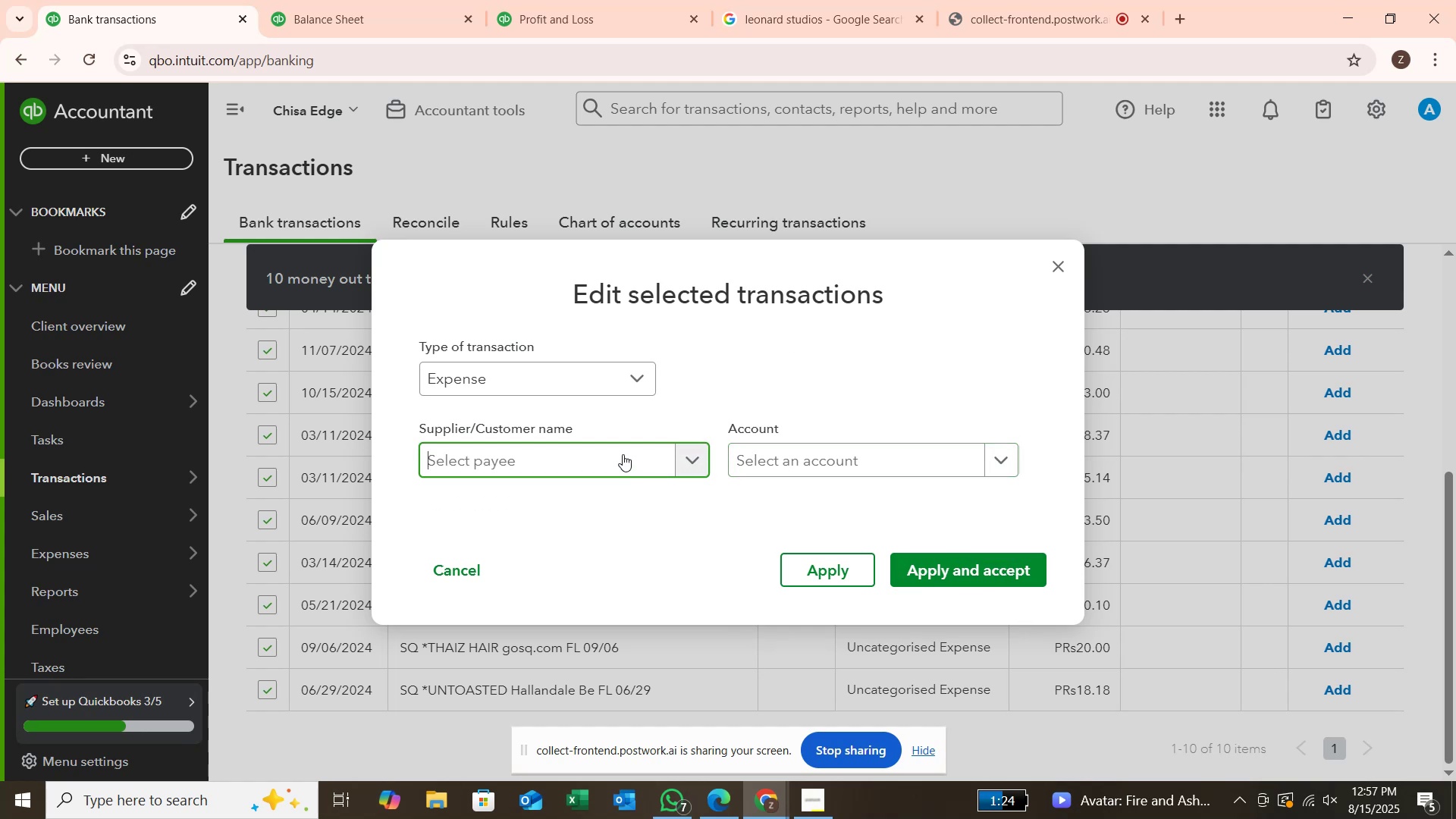 
triple_click([623, 454])
 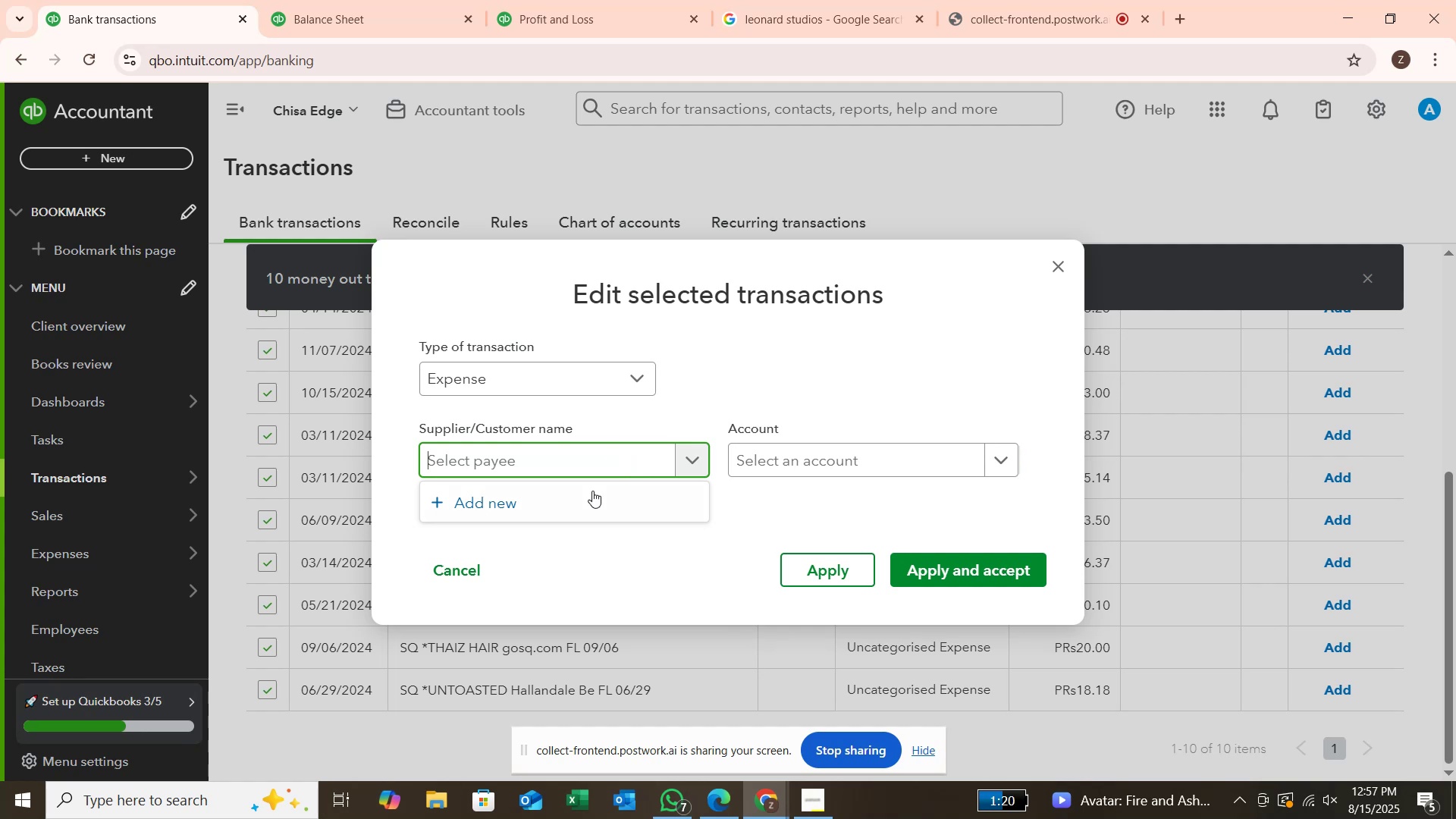 
left_click([591, 495])
 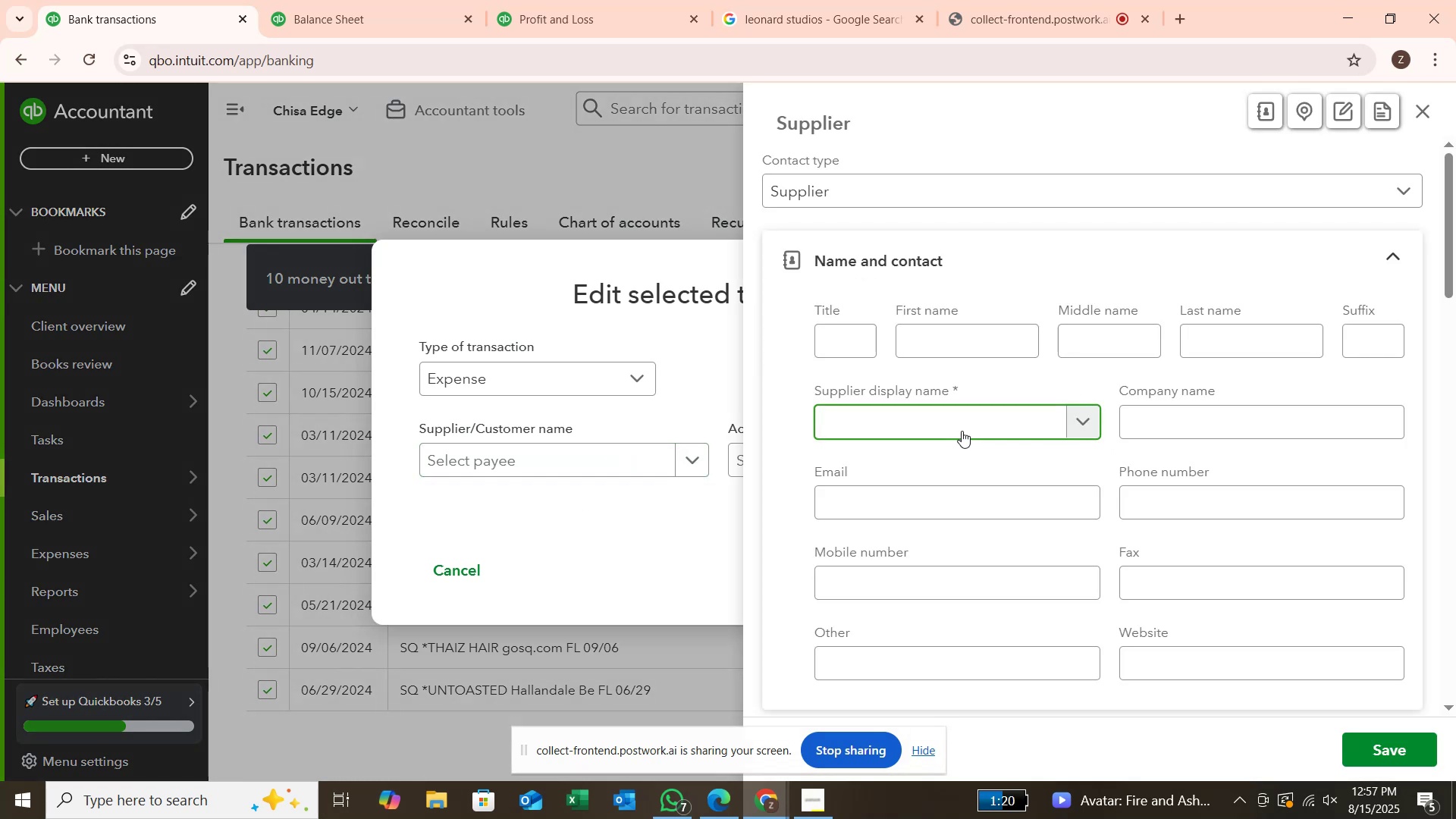 
type(S)
key(Backspace)
type(sq)
 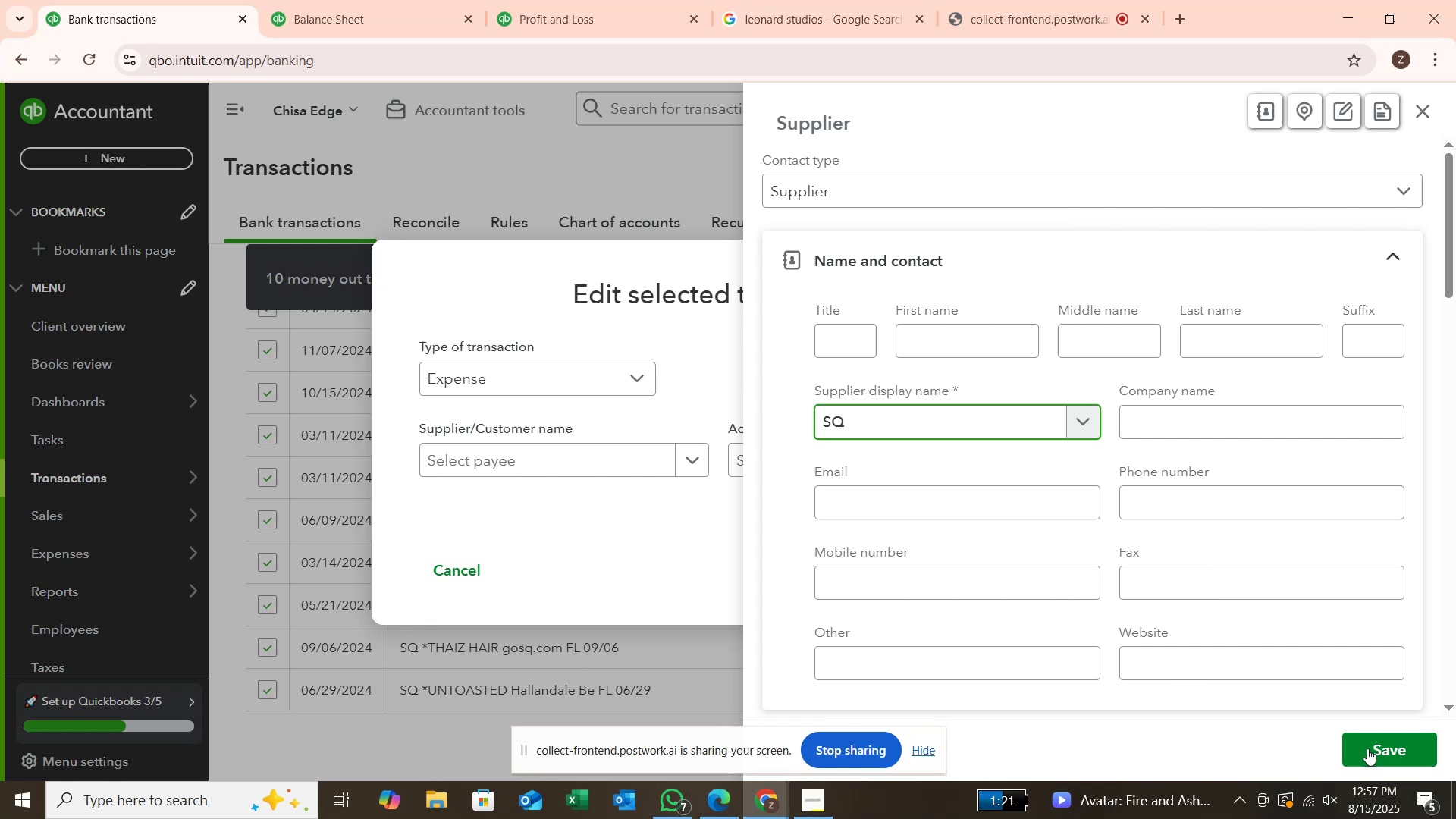 
left_click([1367, 748])
 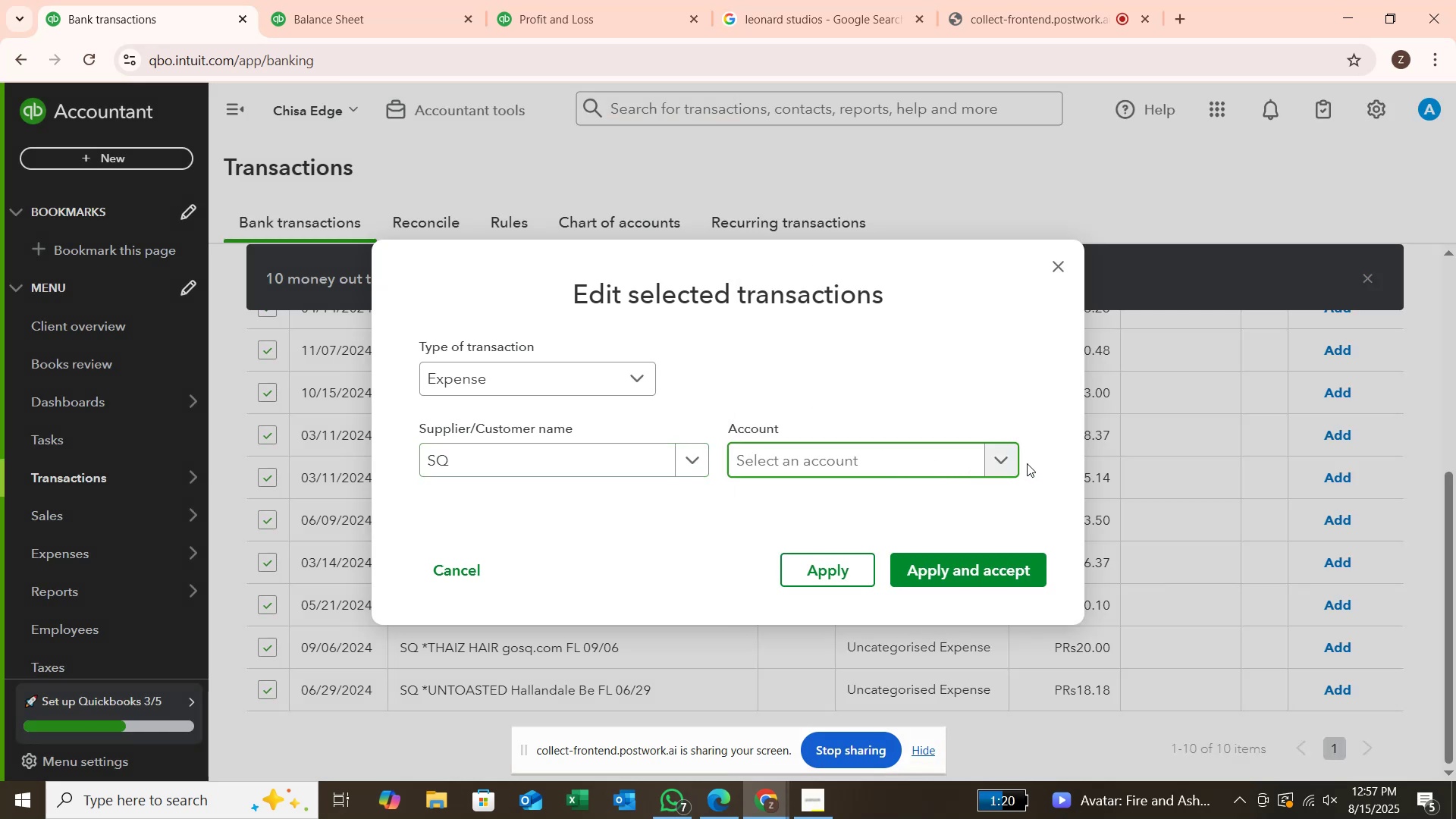 
wait(5.98)
 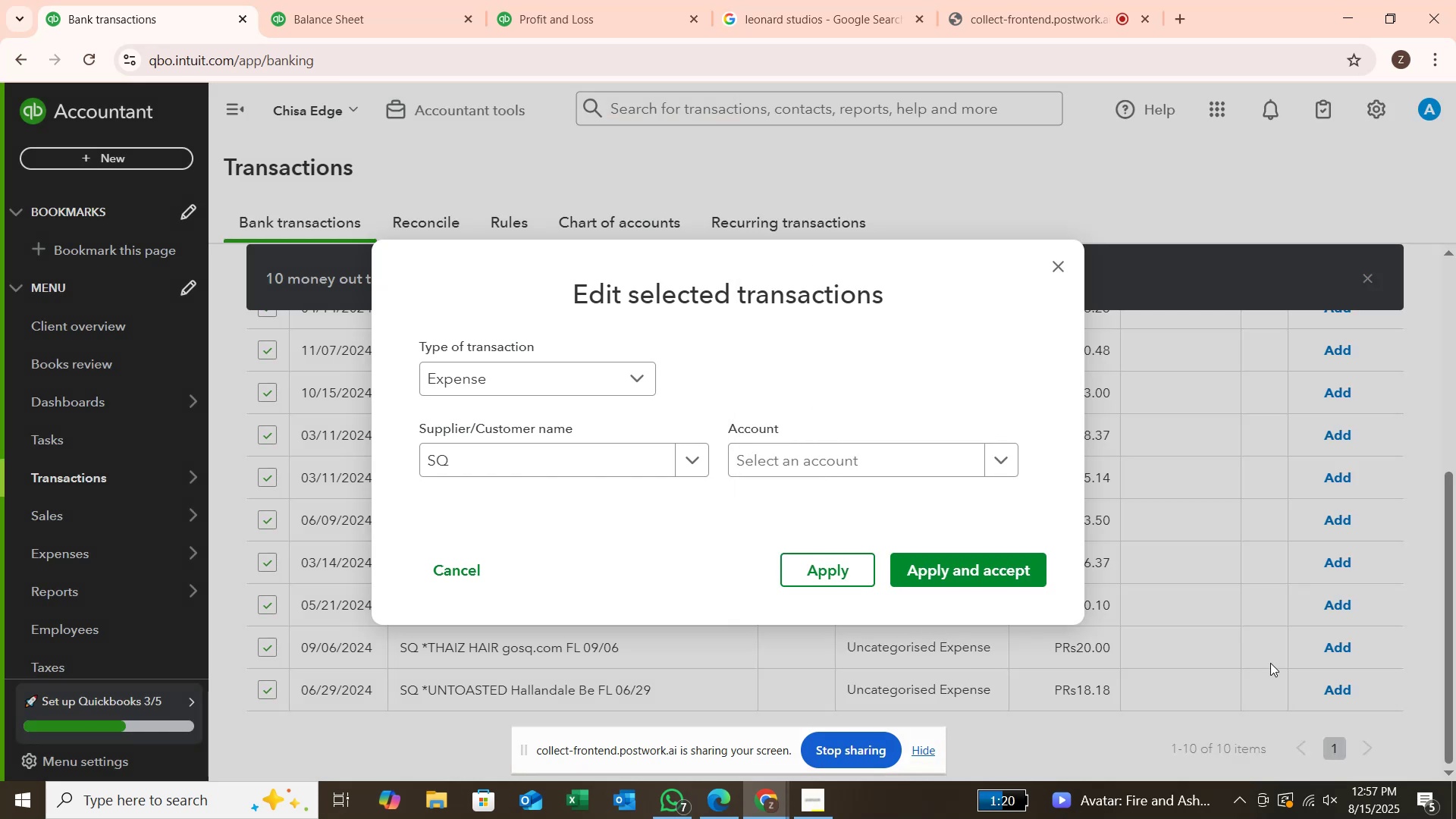 
key(S)
 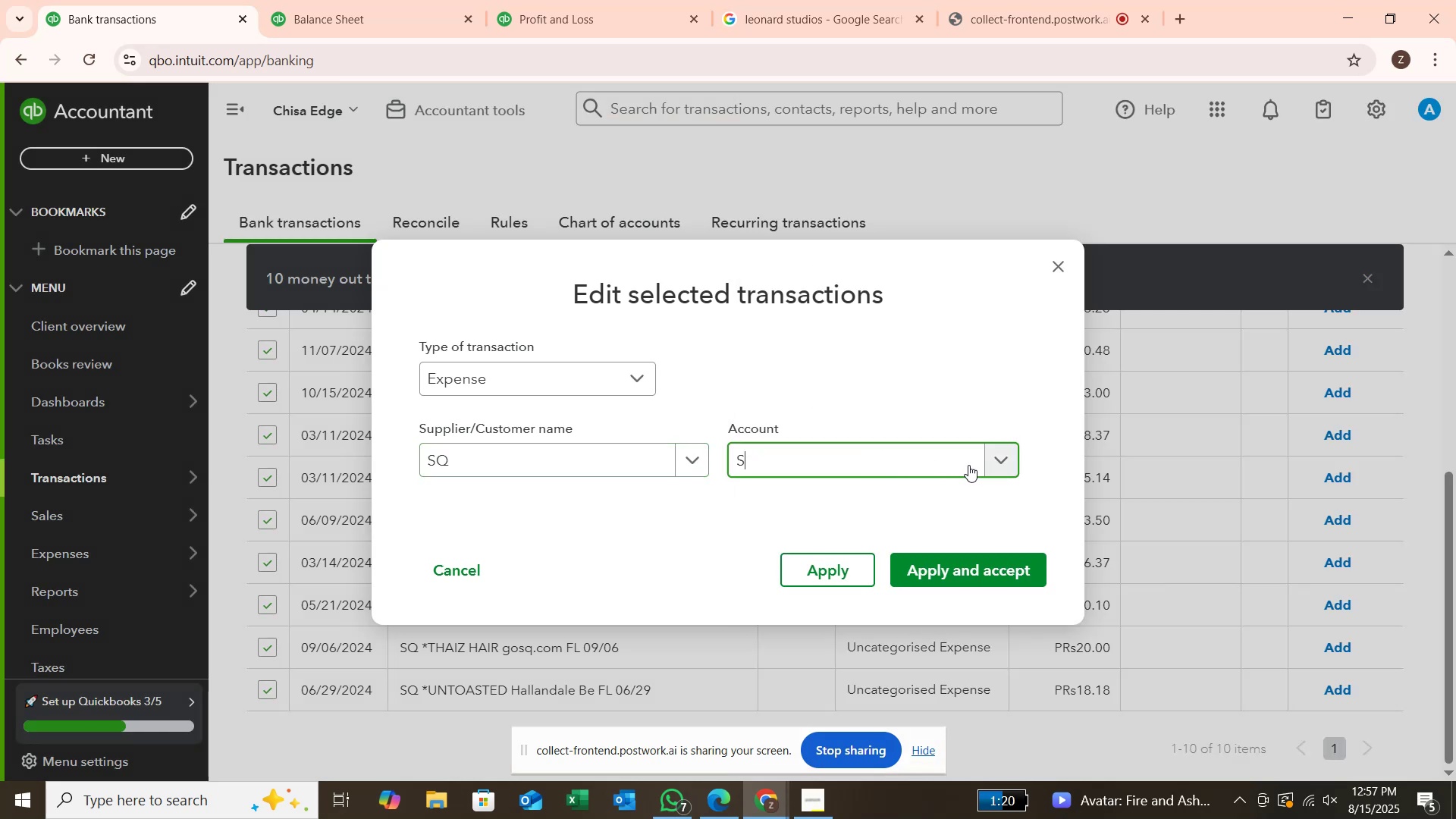 
key(U)
 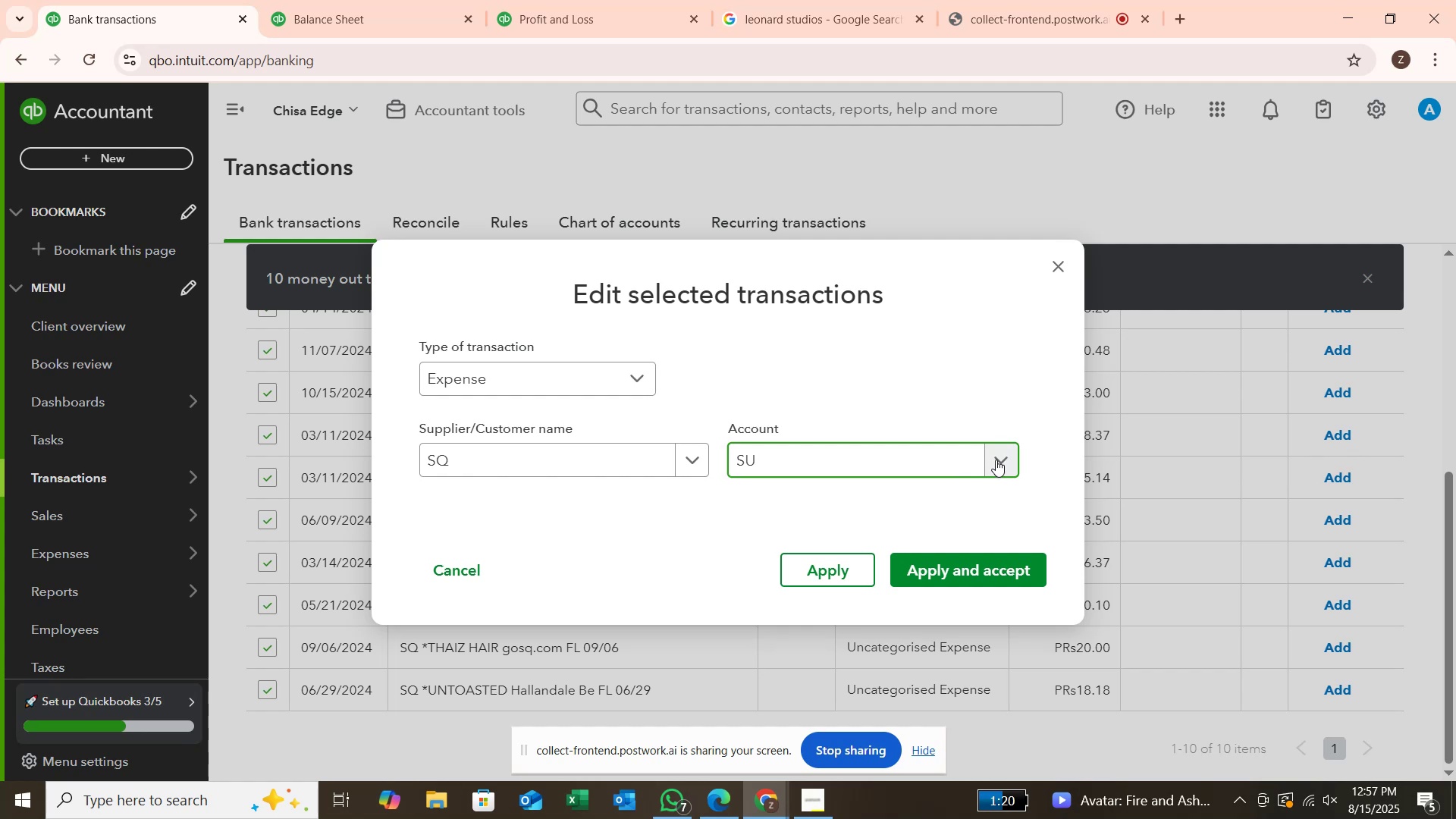 
double_click([996, 460])
 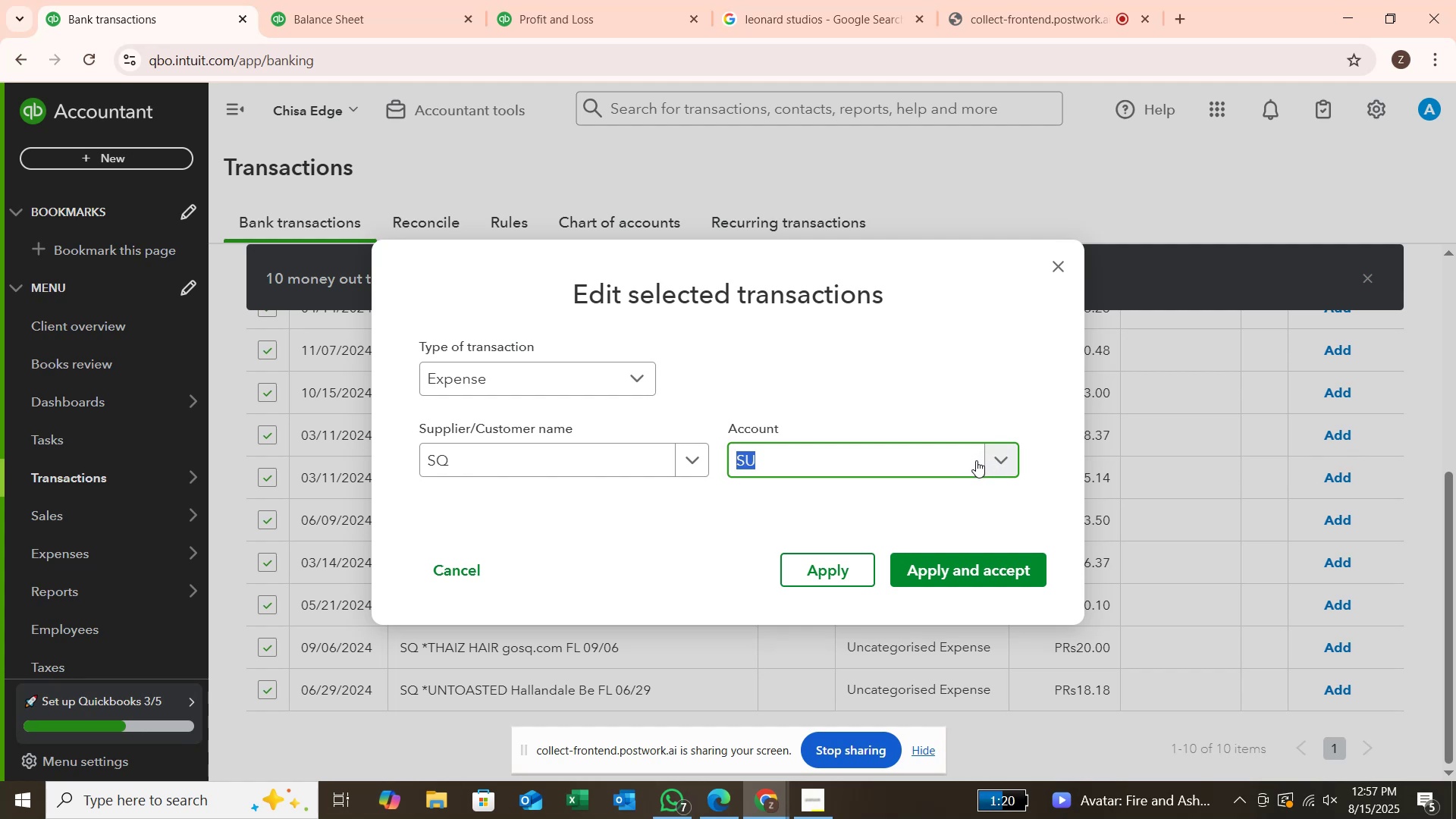 
double_click([971, 460])
 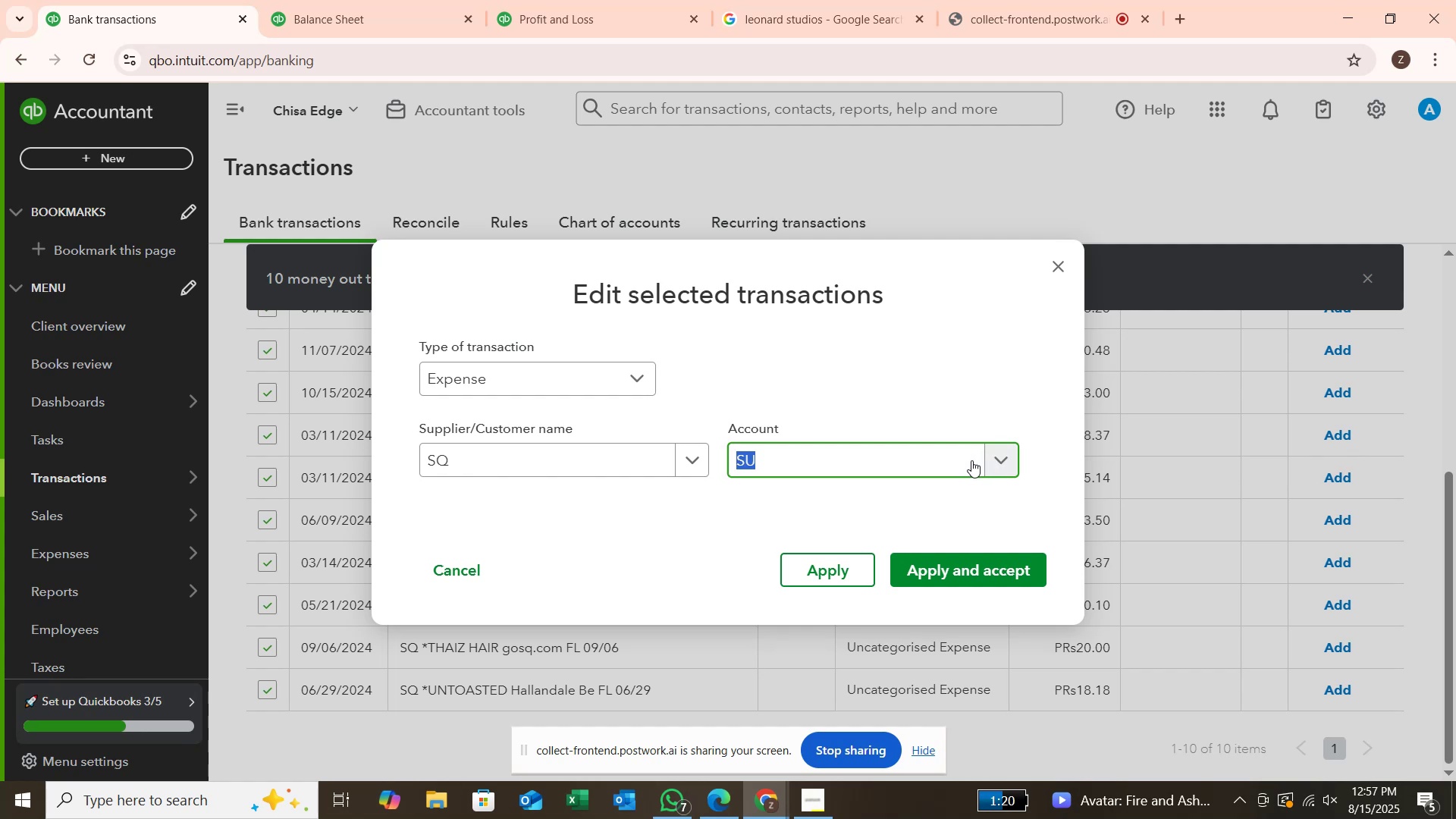 
key(Backspace)
 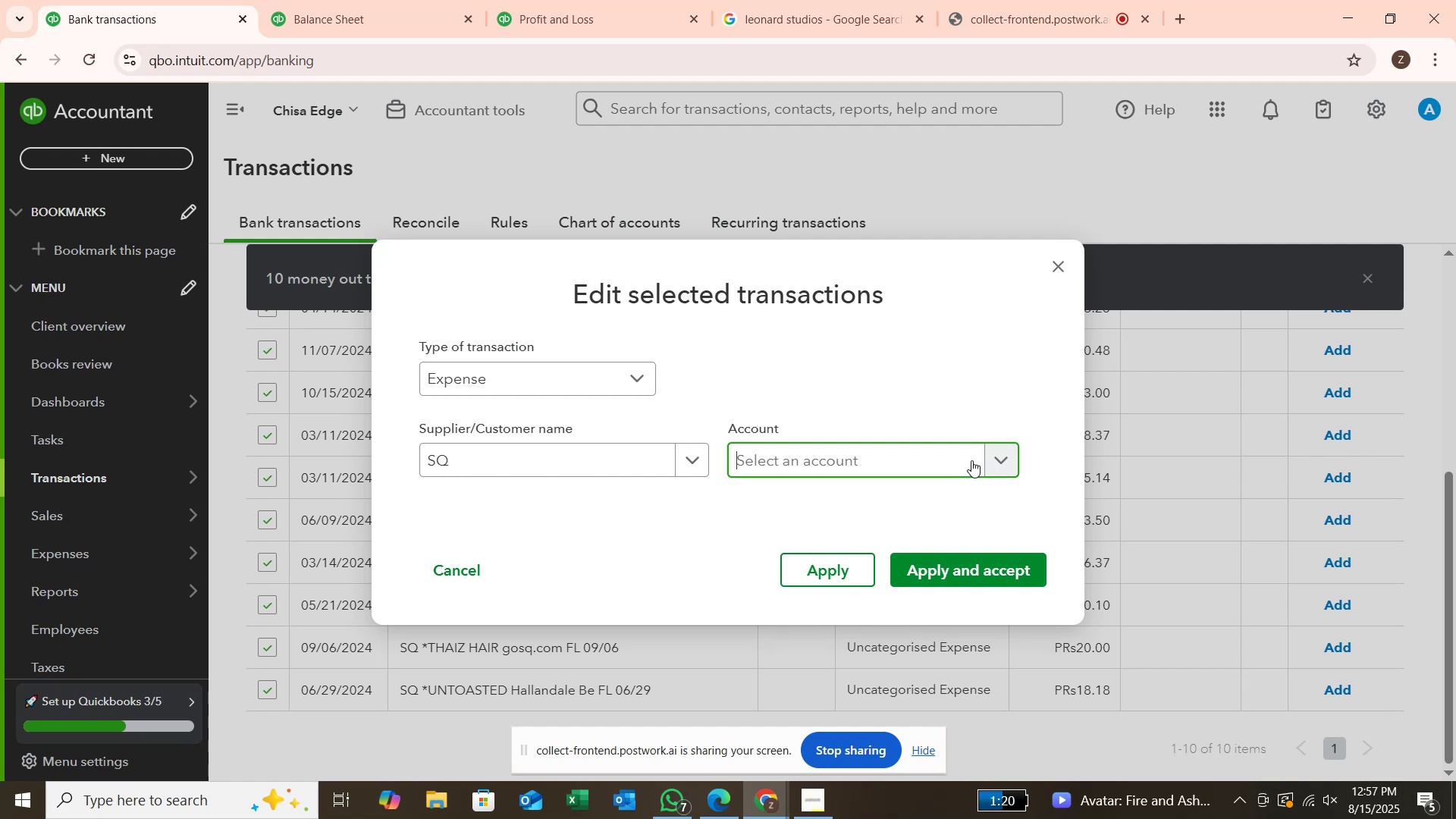 
double_click([971, 460])
 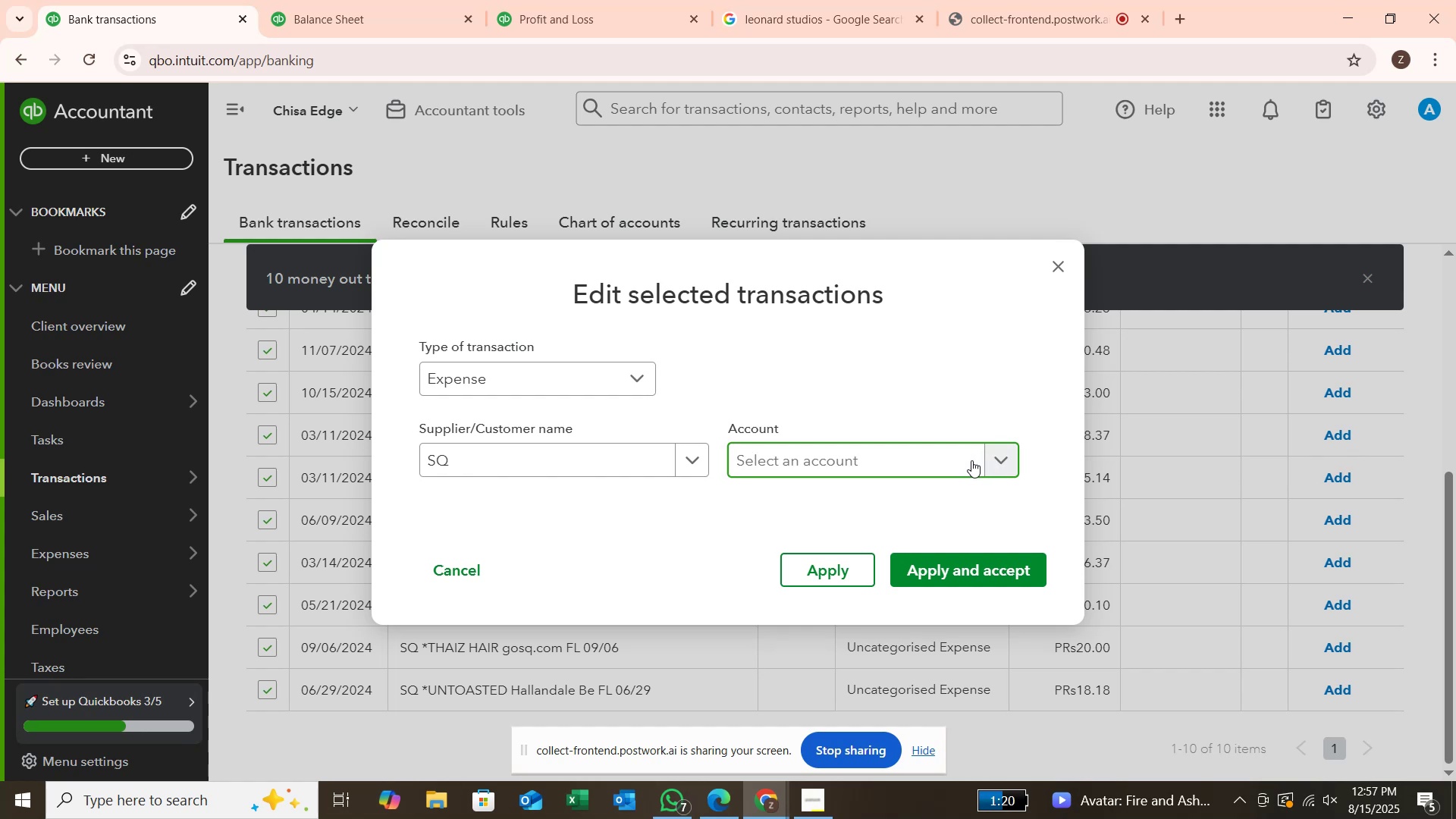 
triple_click([971, 460])
 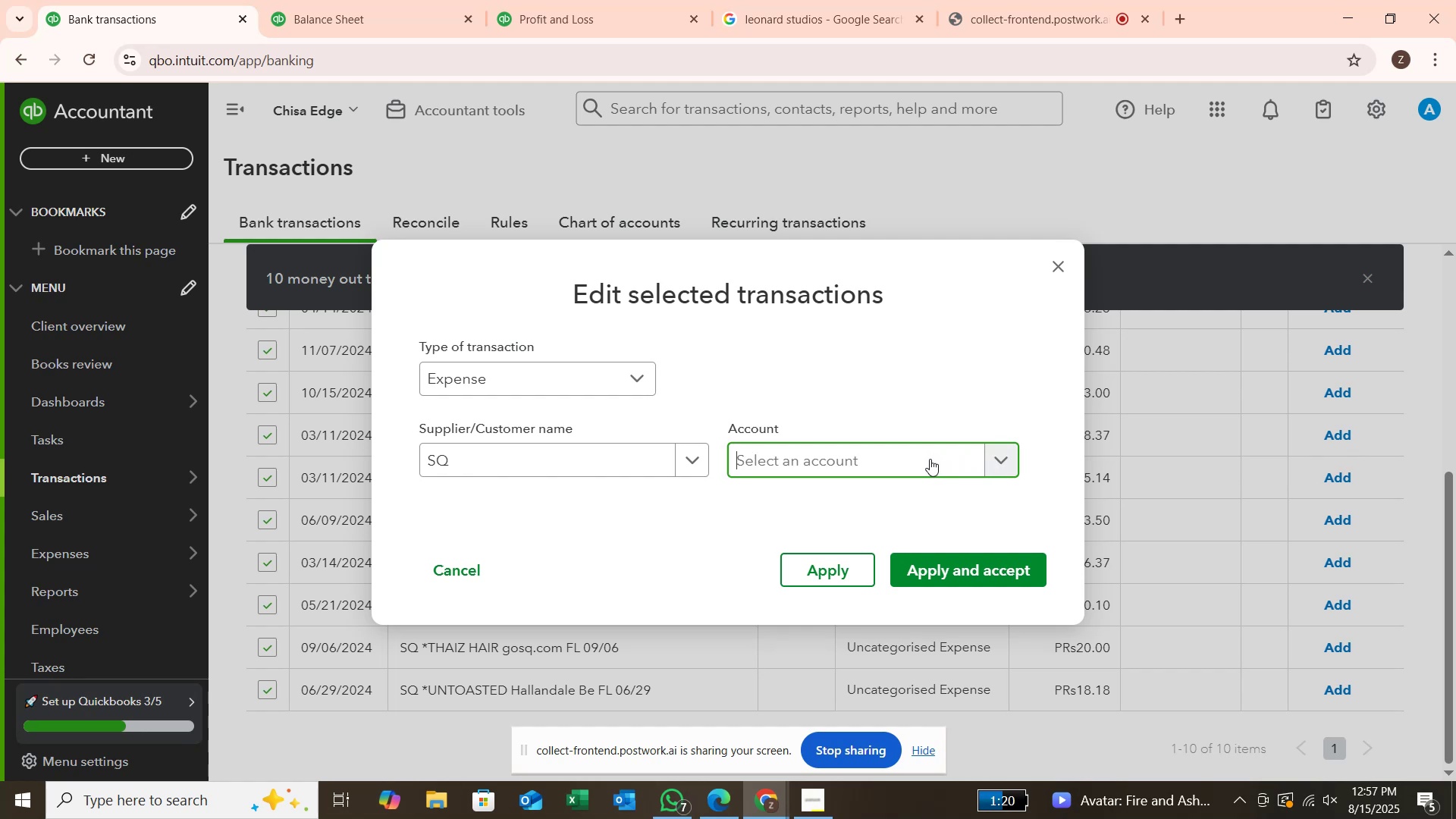 
triple_click([927, 459])
 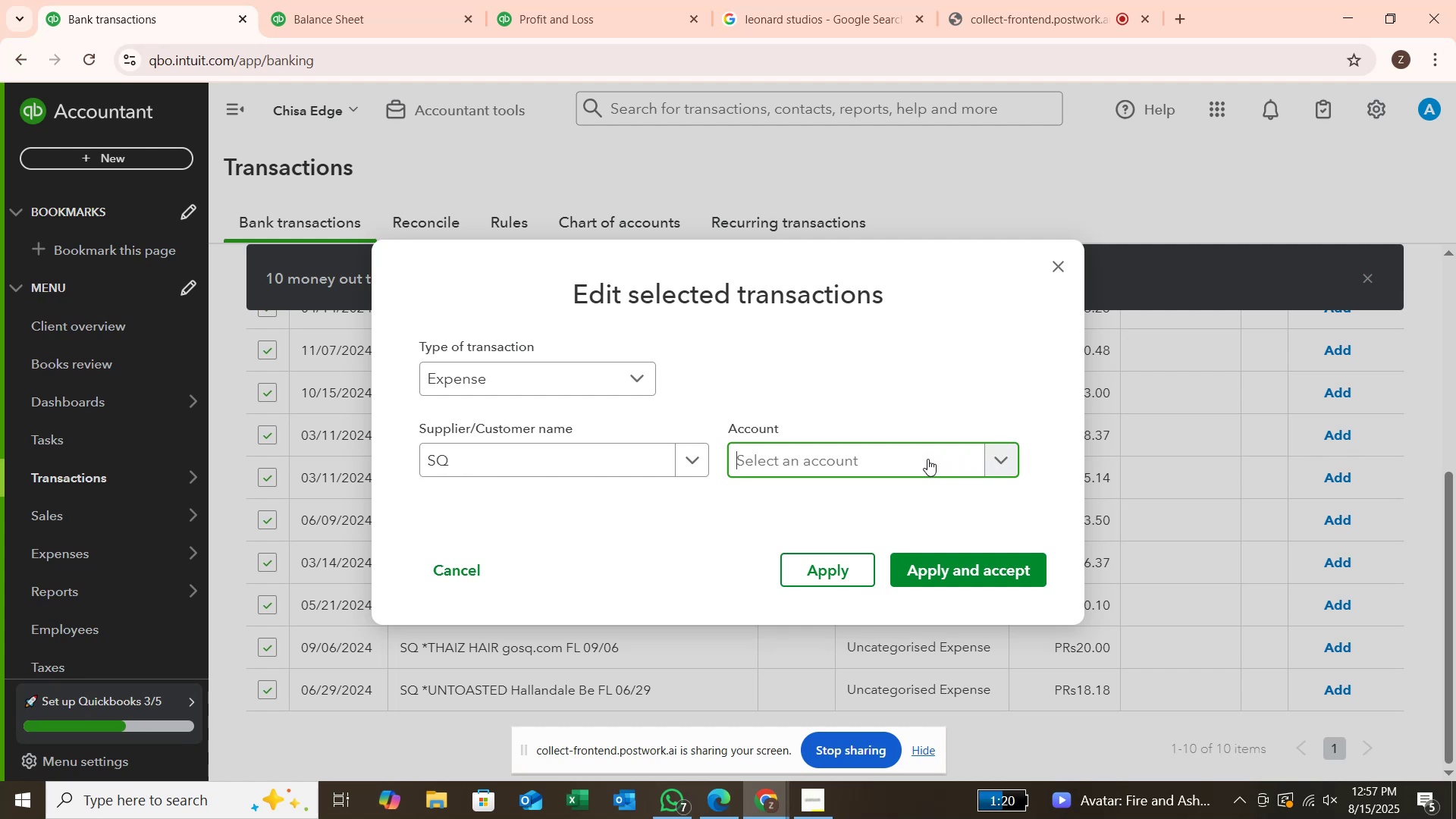 
triple_click([927, 459])
 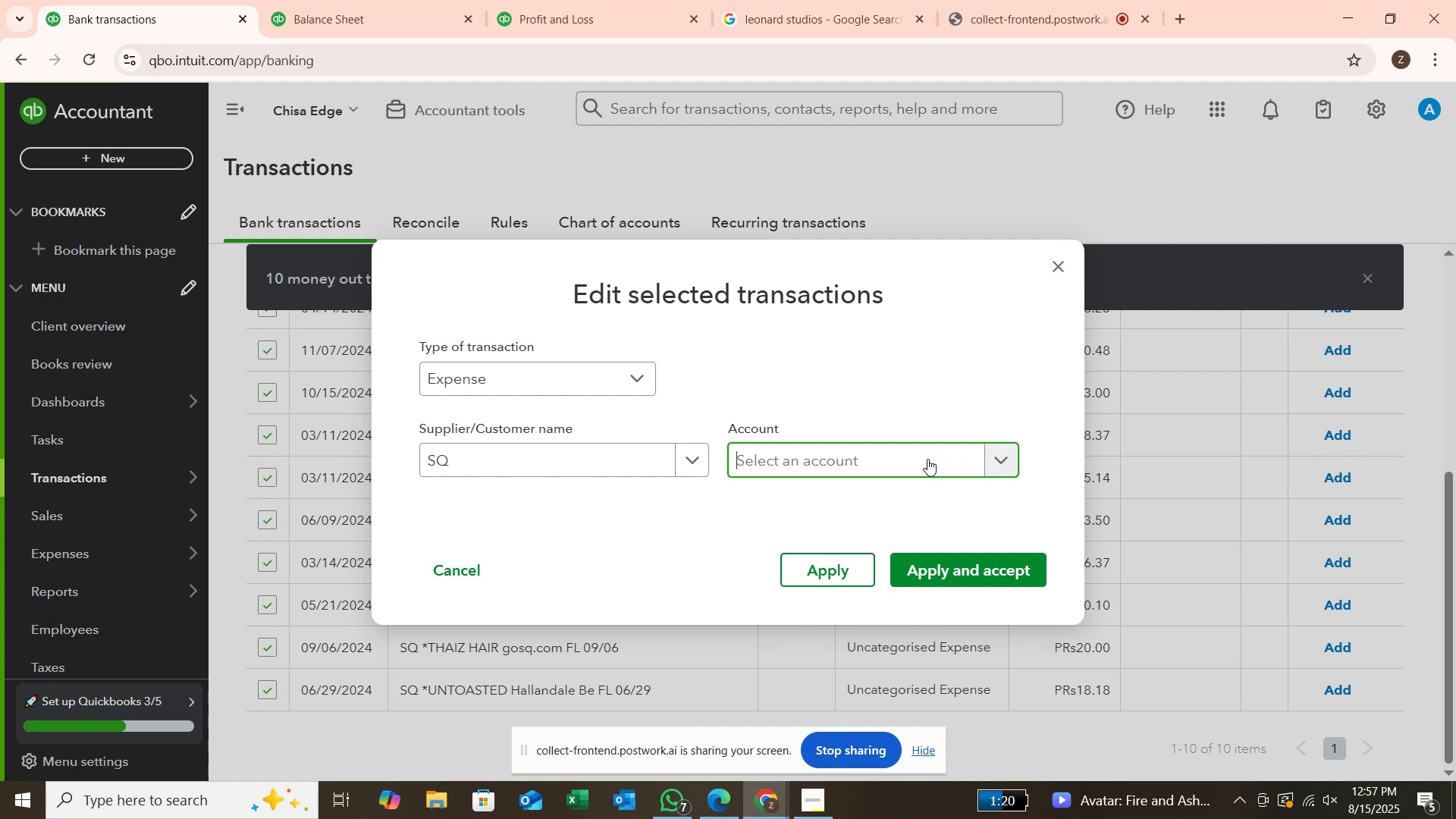 
triple_click([927, 459])
 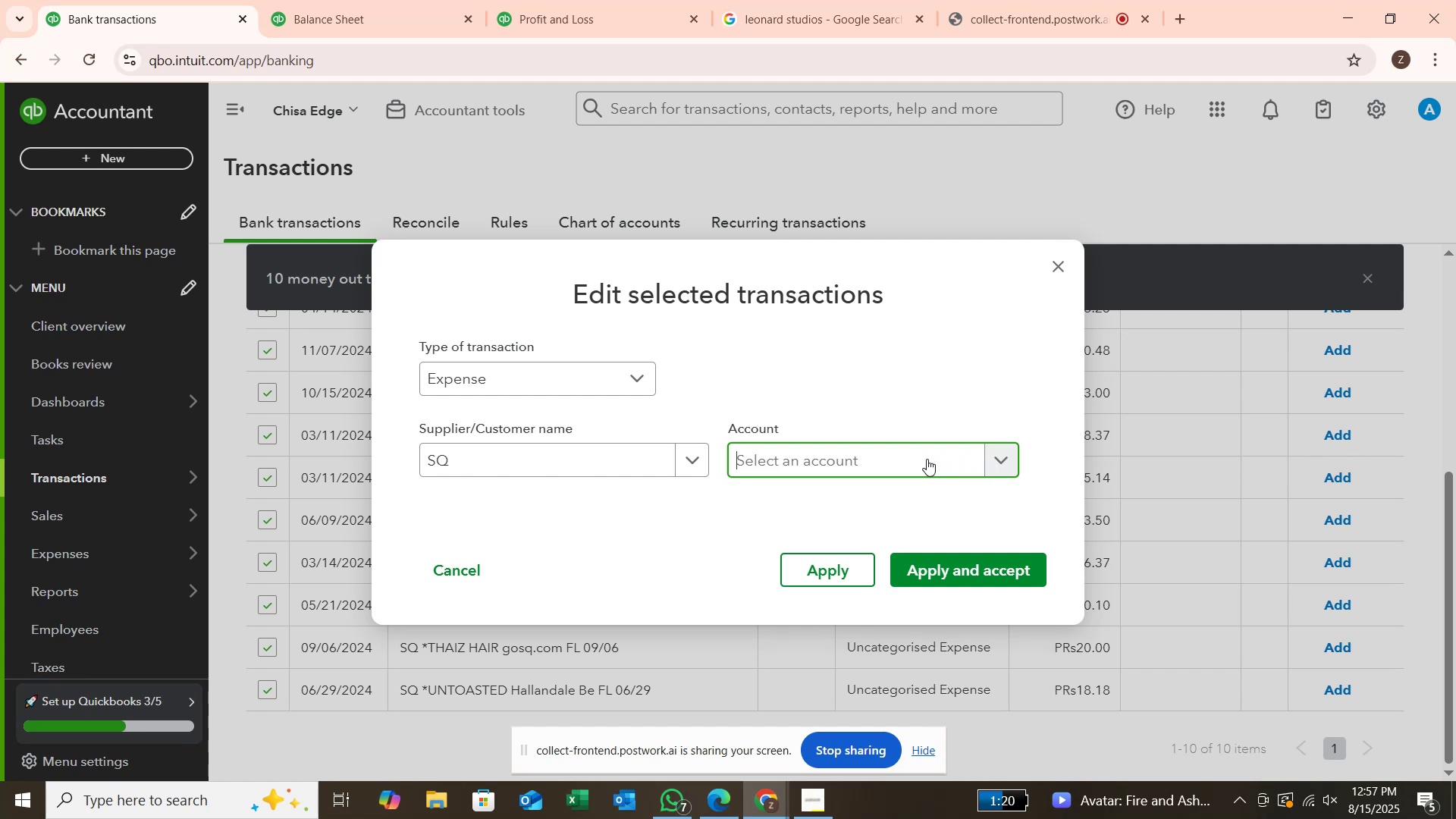 
right_click([927, 459])
 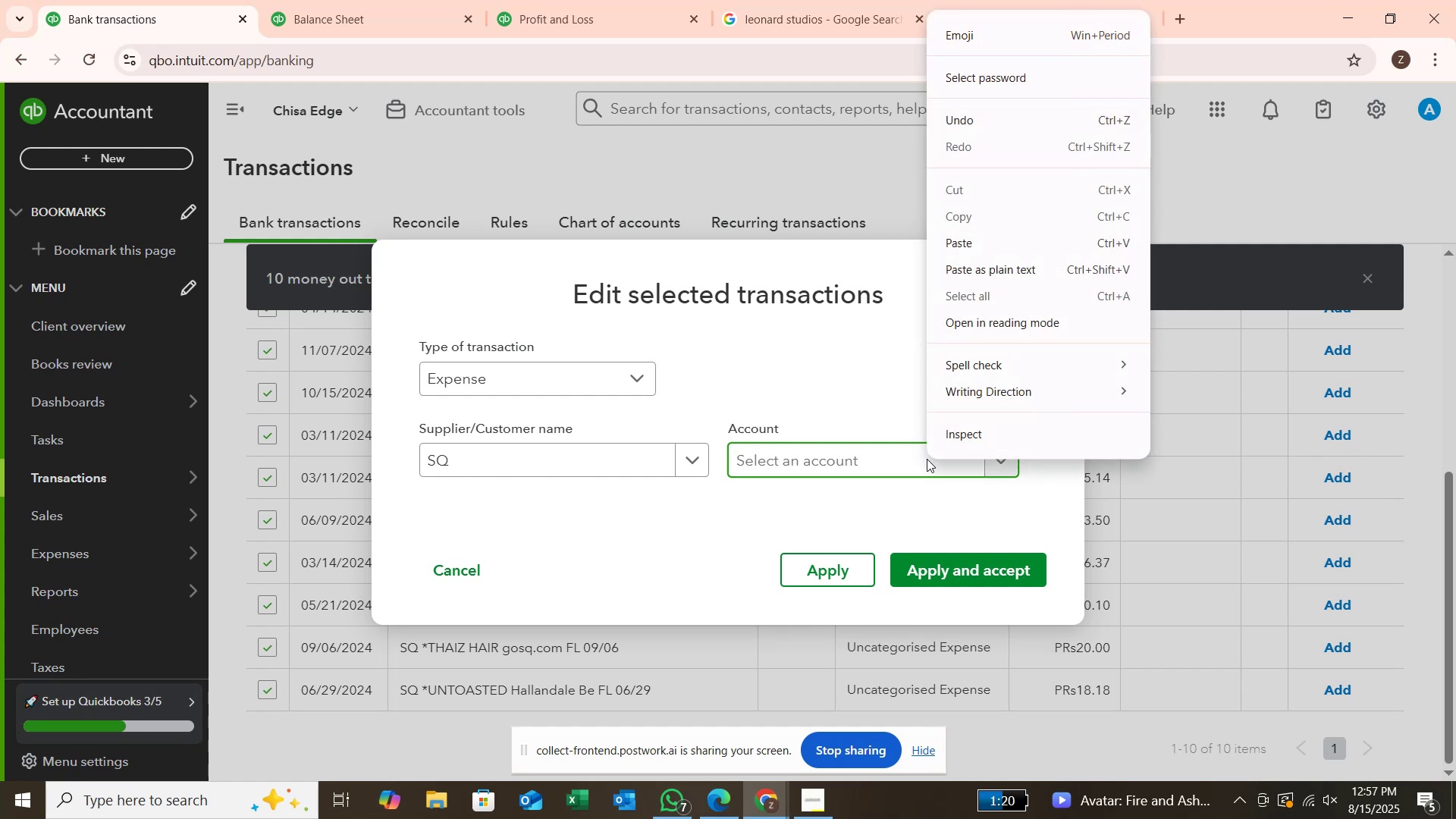 
left_click([927, 459])
 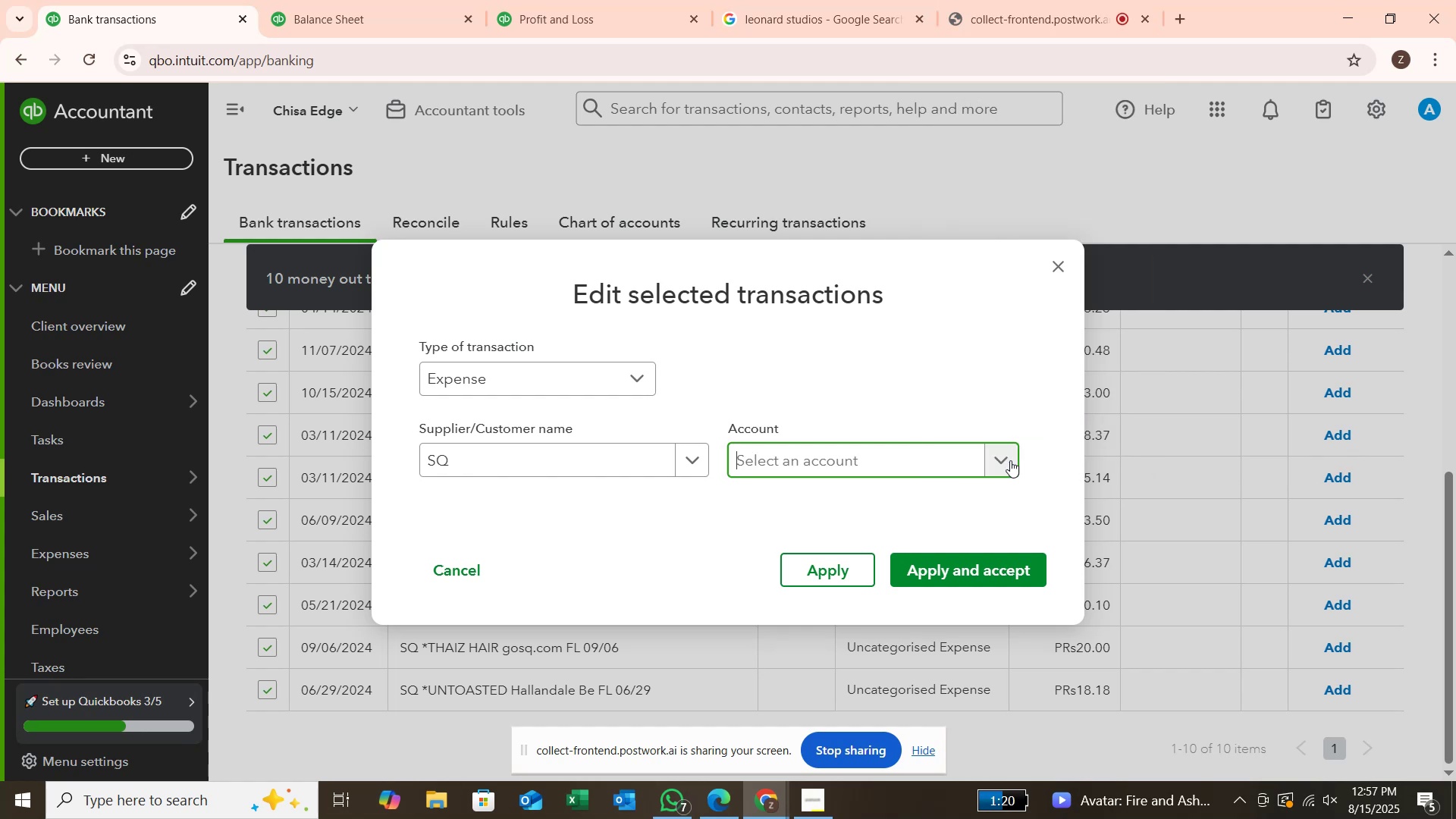 
left_click_drag(start_coordinate=[1025, 463], to_coordinate=[1012, 463])
 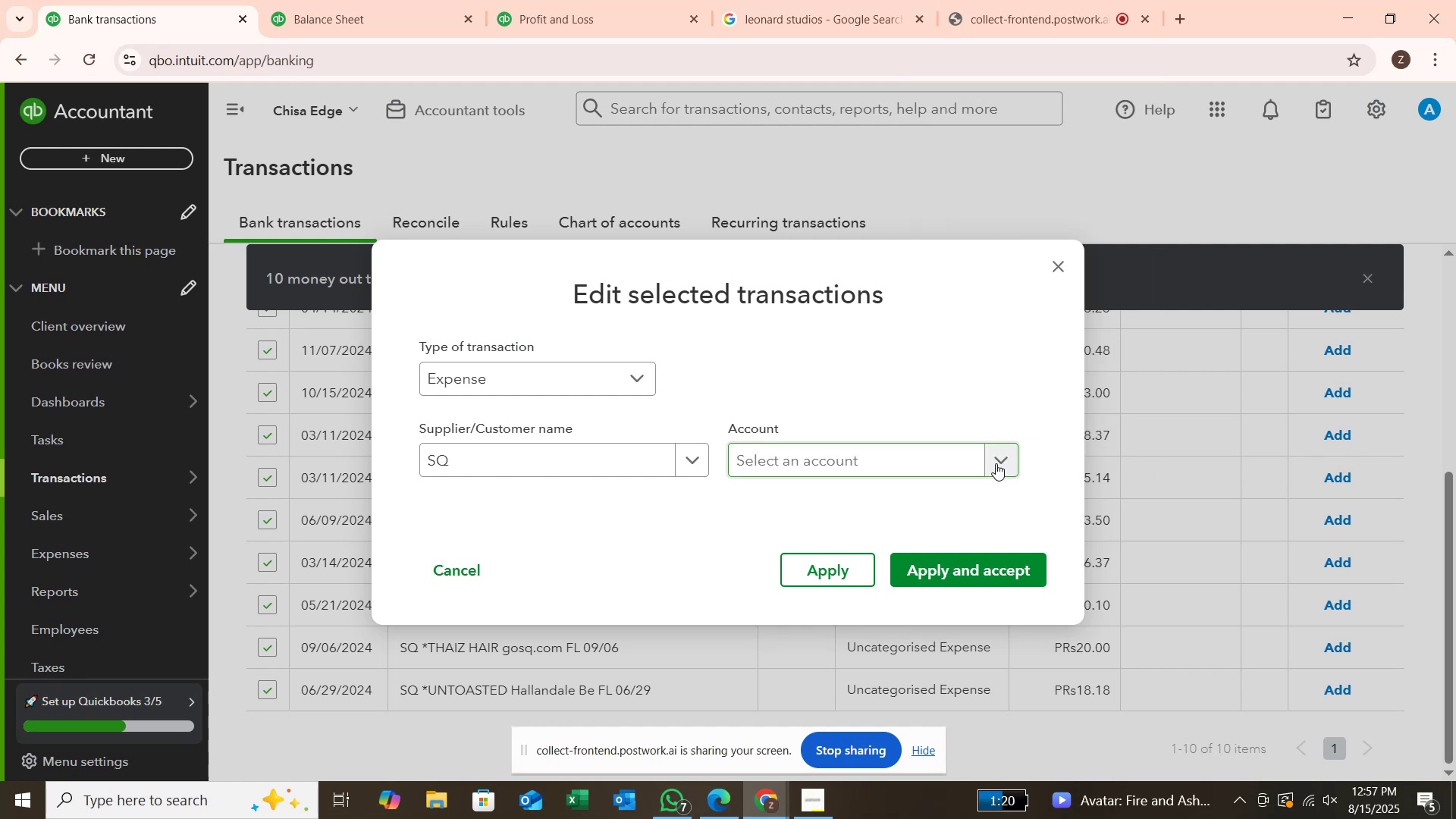 
double_click([996, 463])
 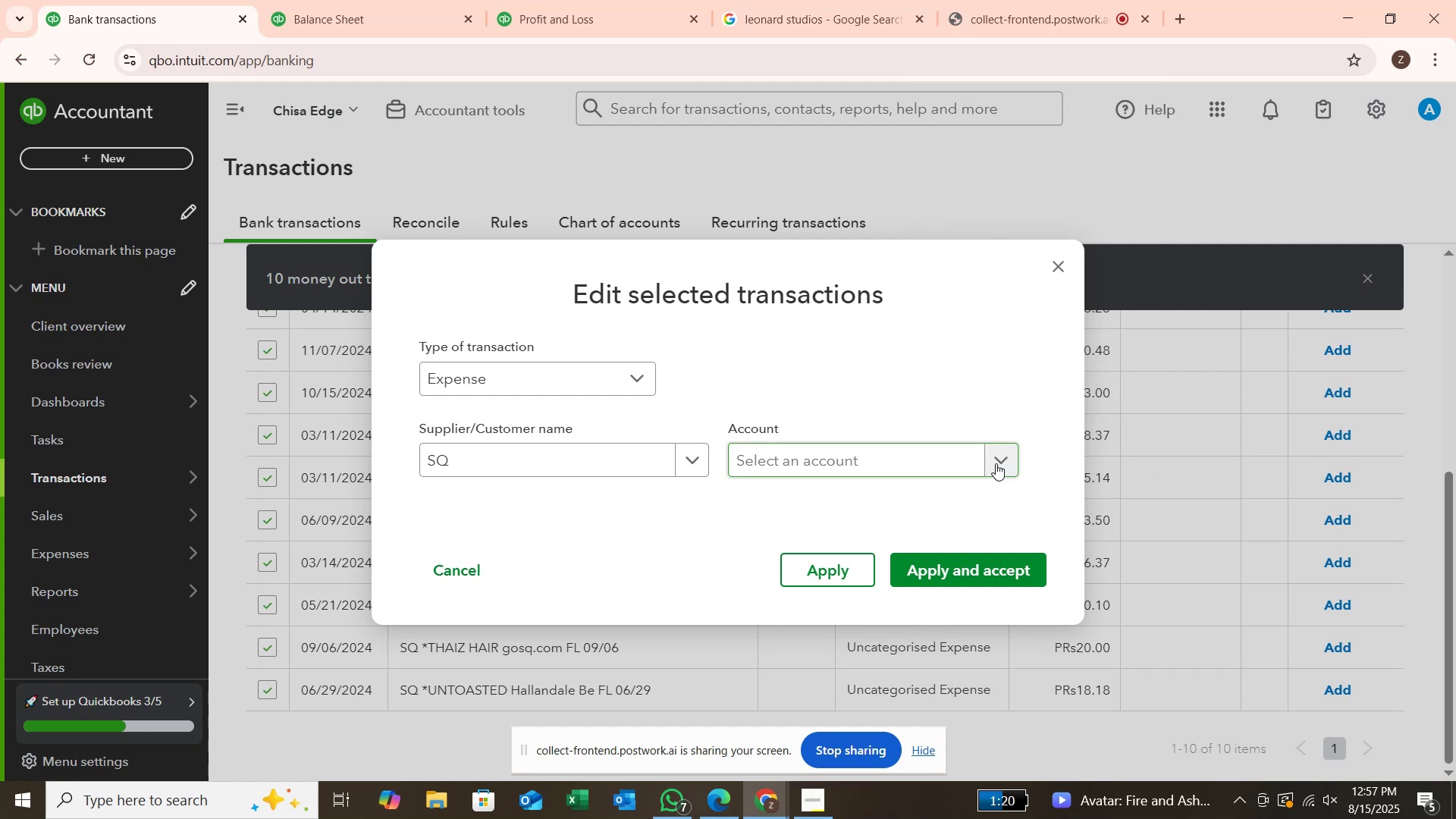 
triple_click([996, 463])
 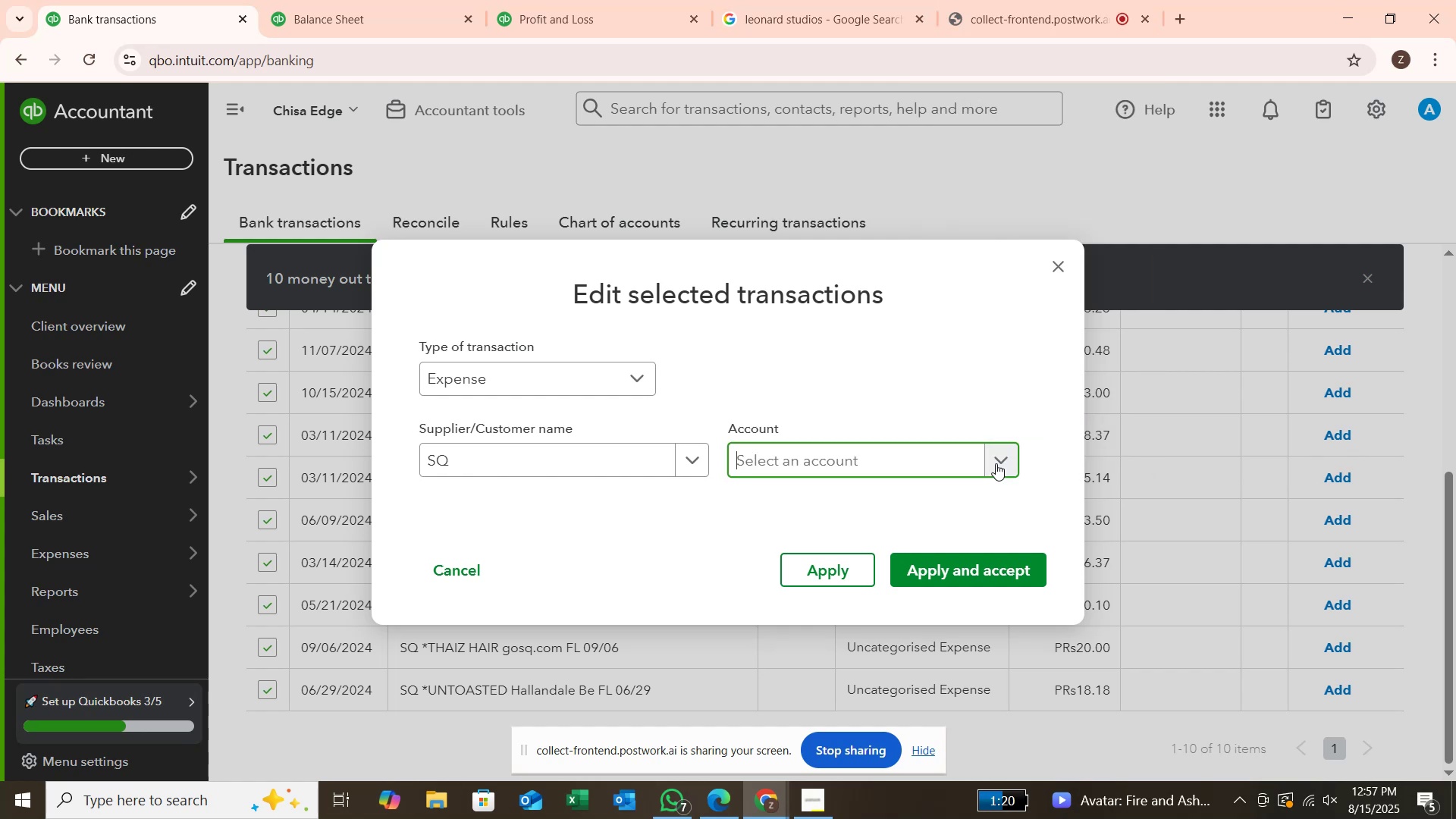 
triple_click([996, 463])
 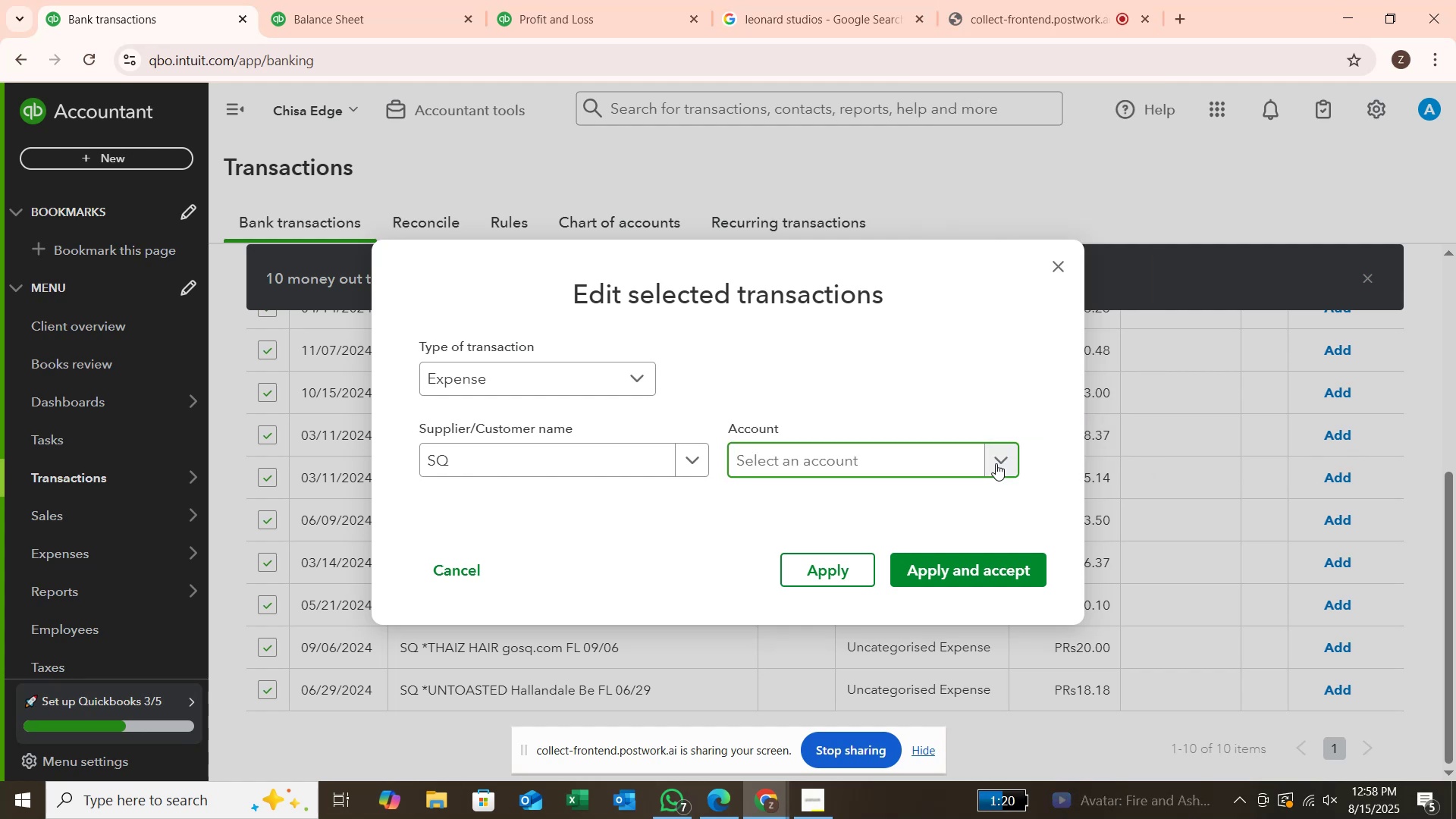 
double_click([996, 463])
 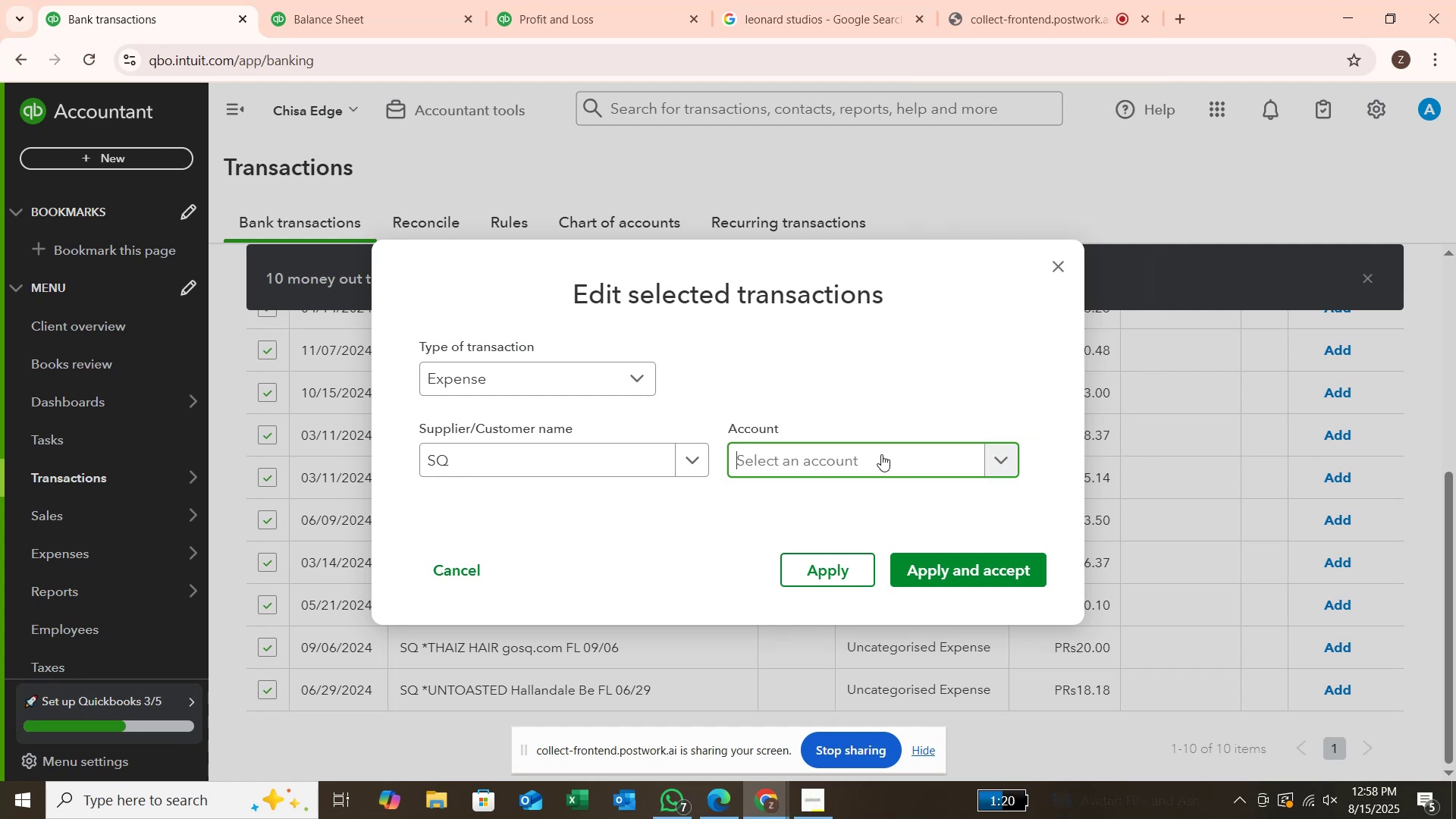 
triple_click([881, 455])
 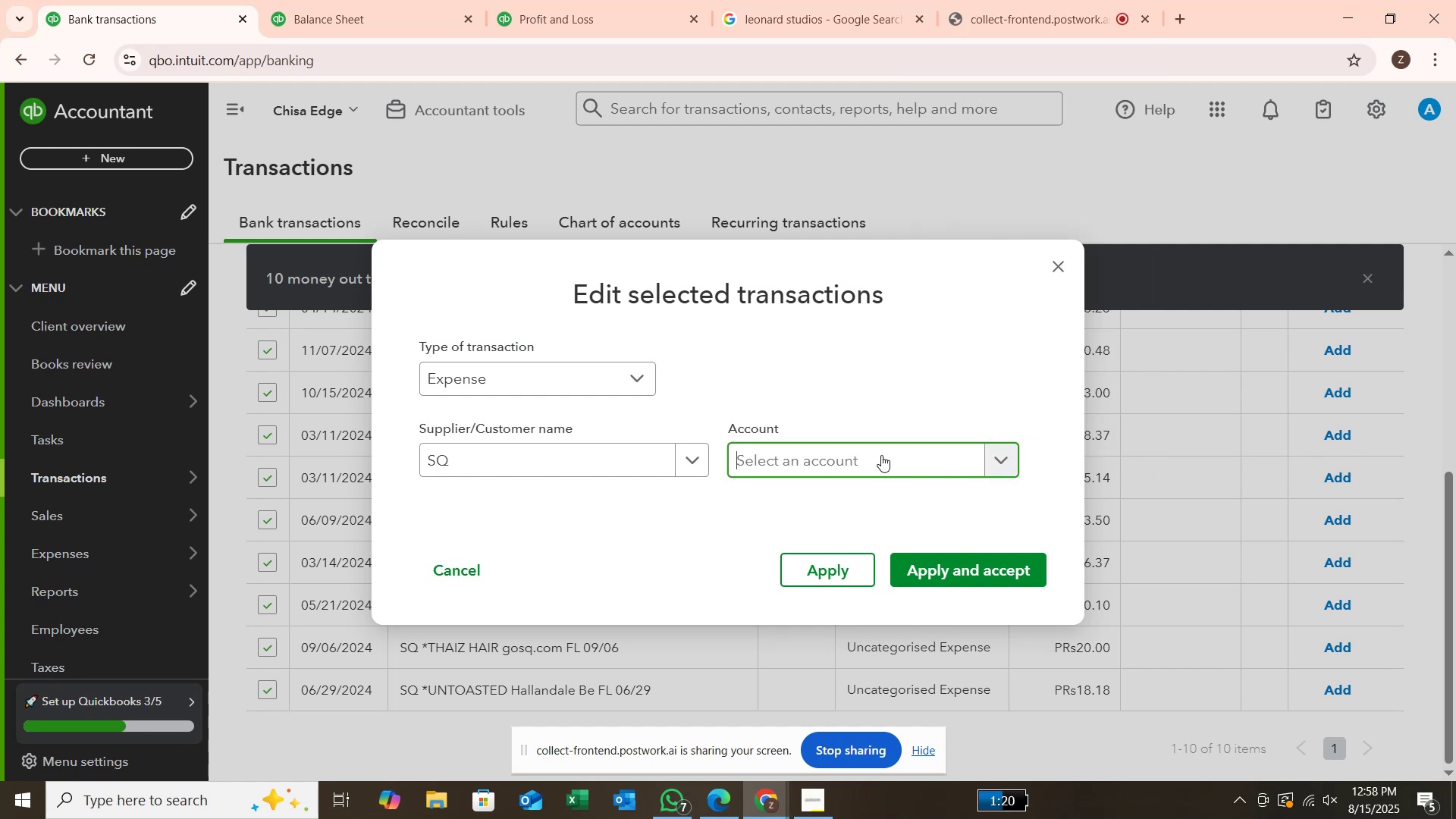 
triple_click([881, 455])
 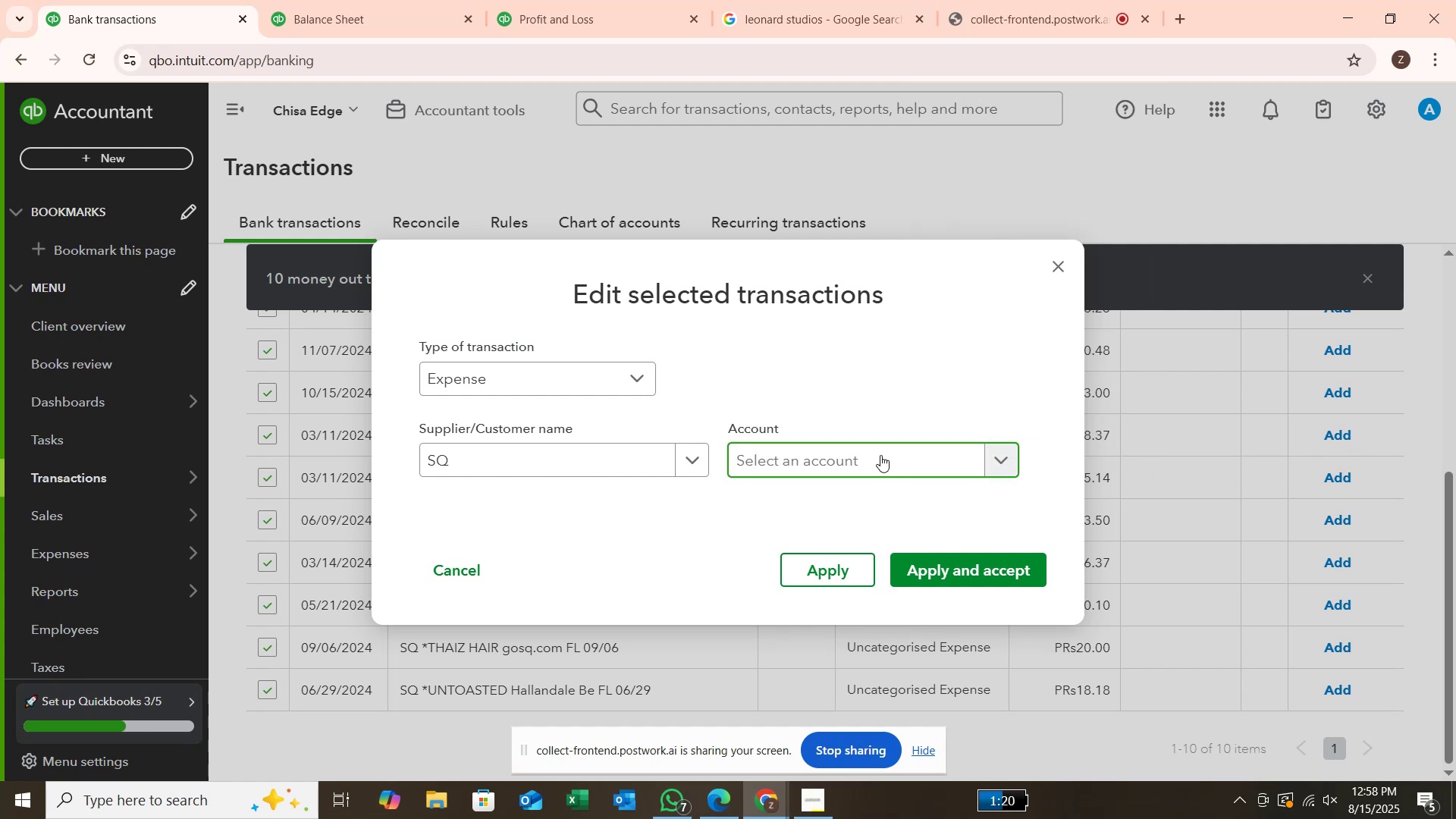 
triple_click([880, 455])
 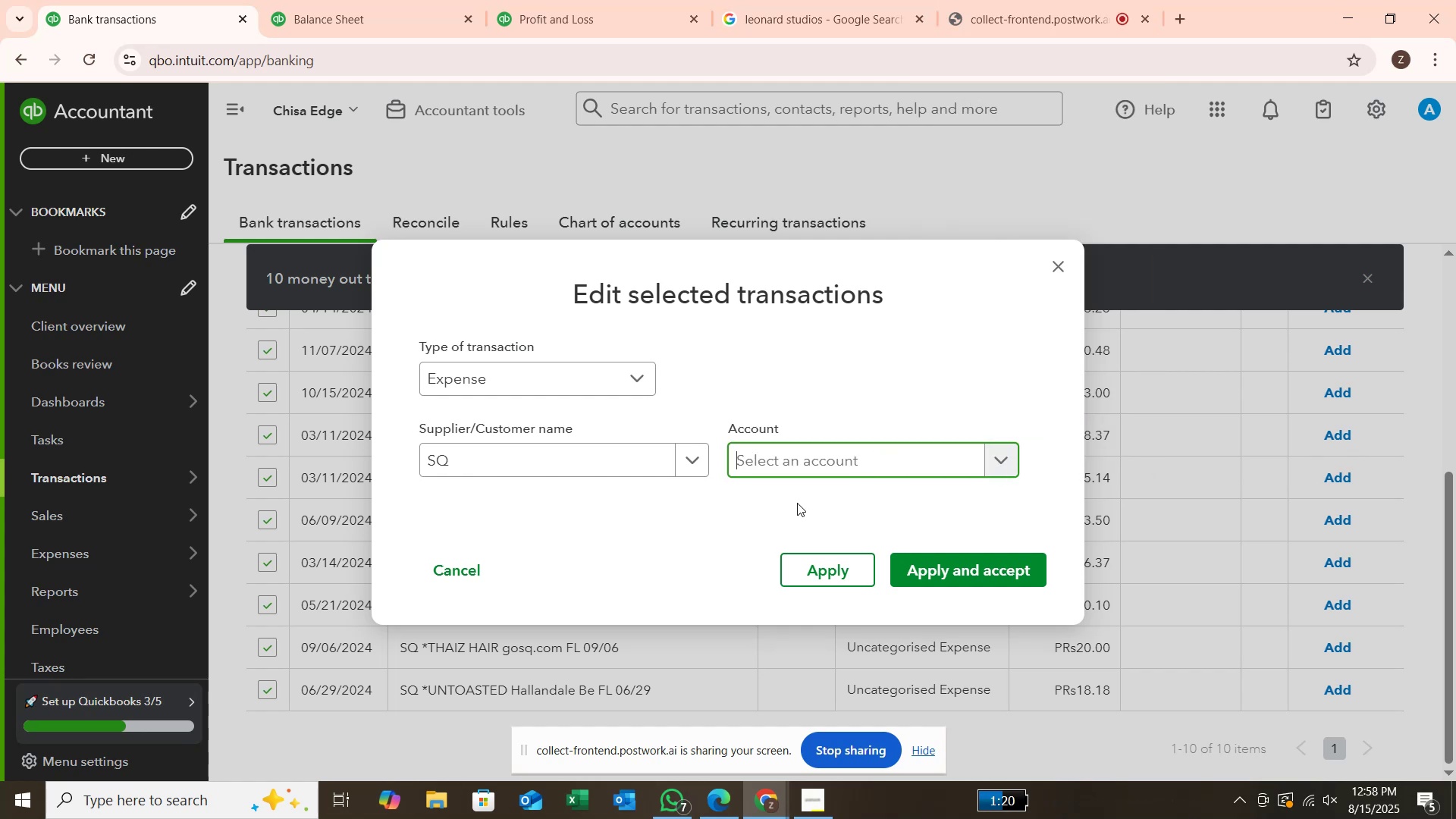 
double_click([797, 503])
 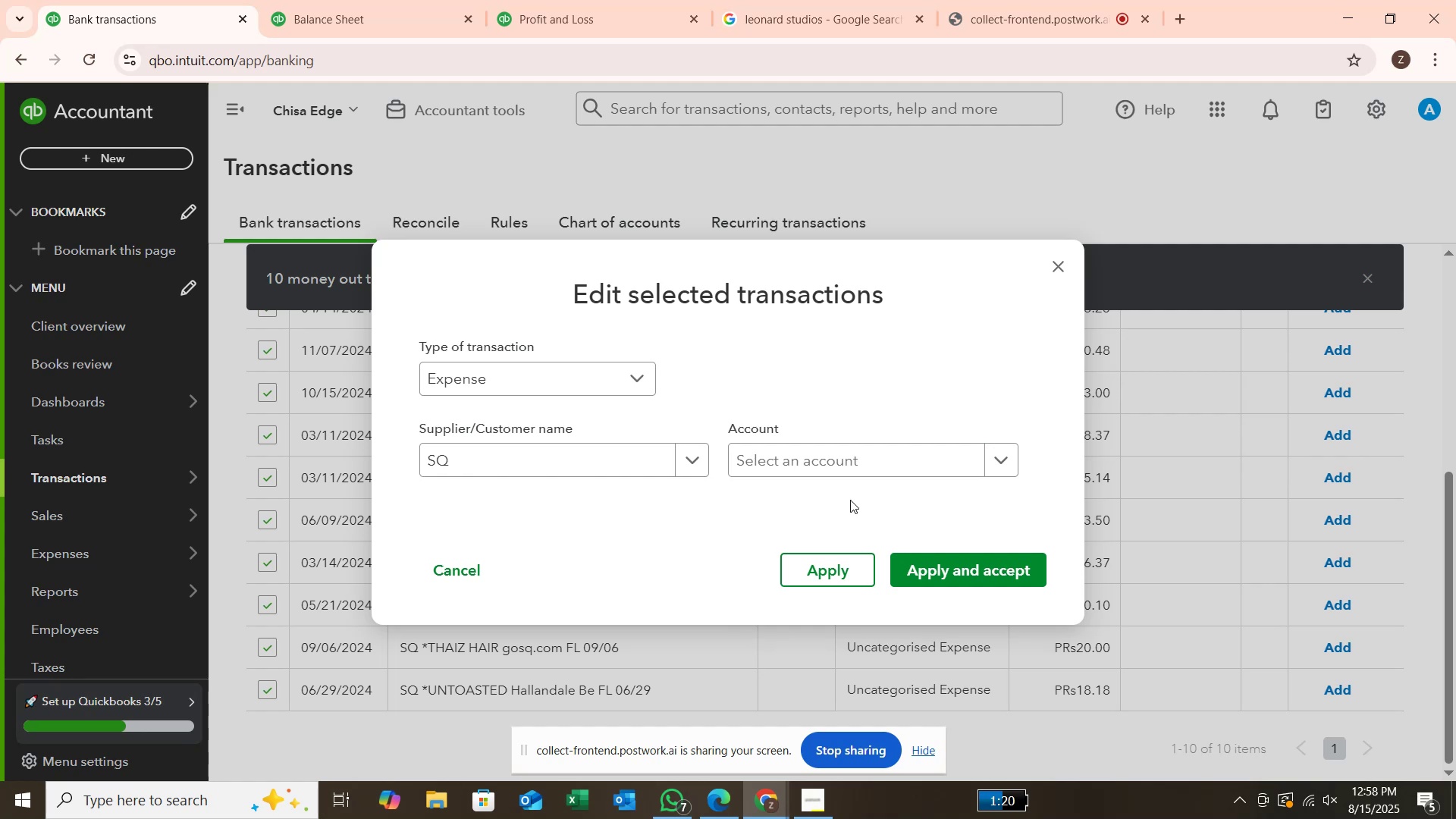 
scroll: coordinate [850, 499], scroll_direction: up, amount: 2.0
 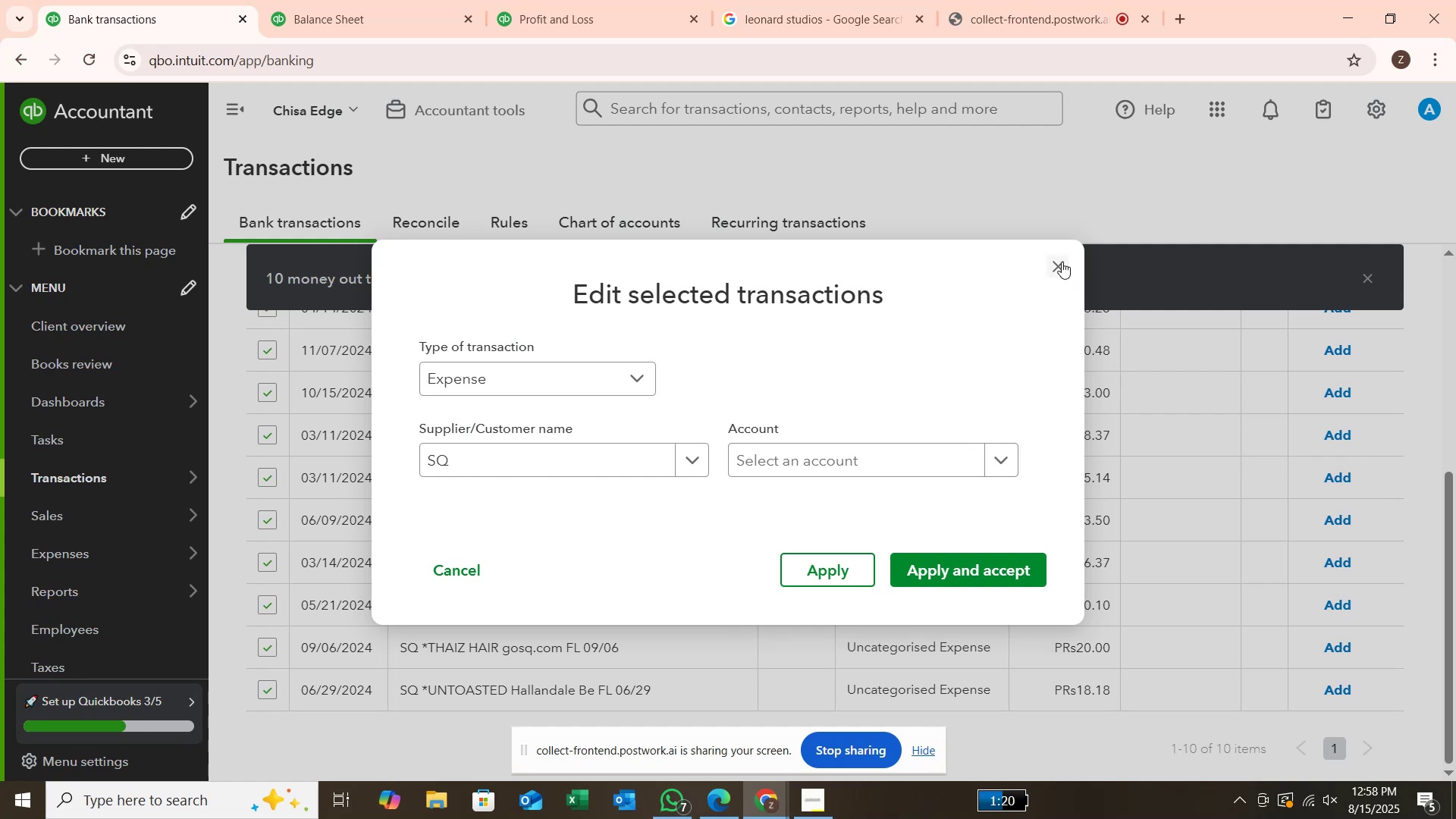 
left_click([1056, 262])
 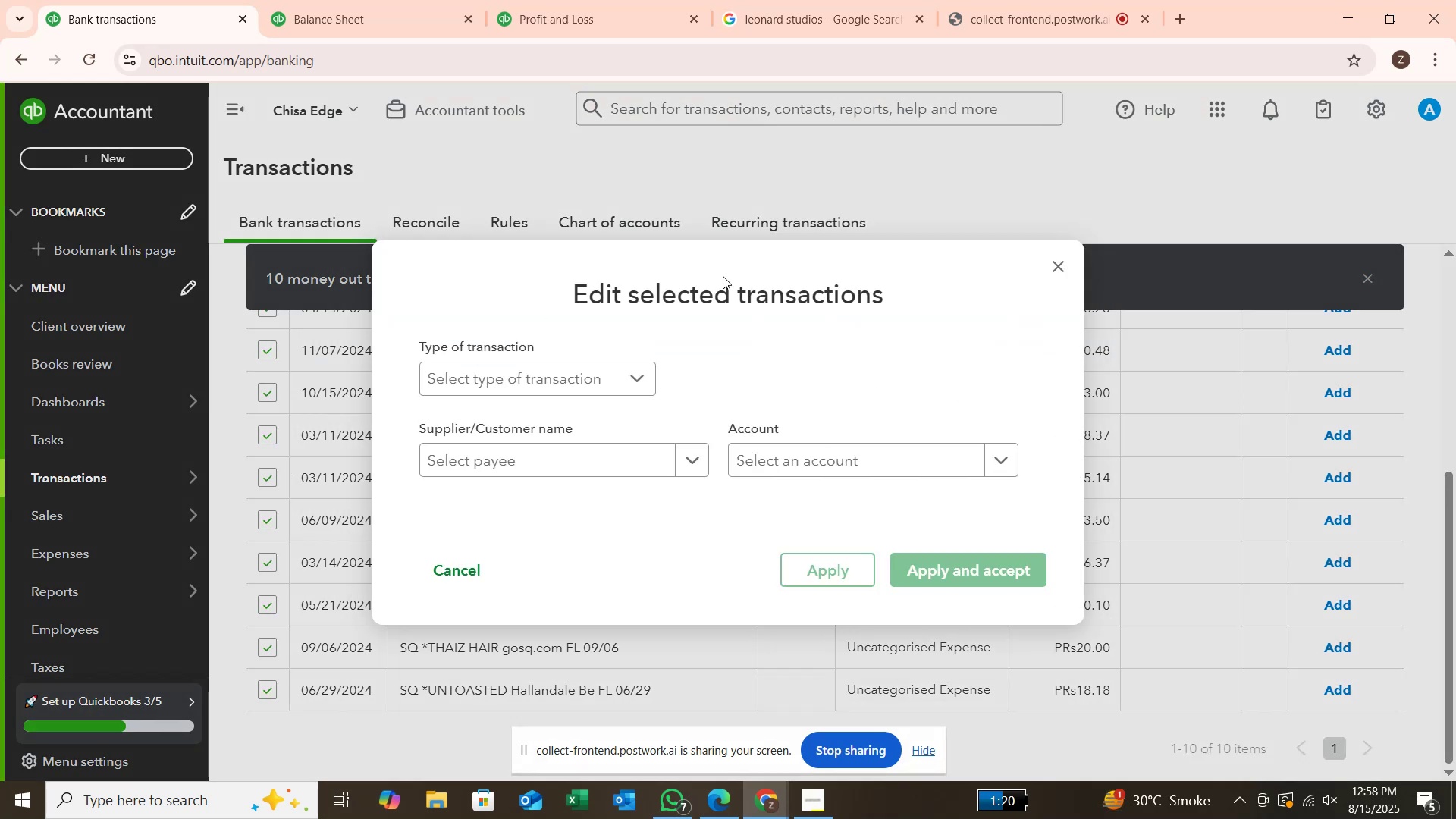 
left_click([642, 385])
 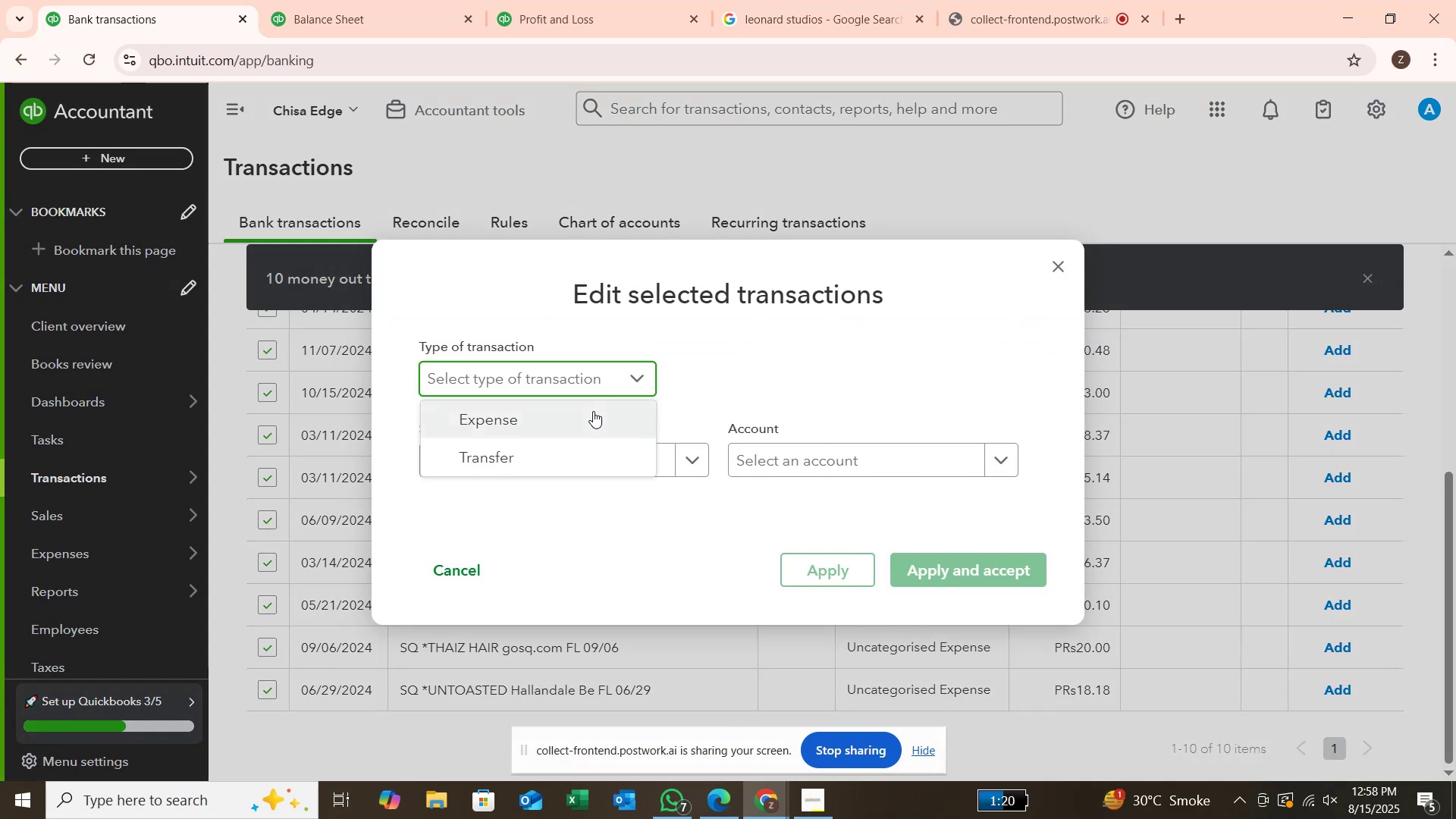 
left_click([592, 412])
 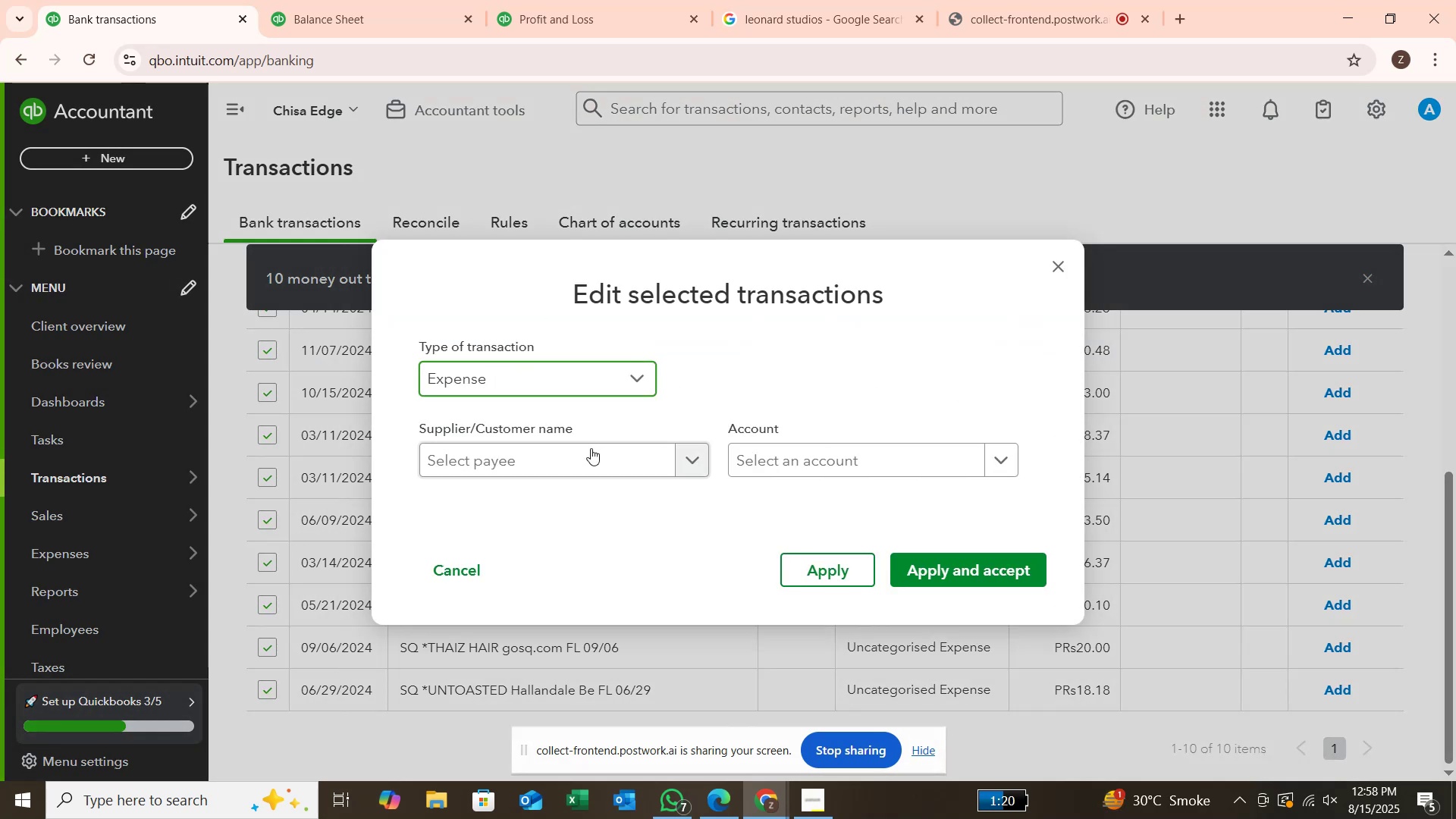 
left_click([591, 450])
 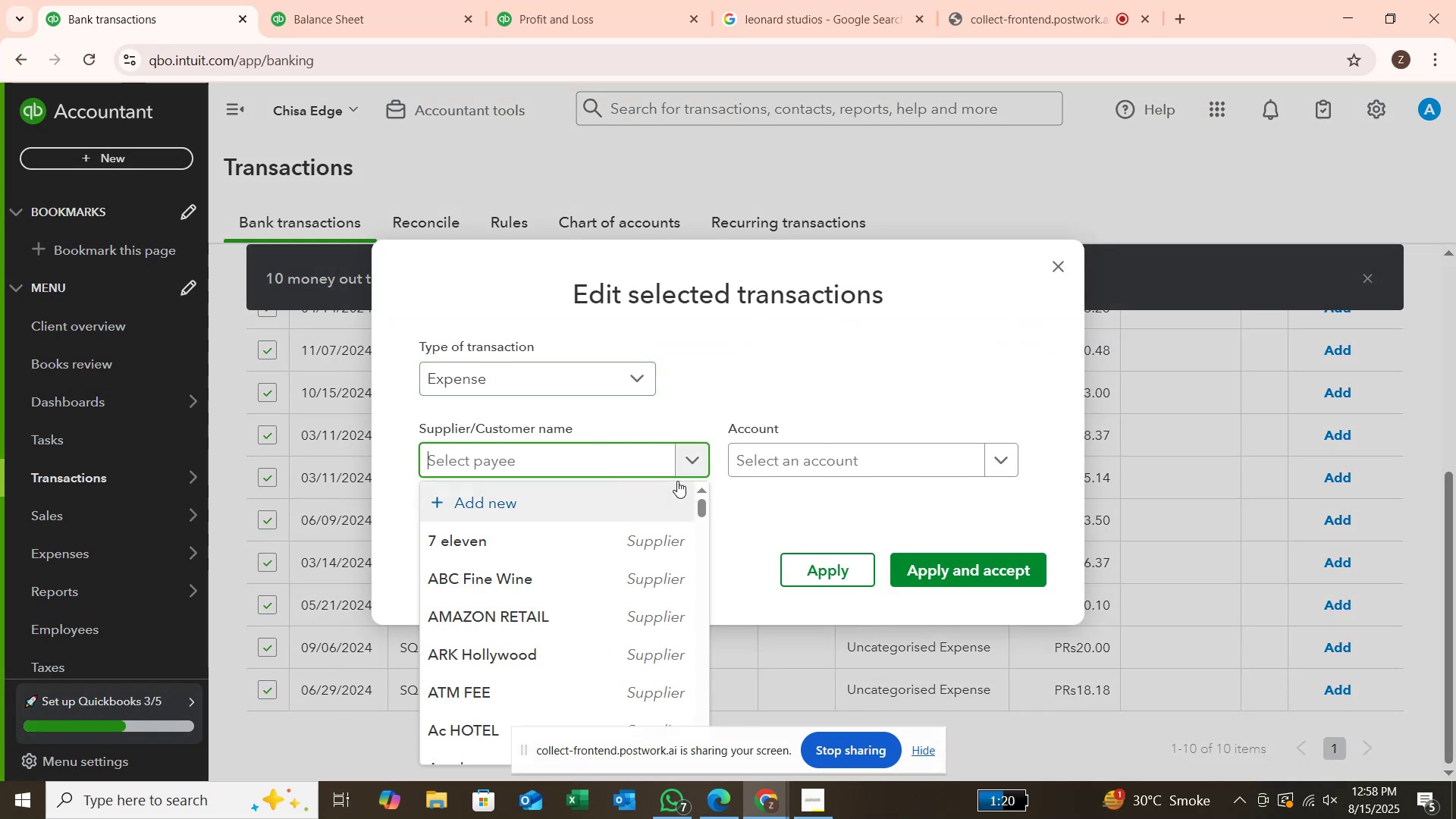 
type(sq)
 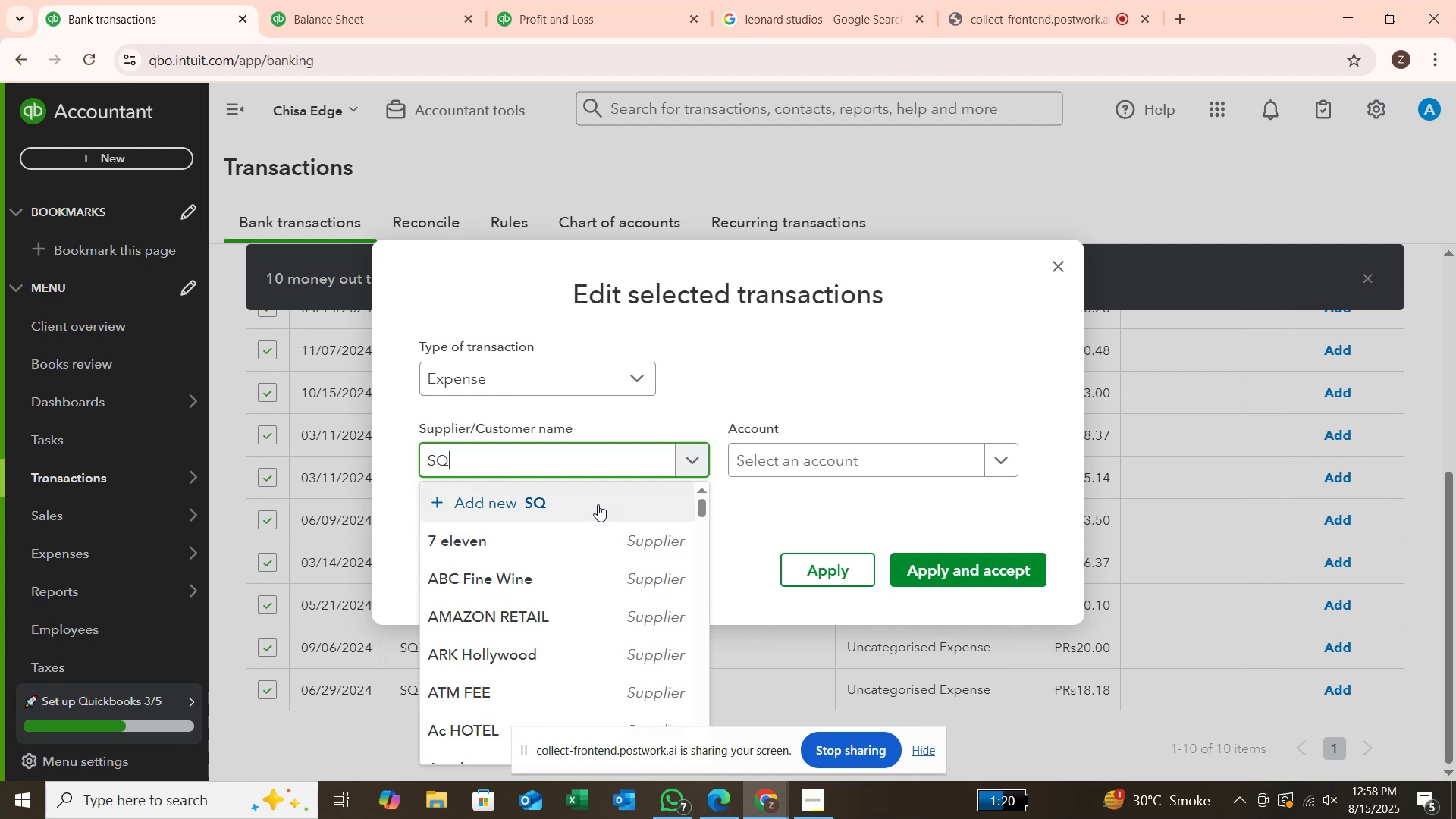 
scroll: coordinate [598, 503], scroll_direction: down, amount: 2.0
 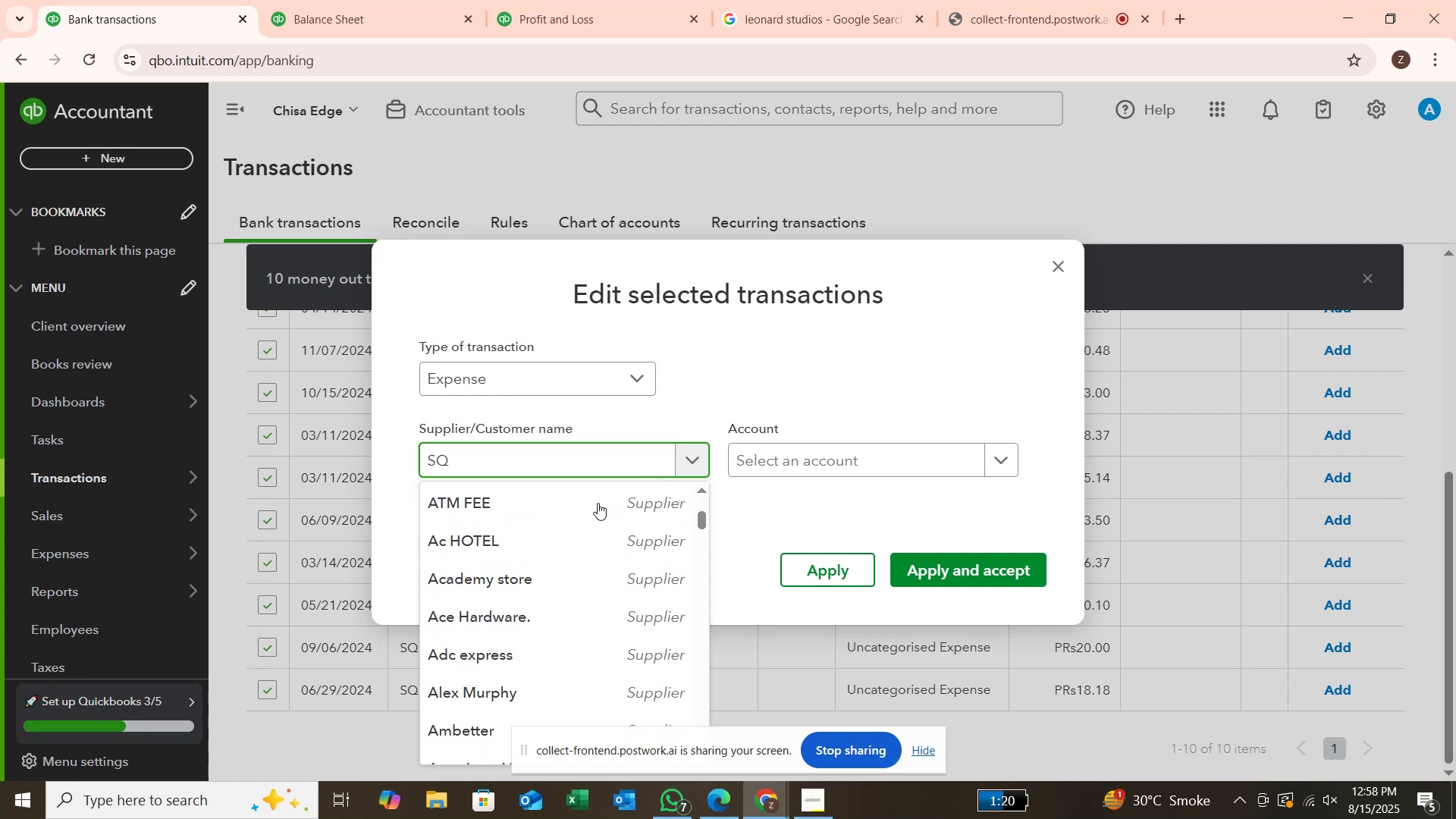 
scroll: coordinate [598, 503], scroll_direction: up, amount: 4.0
 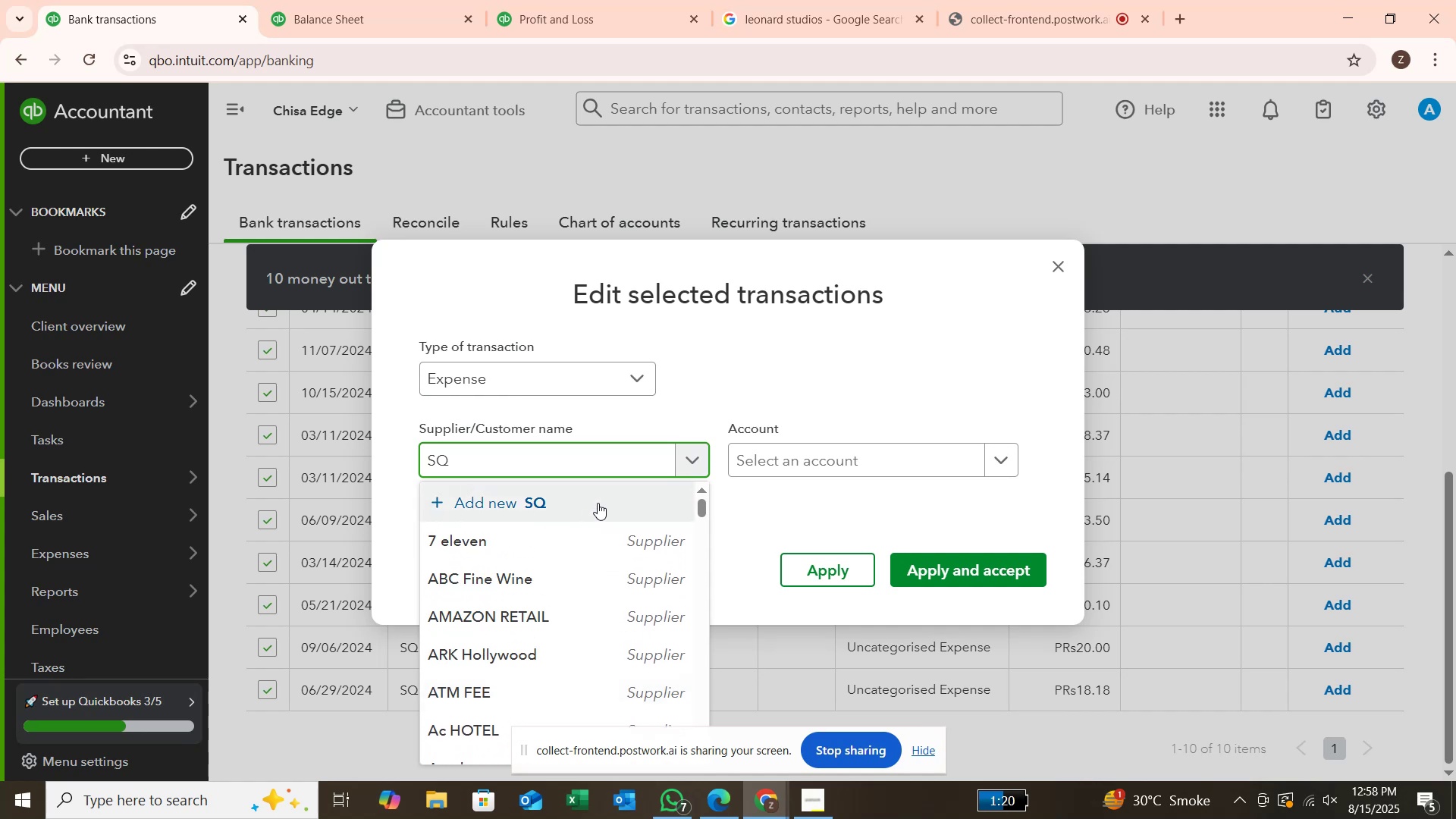 
left_click([598, 501])
 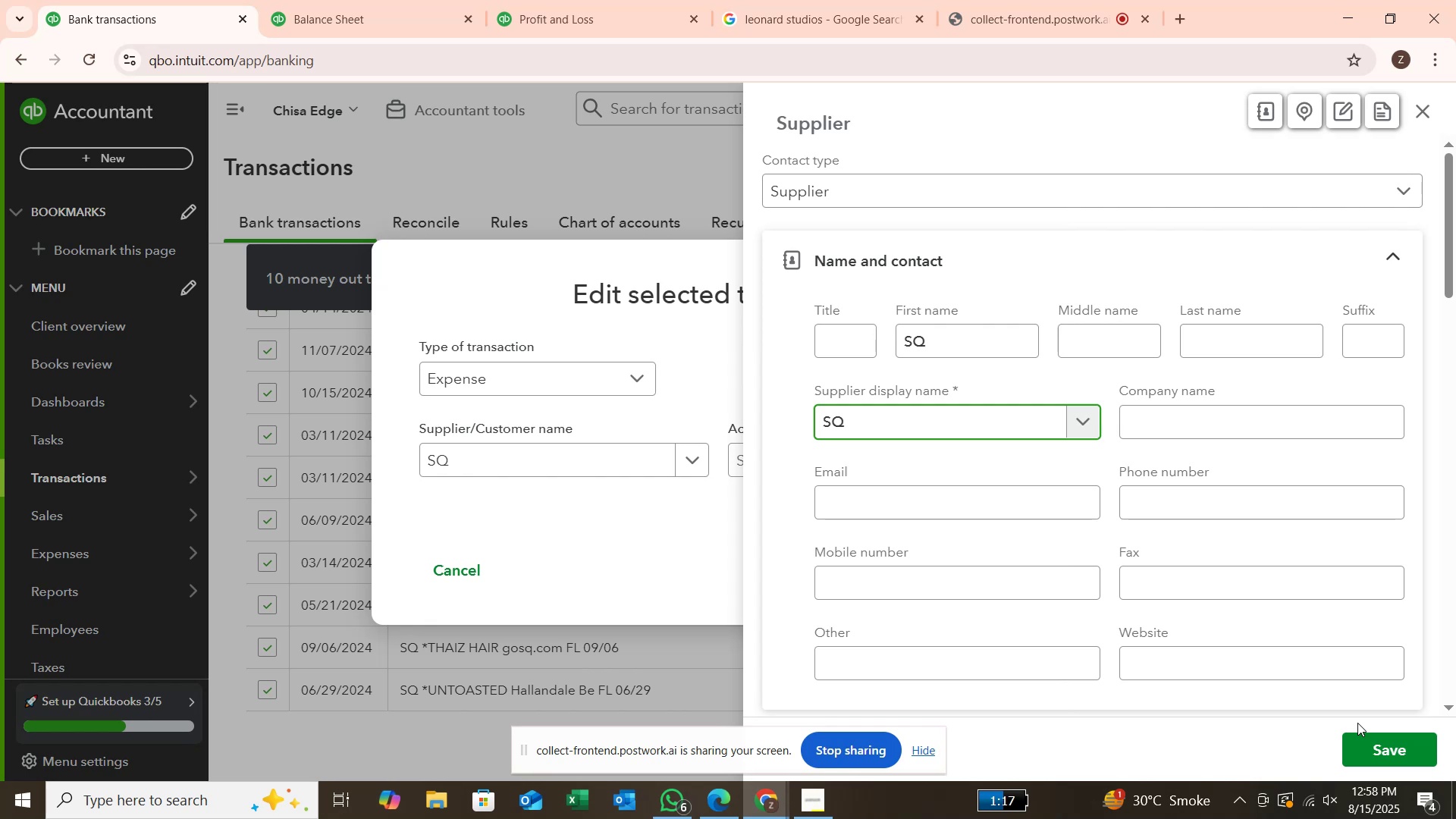 
wait(41.42)
 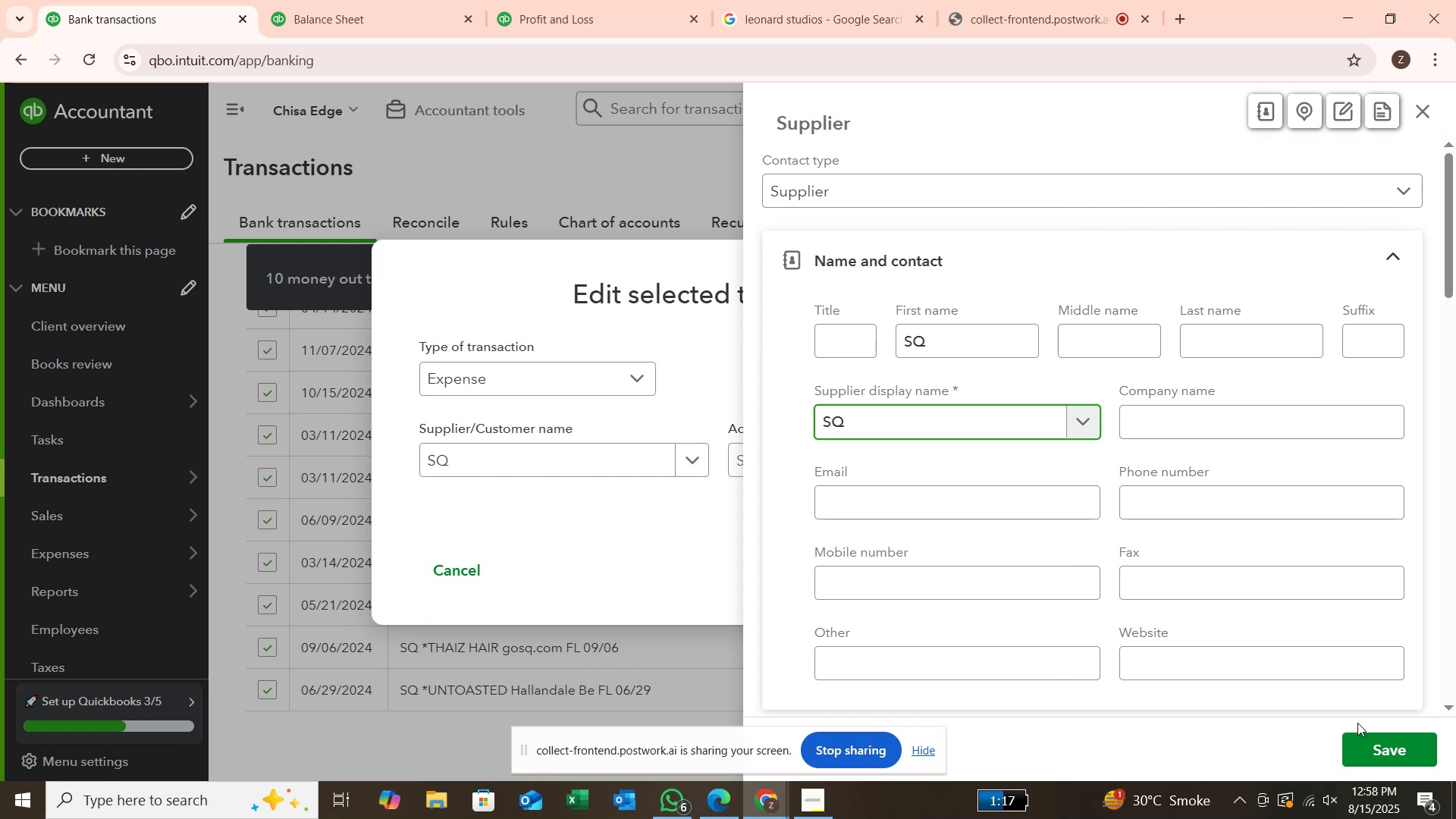 
key(Enter)
 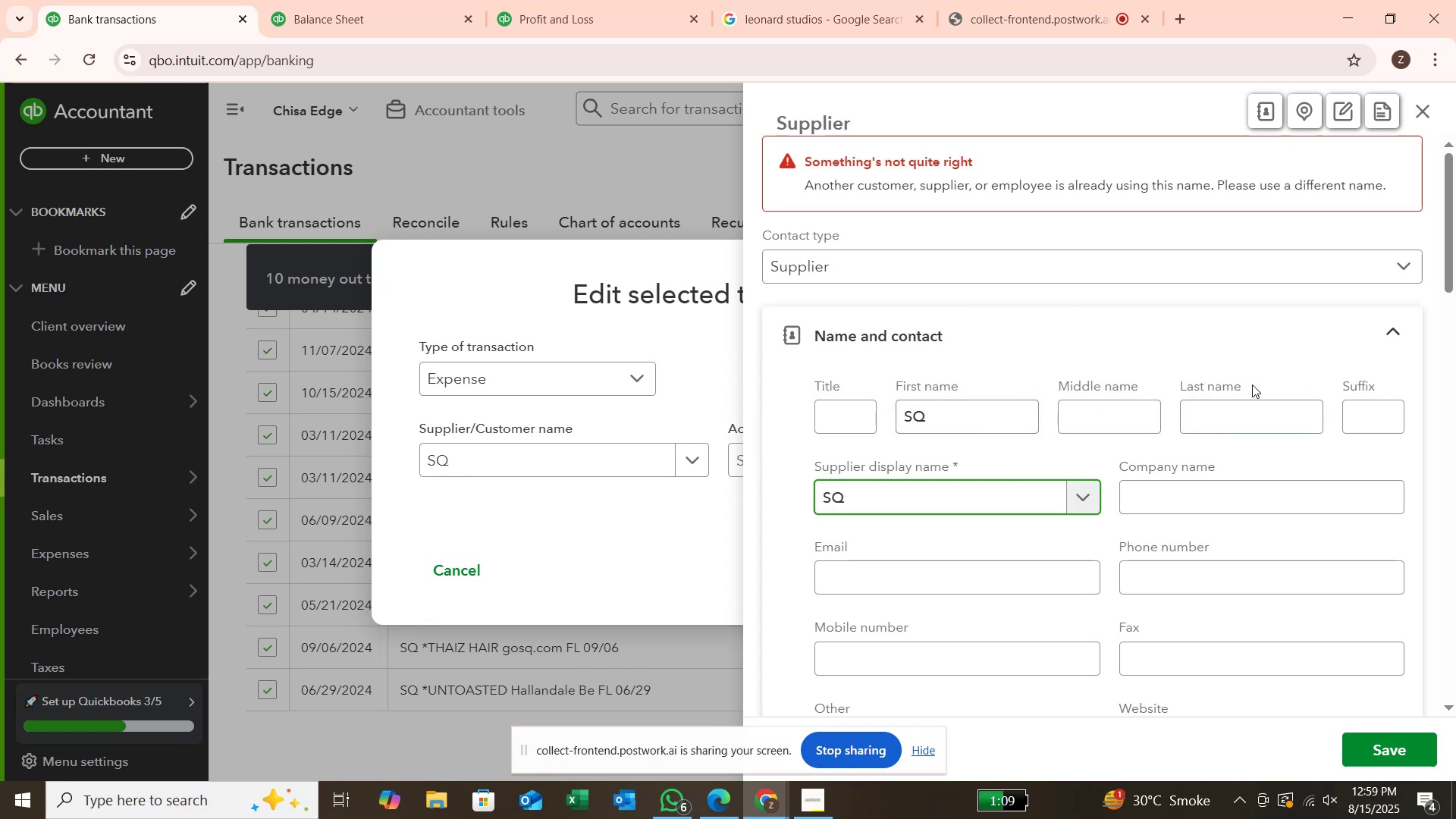 
wait(5.97)
 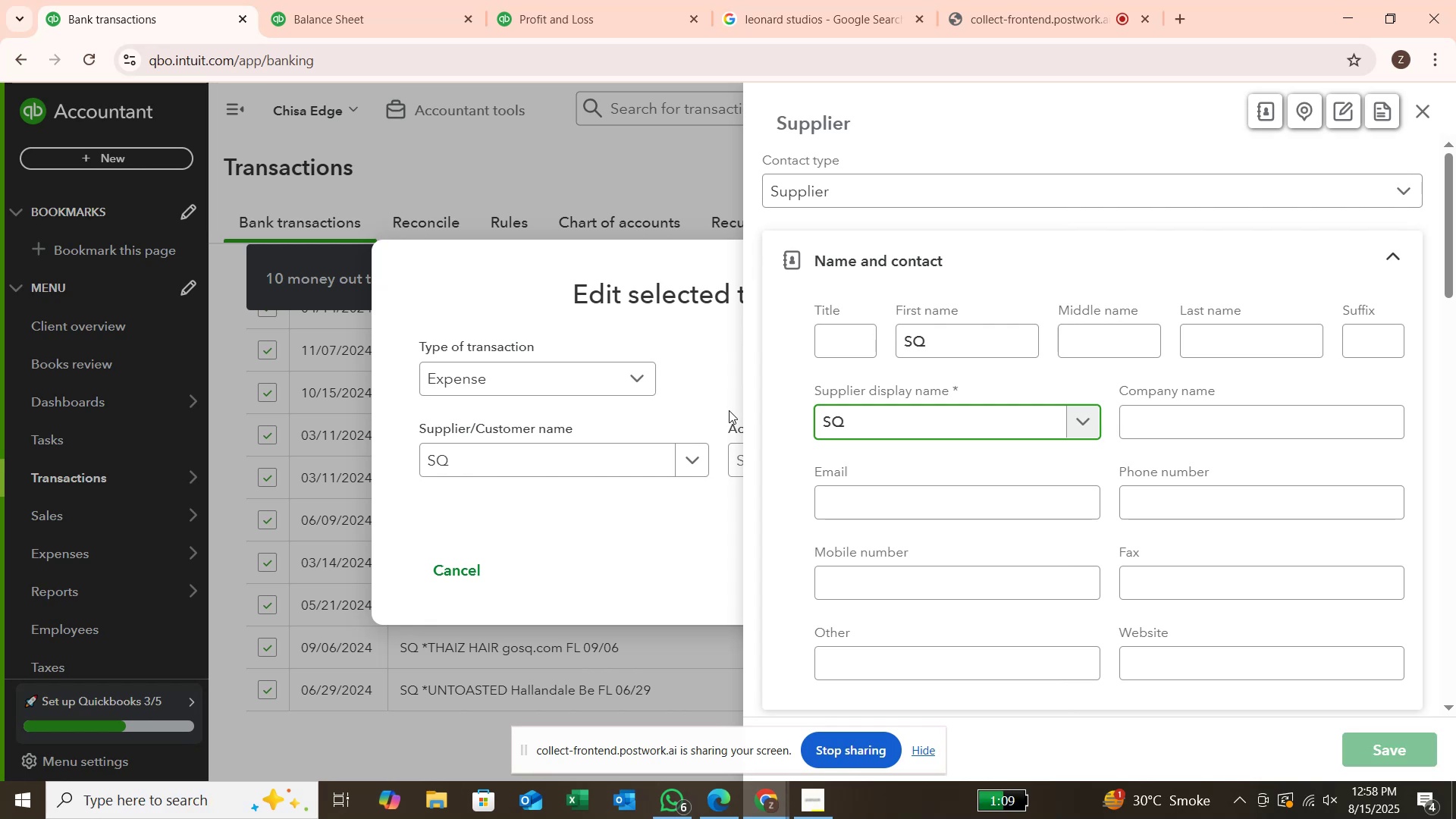 
left_click([1423, 112])
 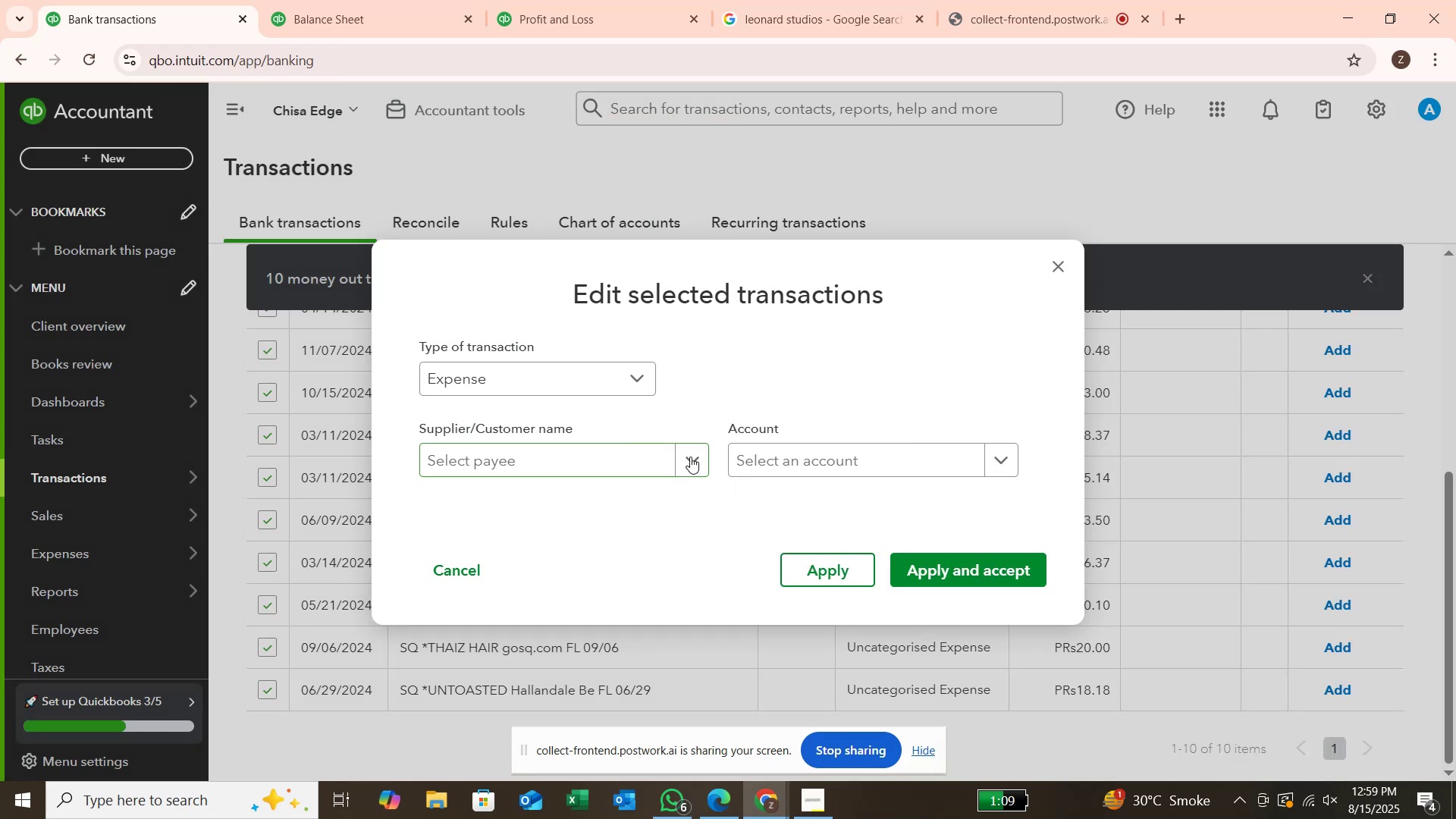 
left_click([639, 454])
 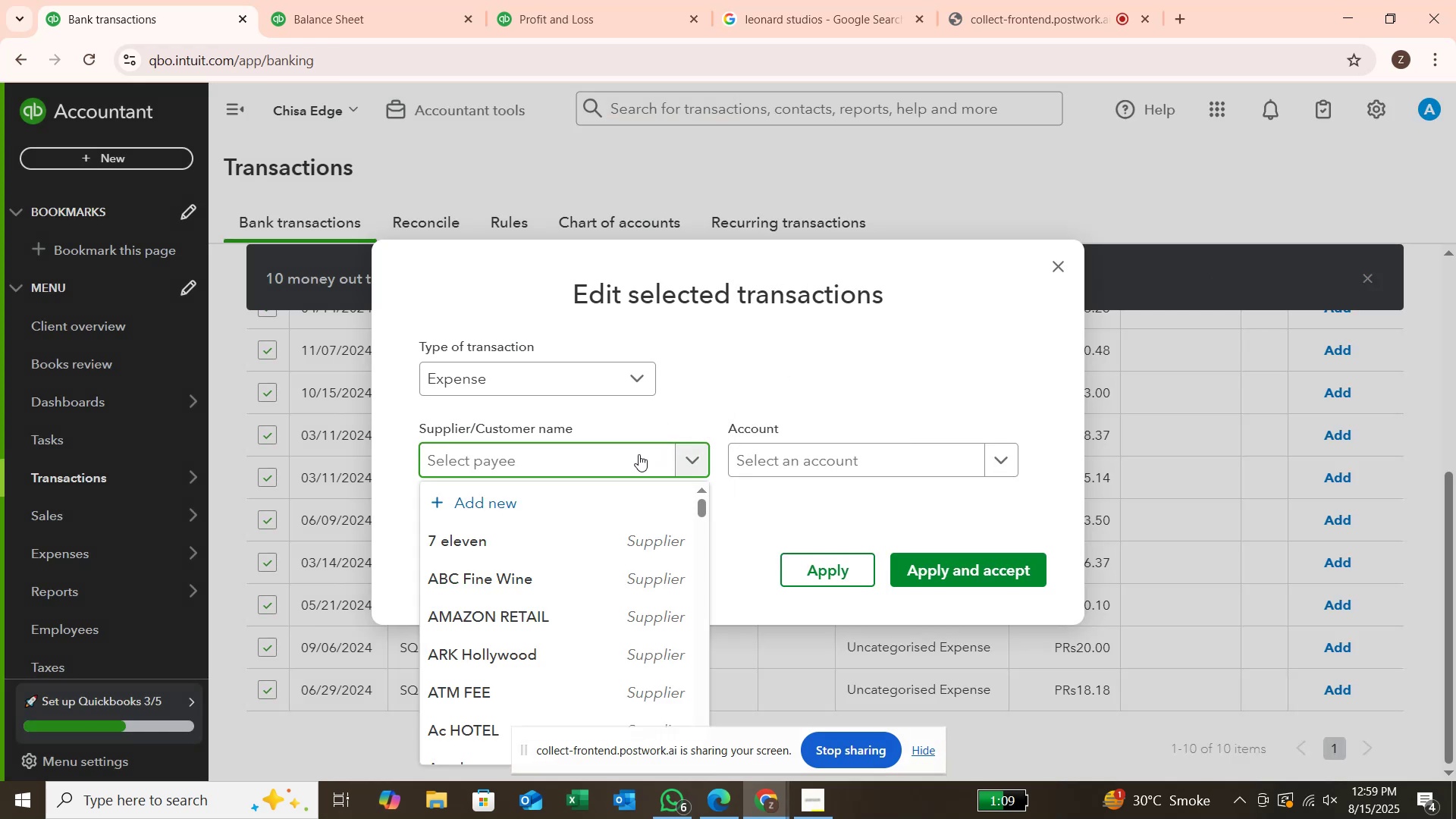 
type(sq)
 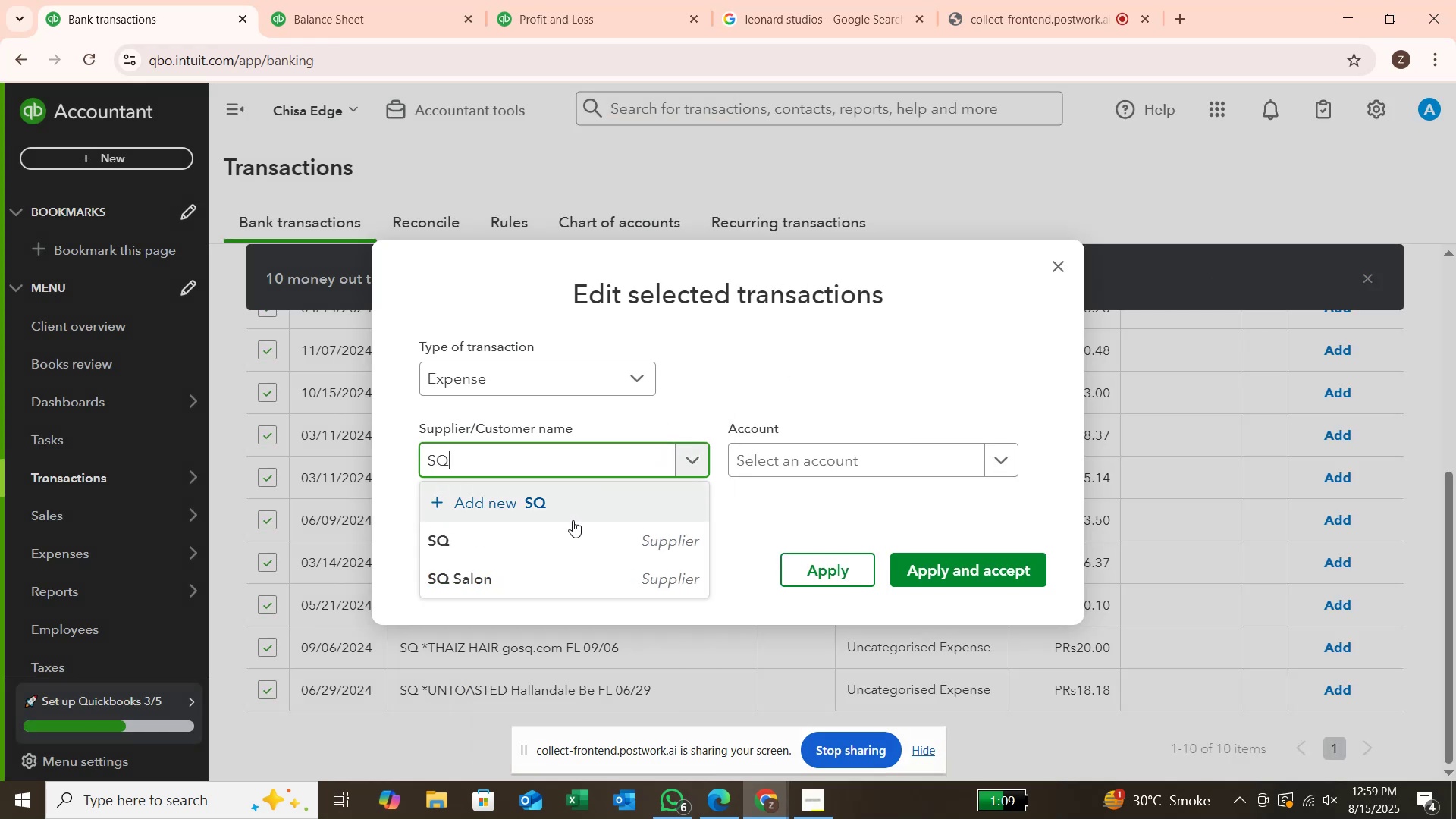 
left_click([551, 535])
 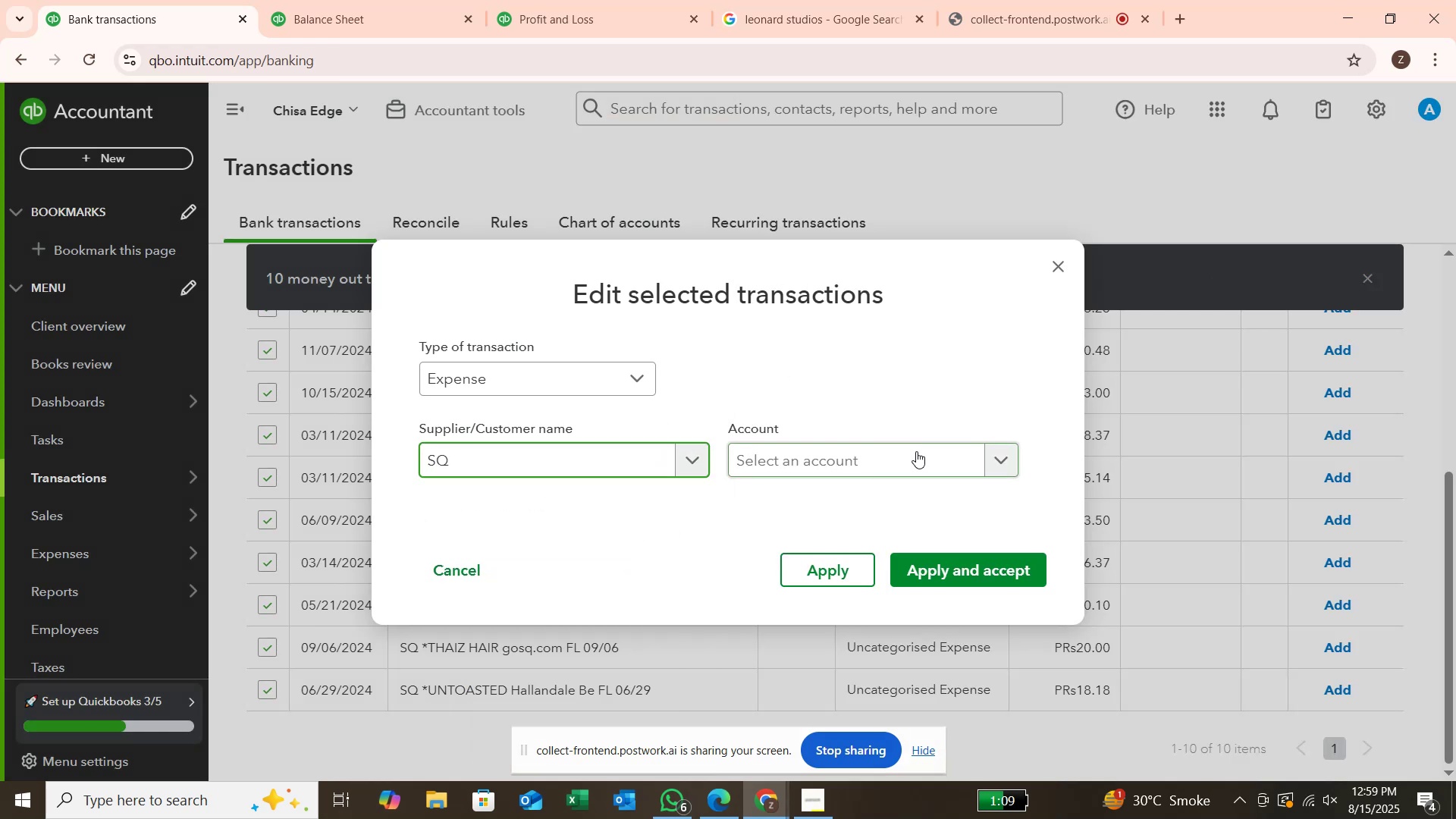 
left_click([917, 451])
 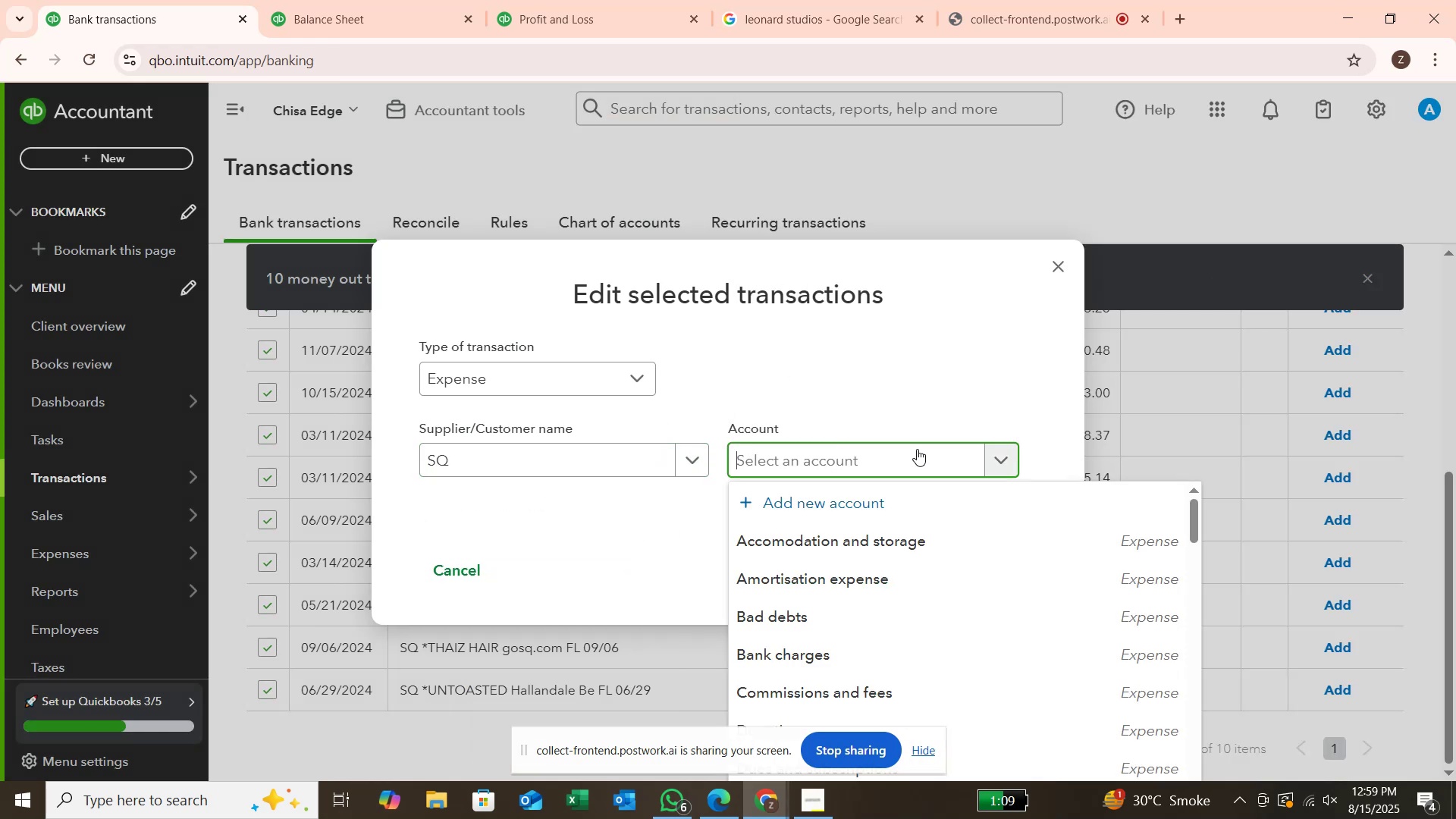 
type(supp)
 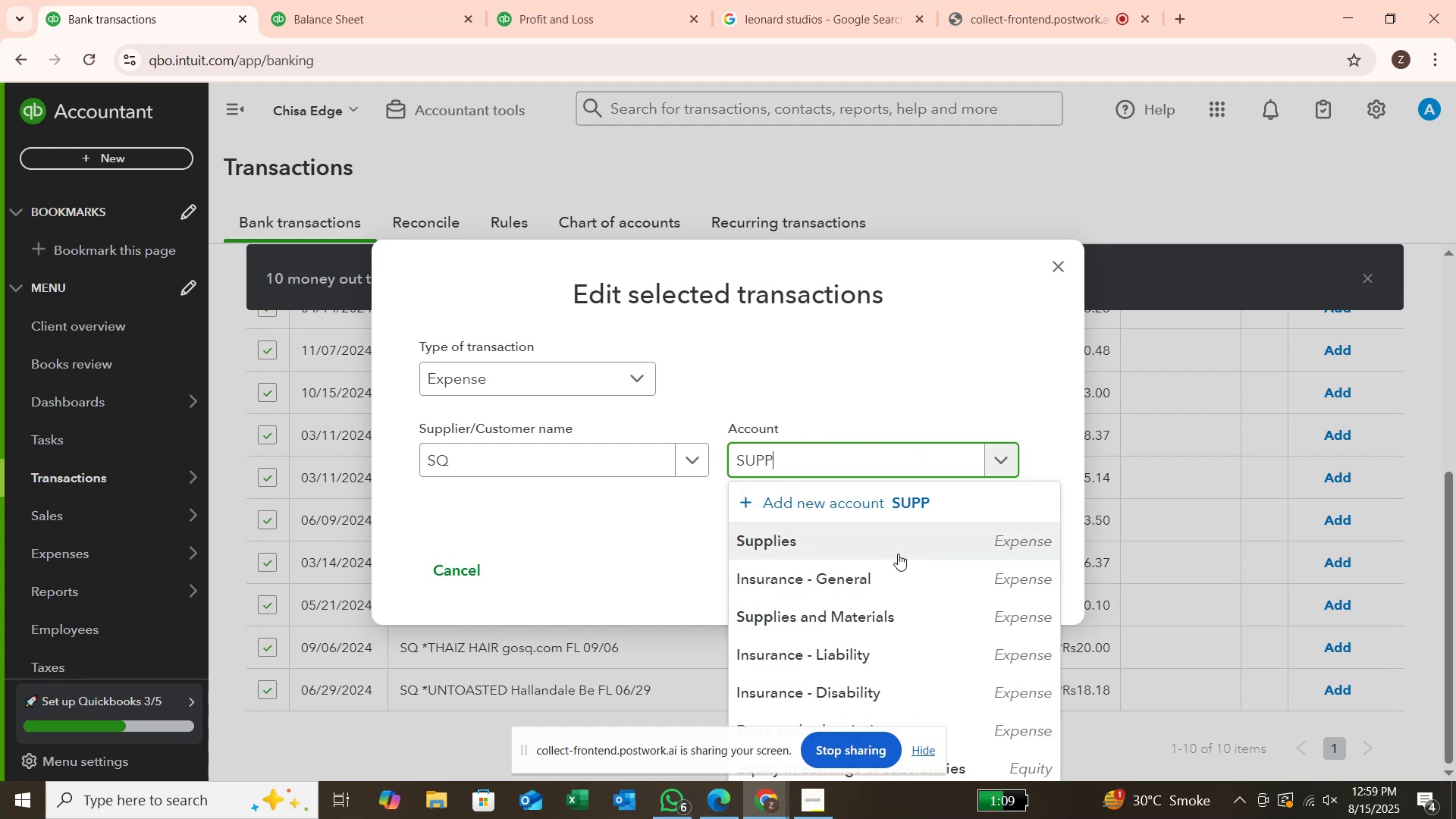 
left_click([890, 579])
 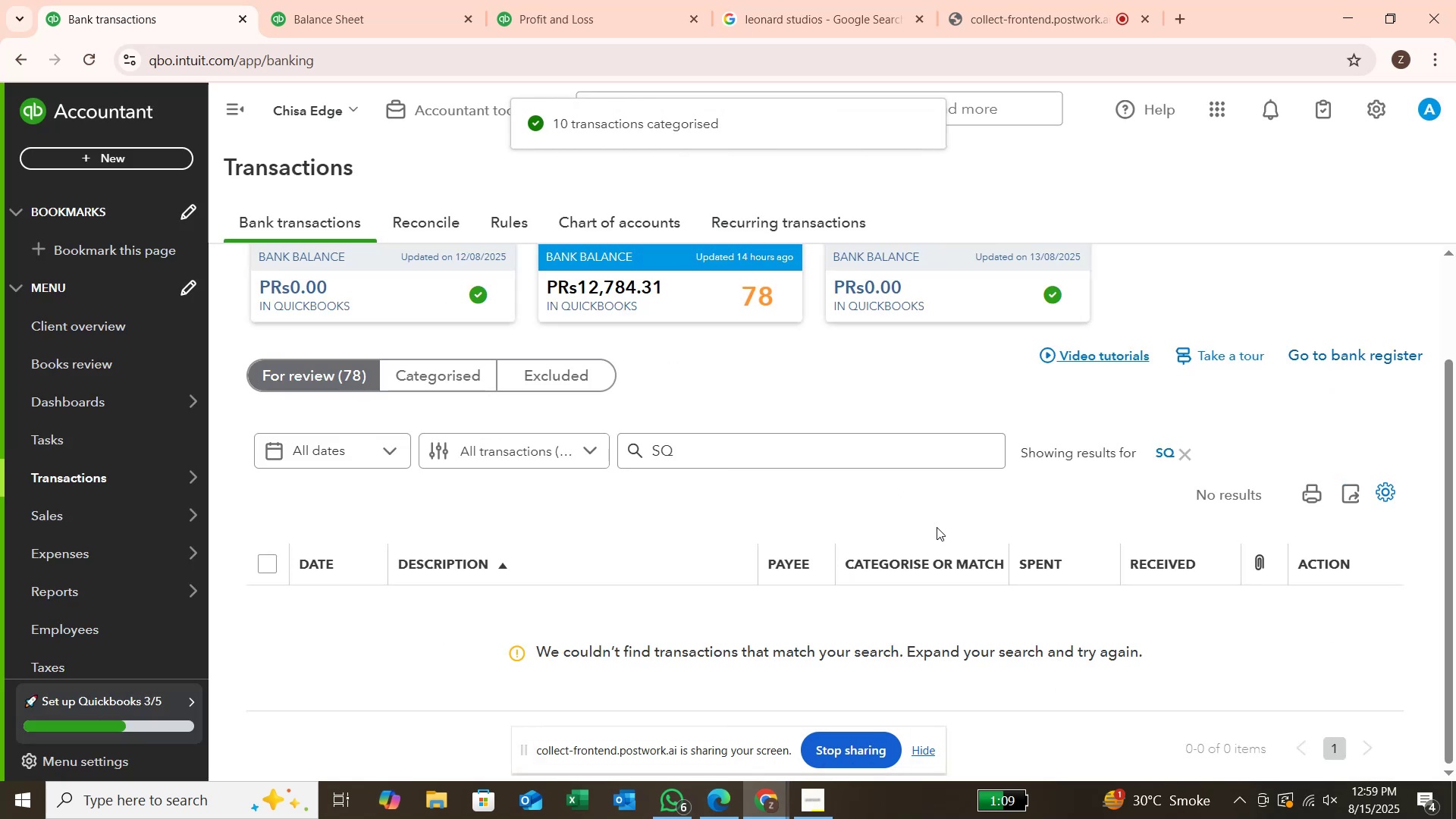 
wait(11.0)
 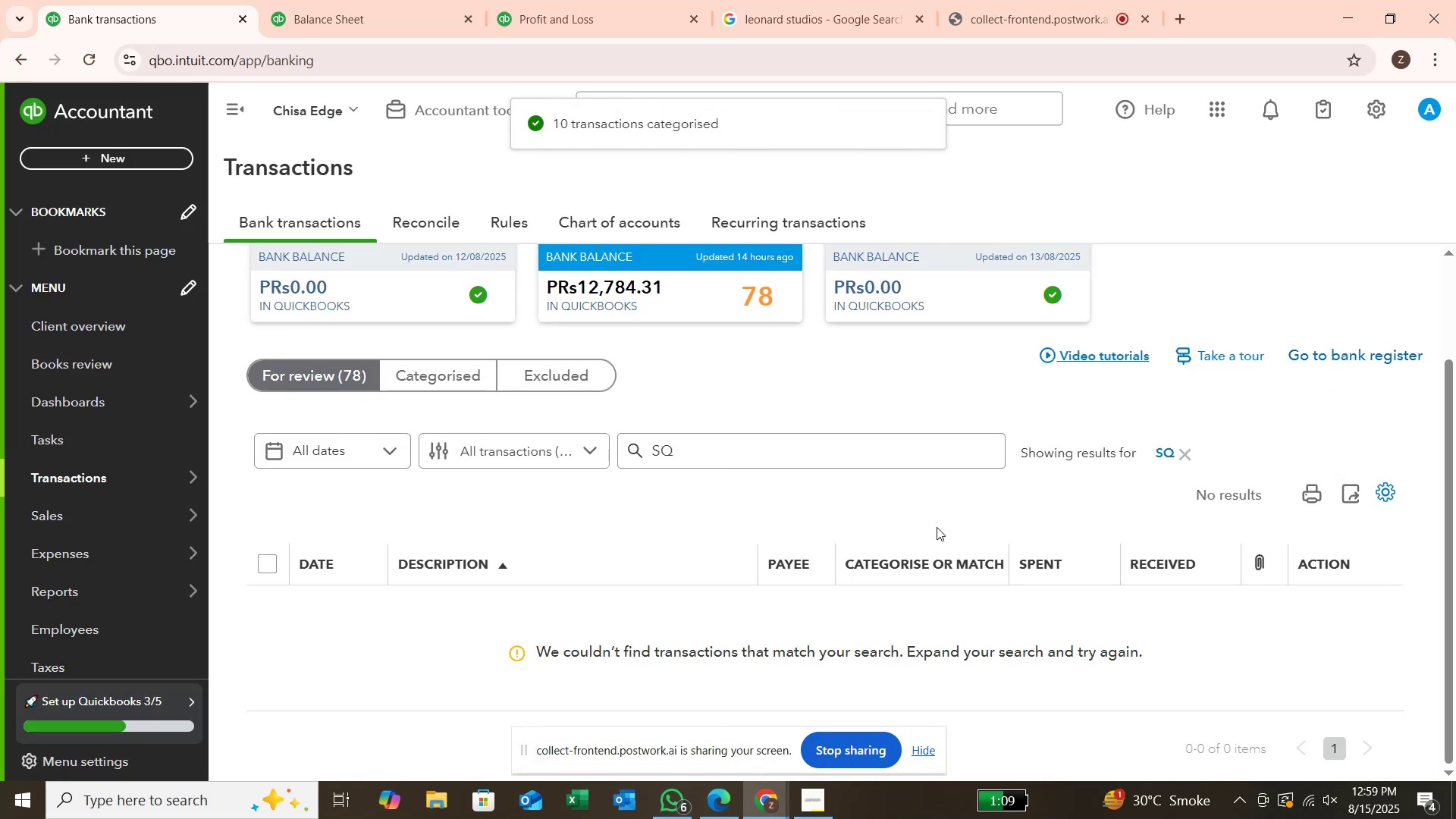 
mouse_move([1304, 773])
 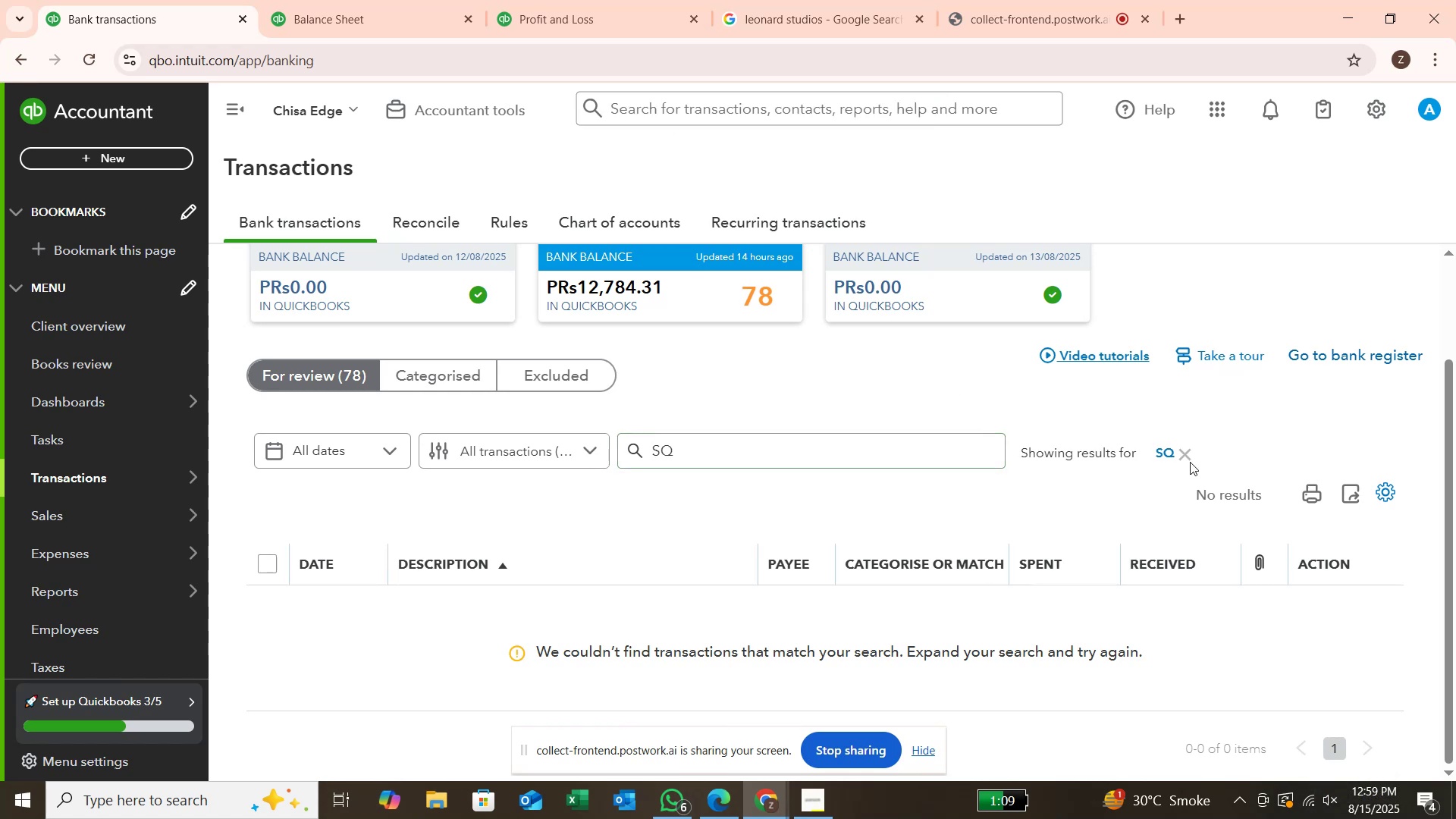 
left_click([1184, 449])
 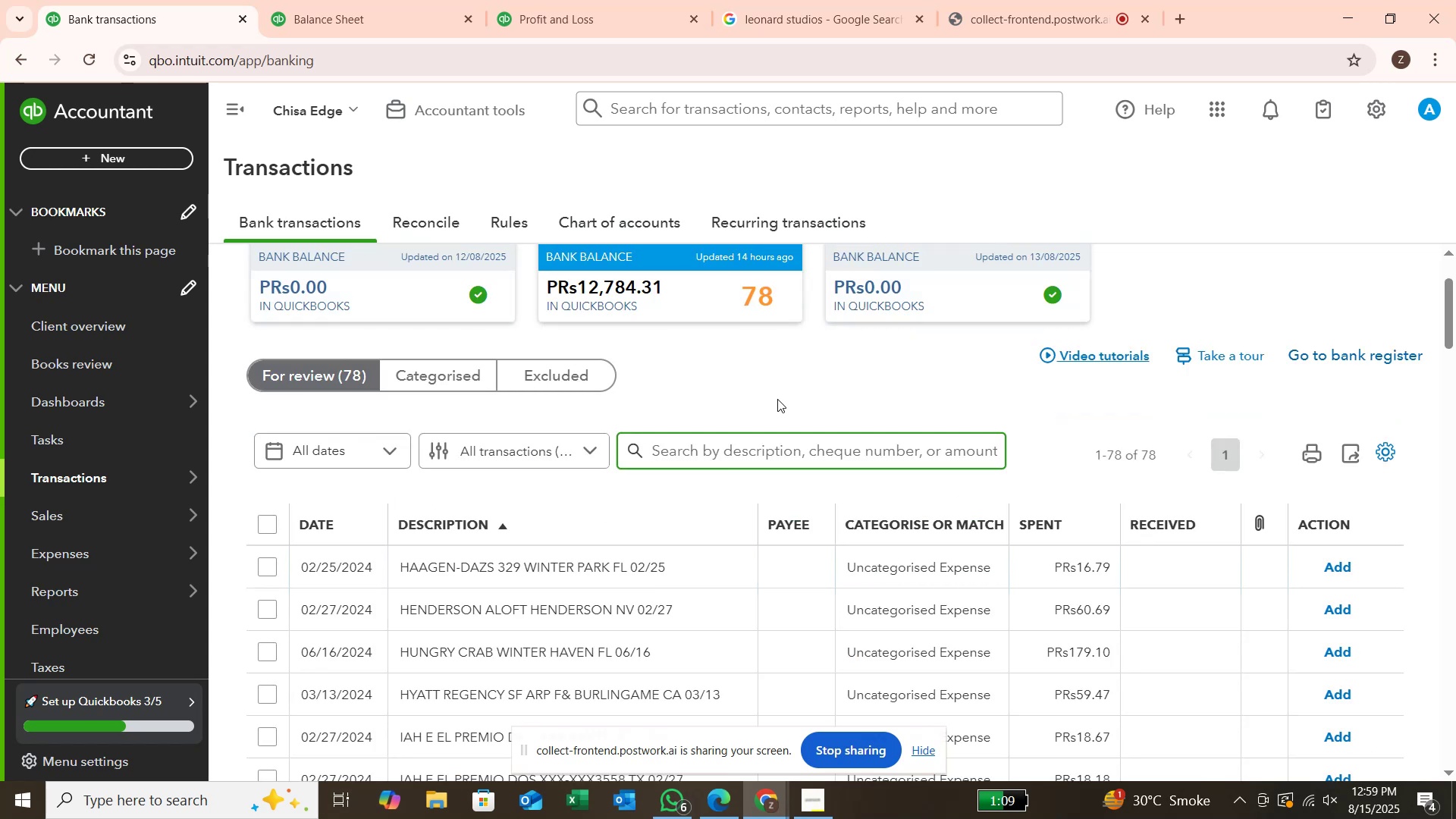 
scroll: coordinate [584, 543], scroll_direction: down, amount: 4.0
 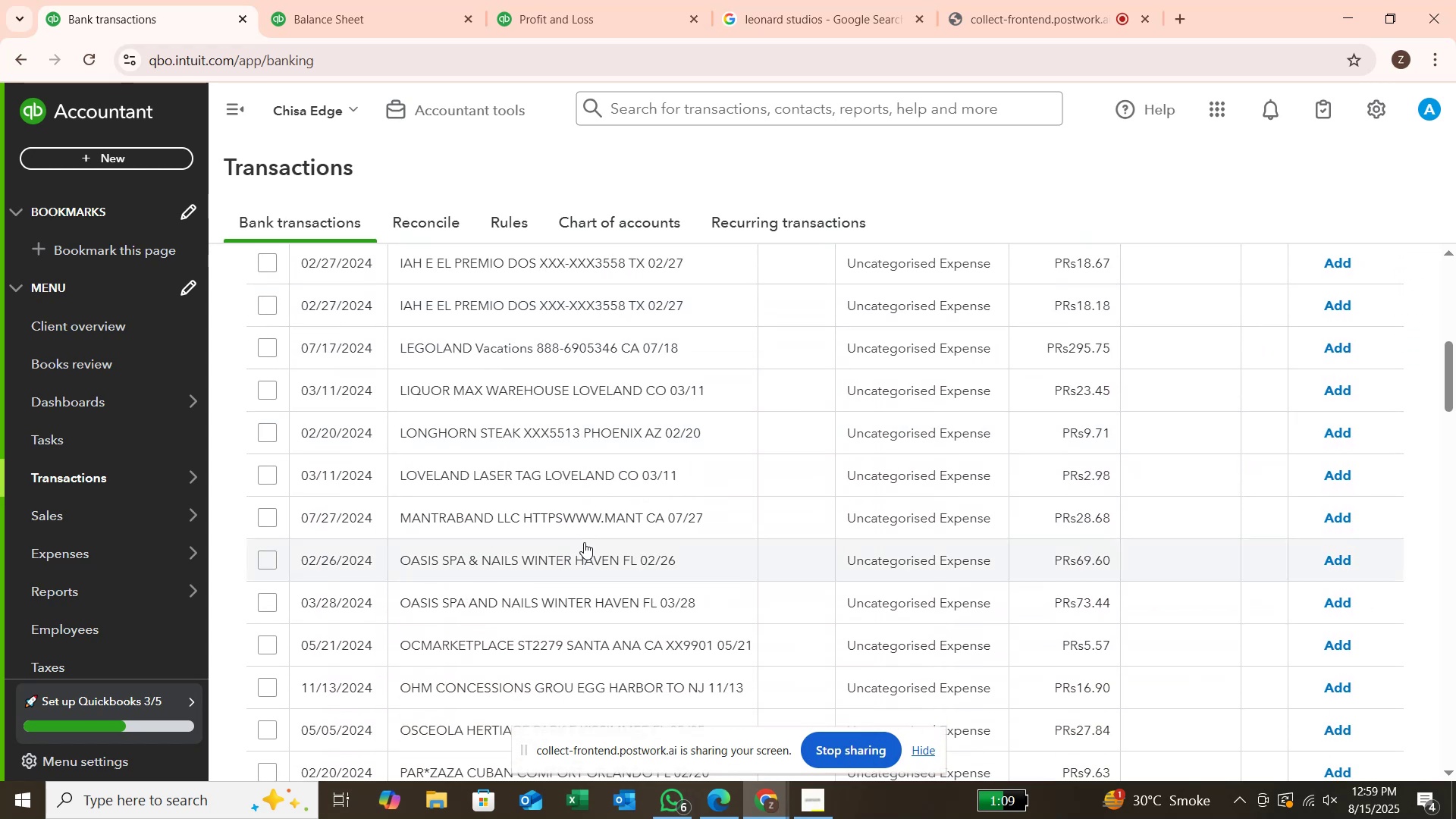 
scroll: coordinate [585, 537], scroll_direction: up, amount: 6.0
 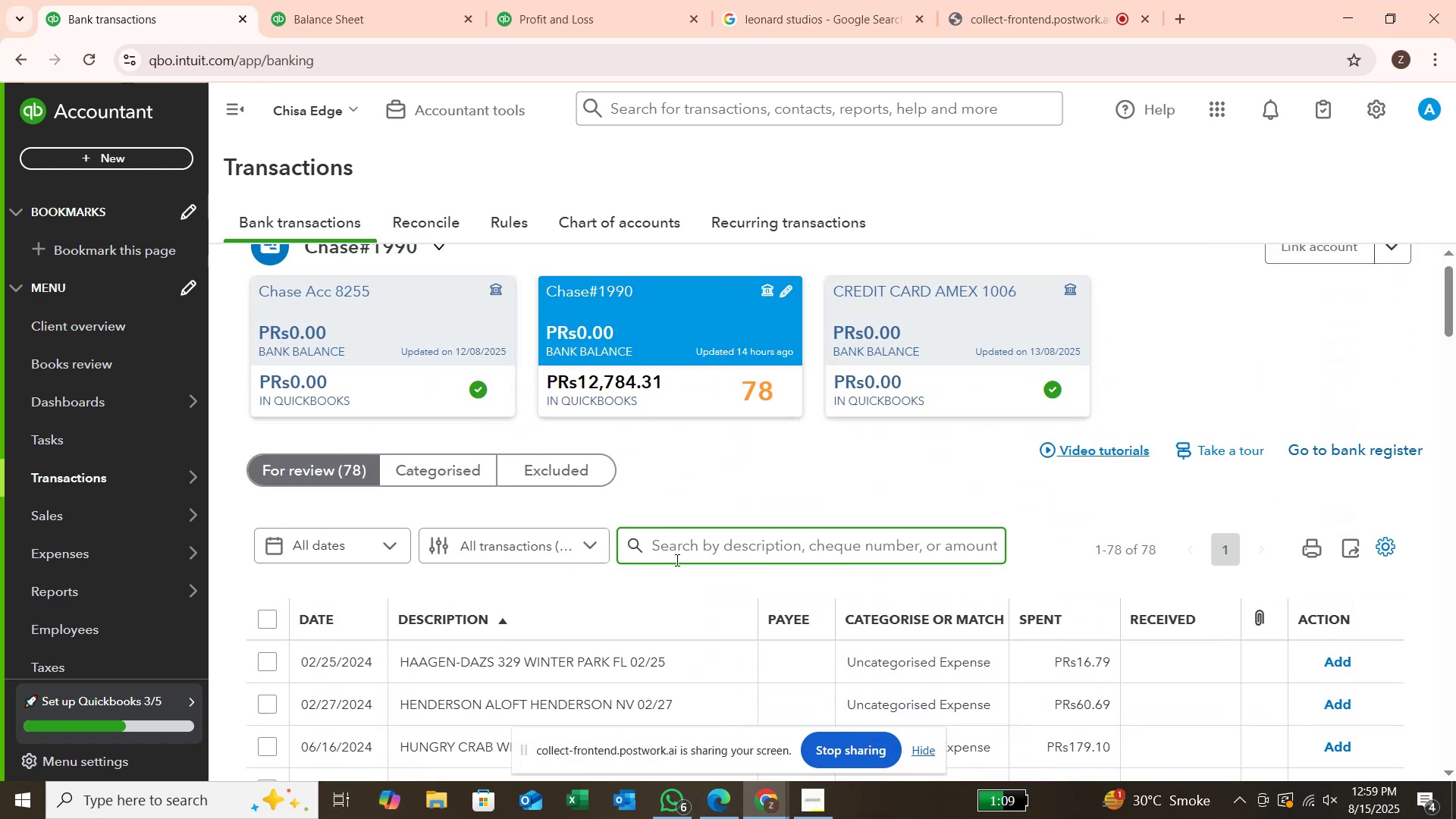 
left_click([675, 542])
 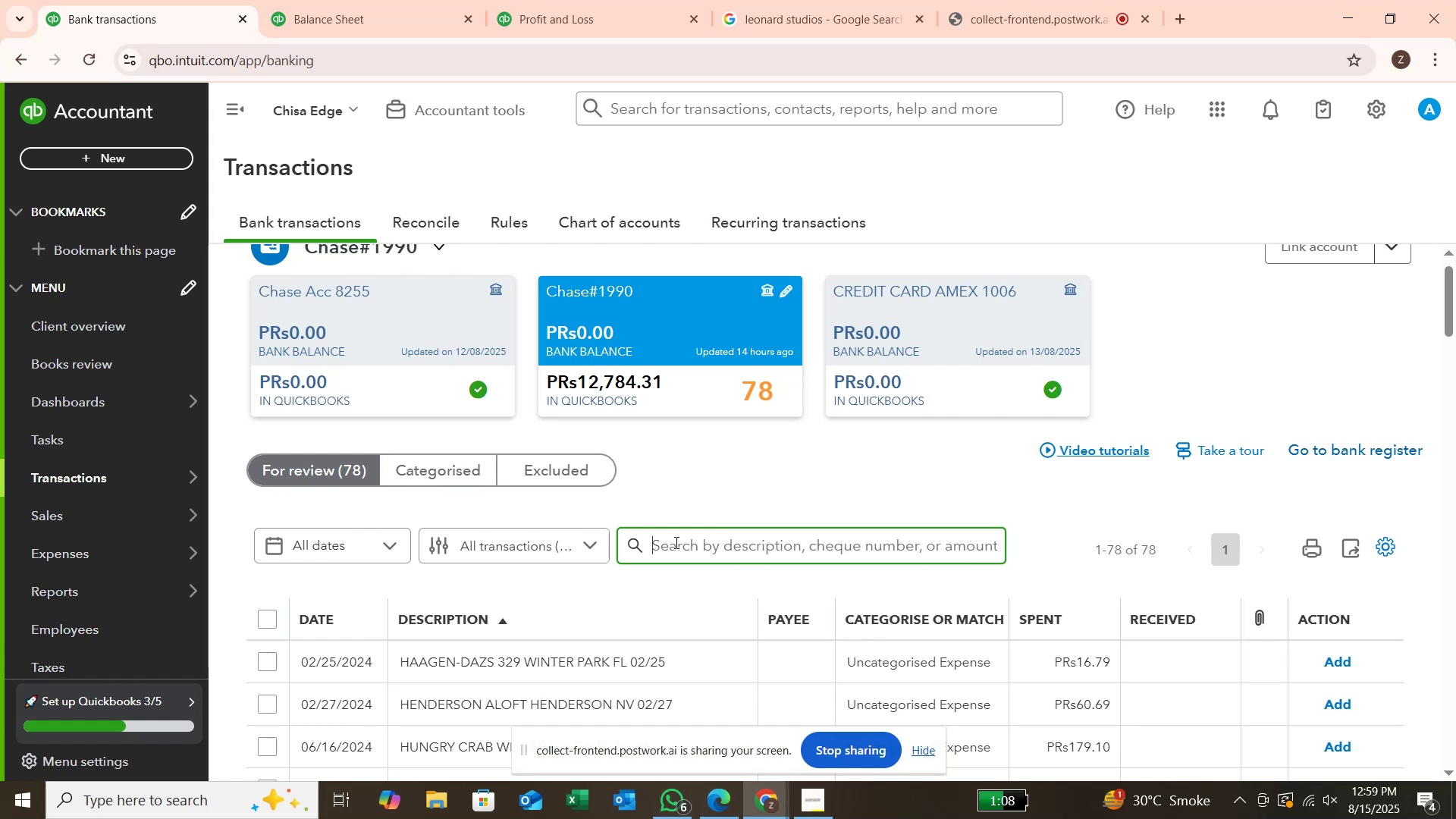 
type(oas)
 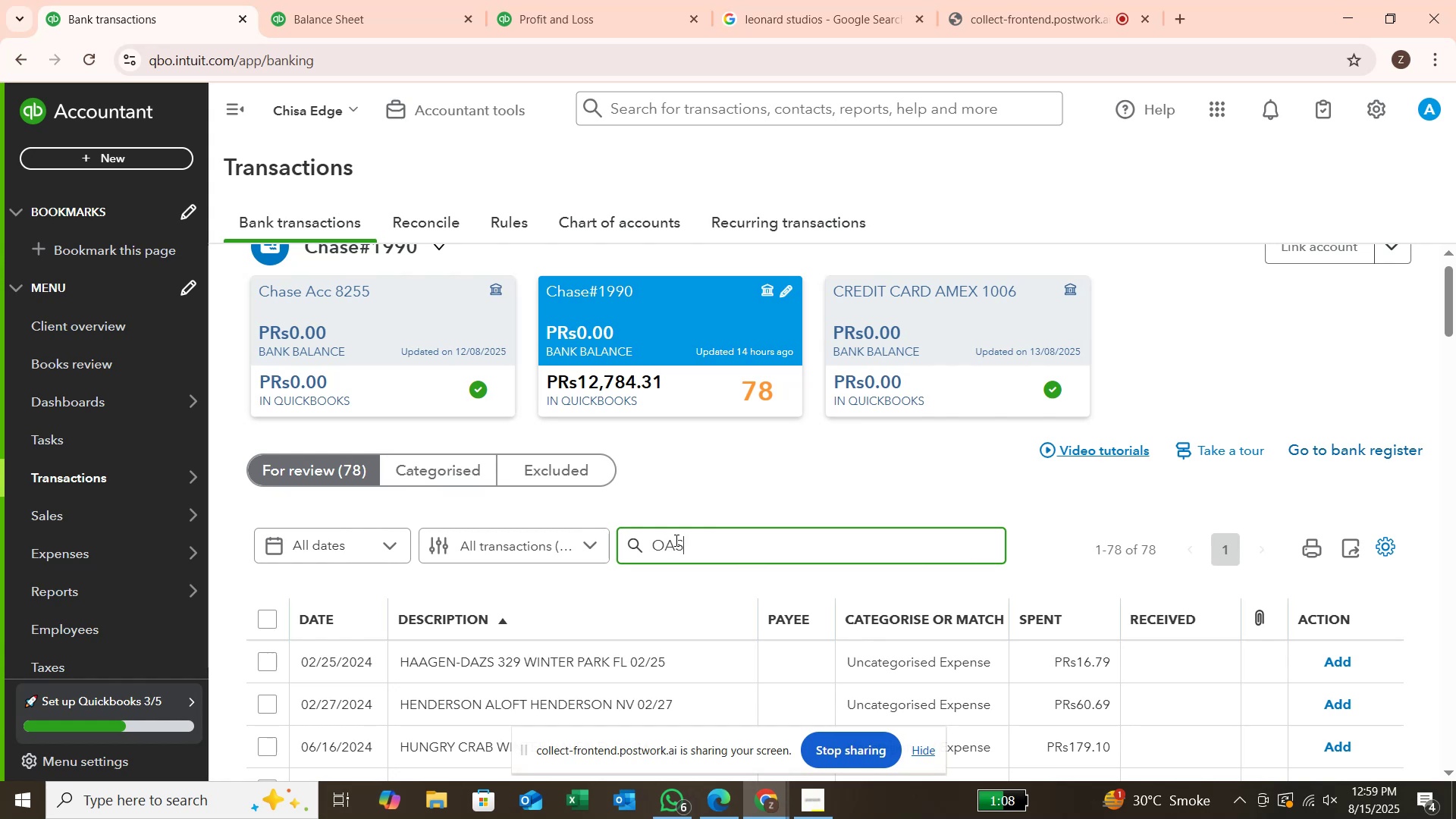 
key(Enter)
 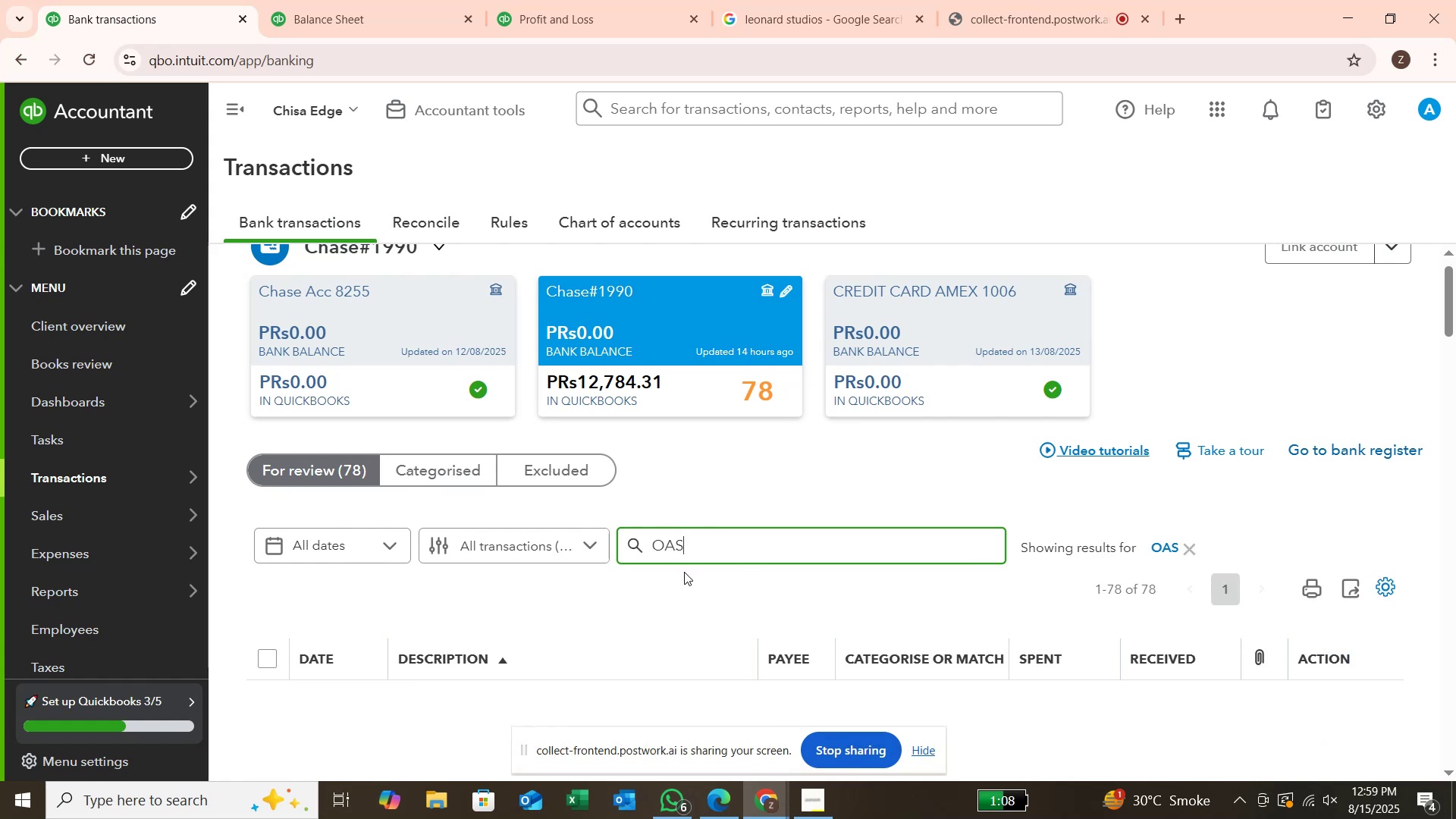 
scroll: coordinate [684, 531], scroll_direction: down, amount: 4.0
 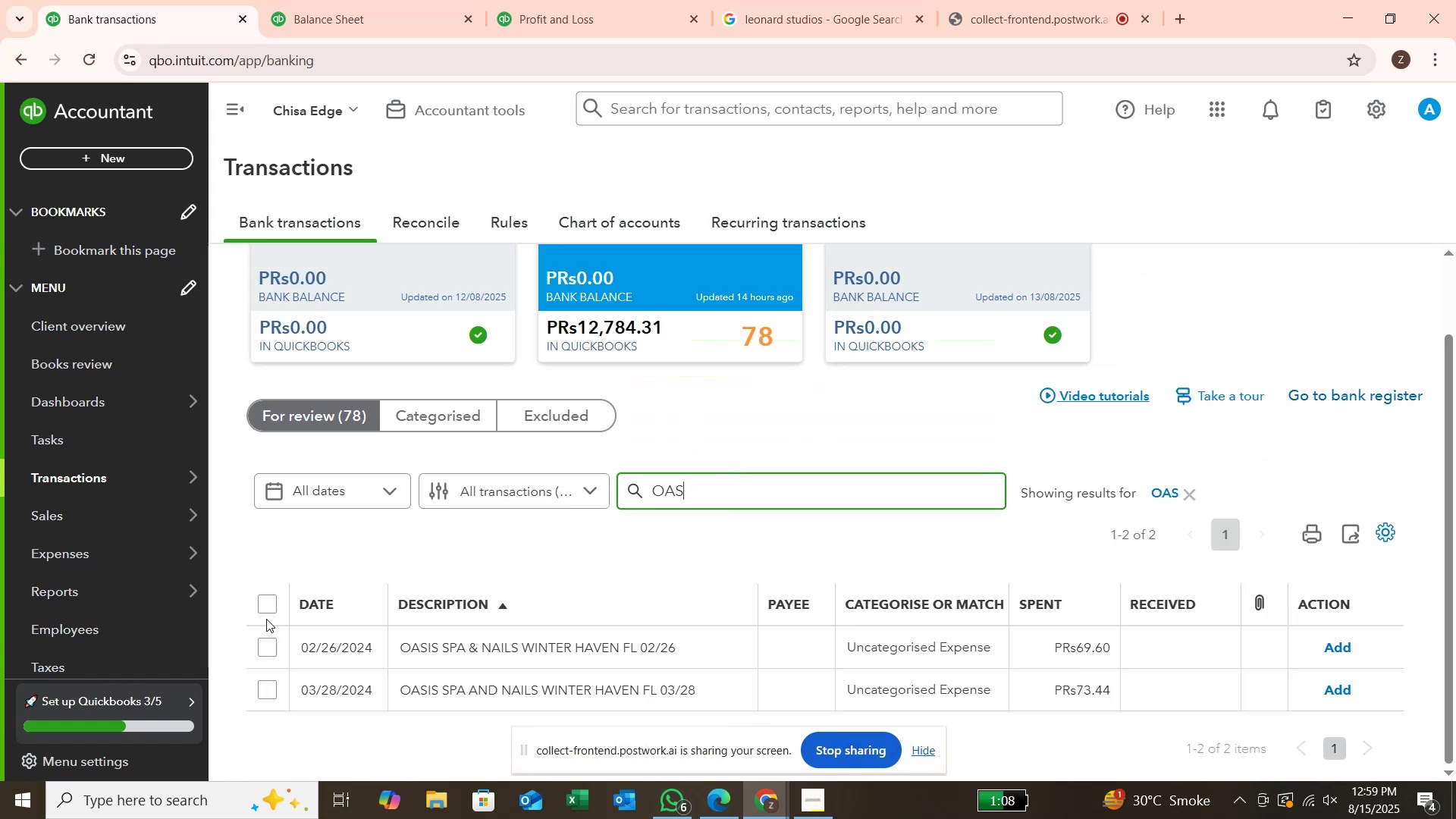 
left_click([272, 607])
 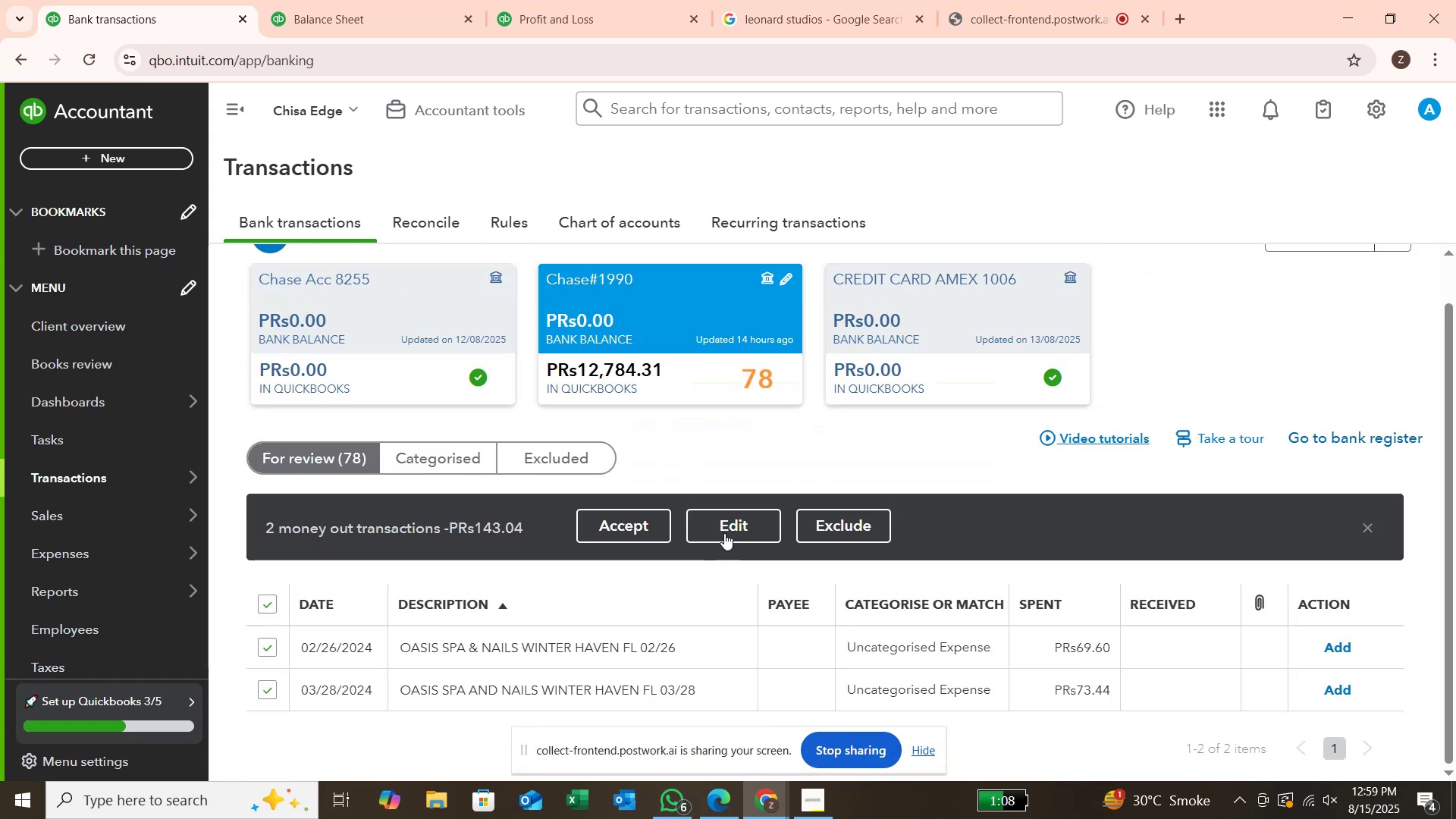 
left_click([755, 513])
 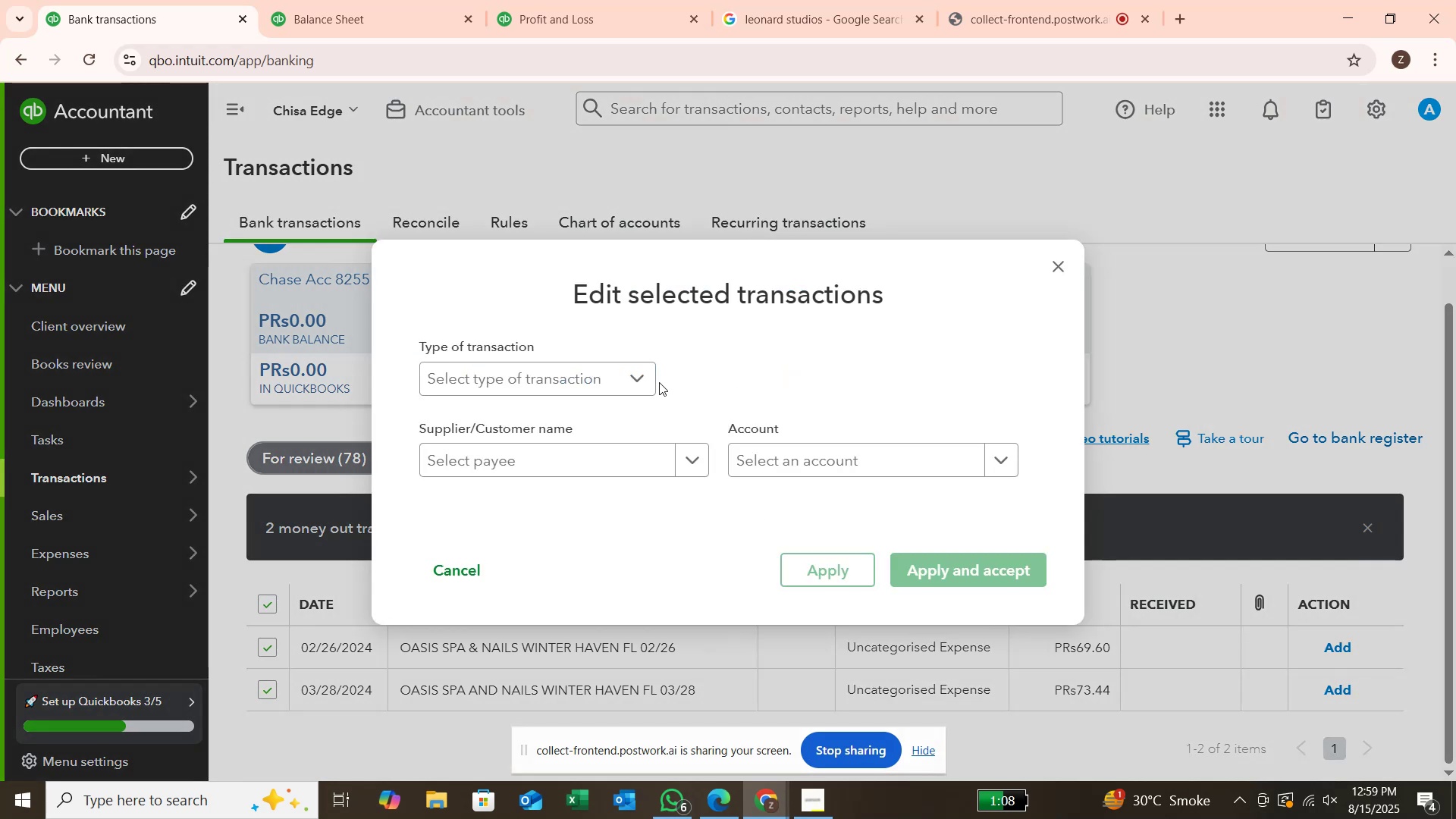 
left_click([648, 379])
 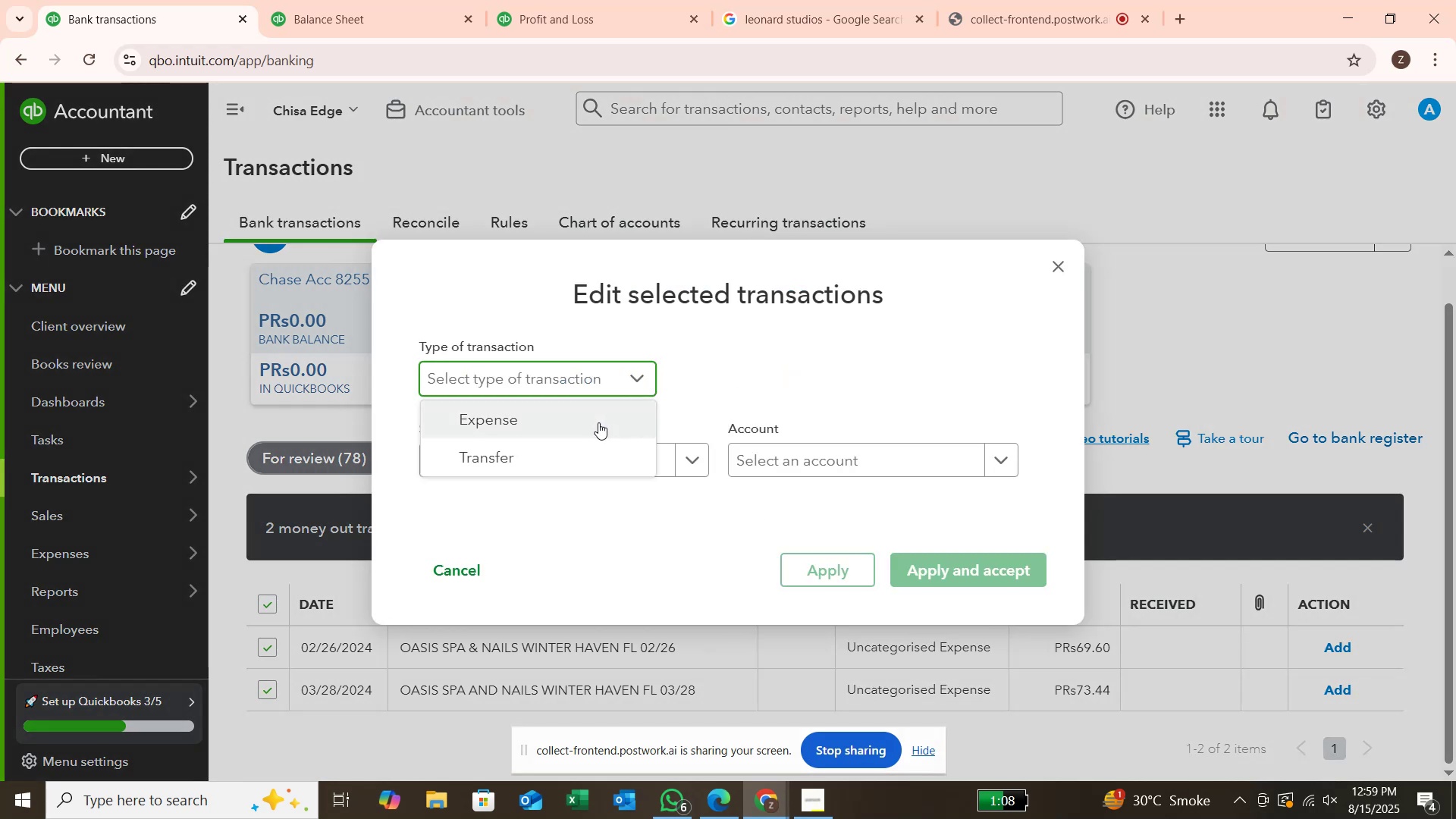 
left_click([598, 422])
 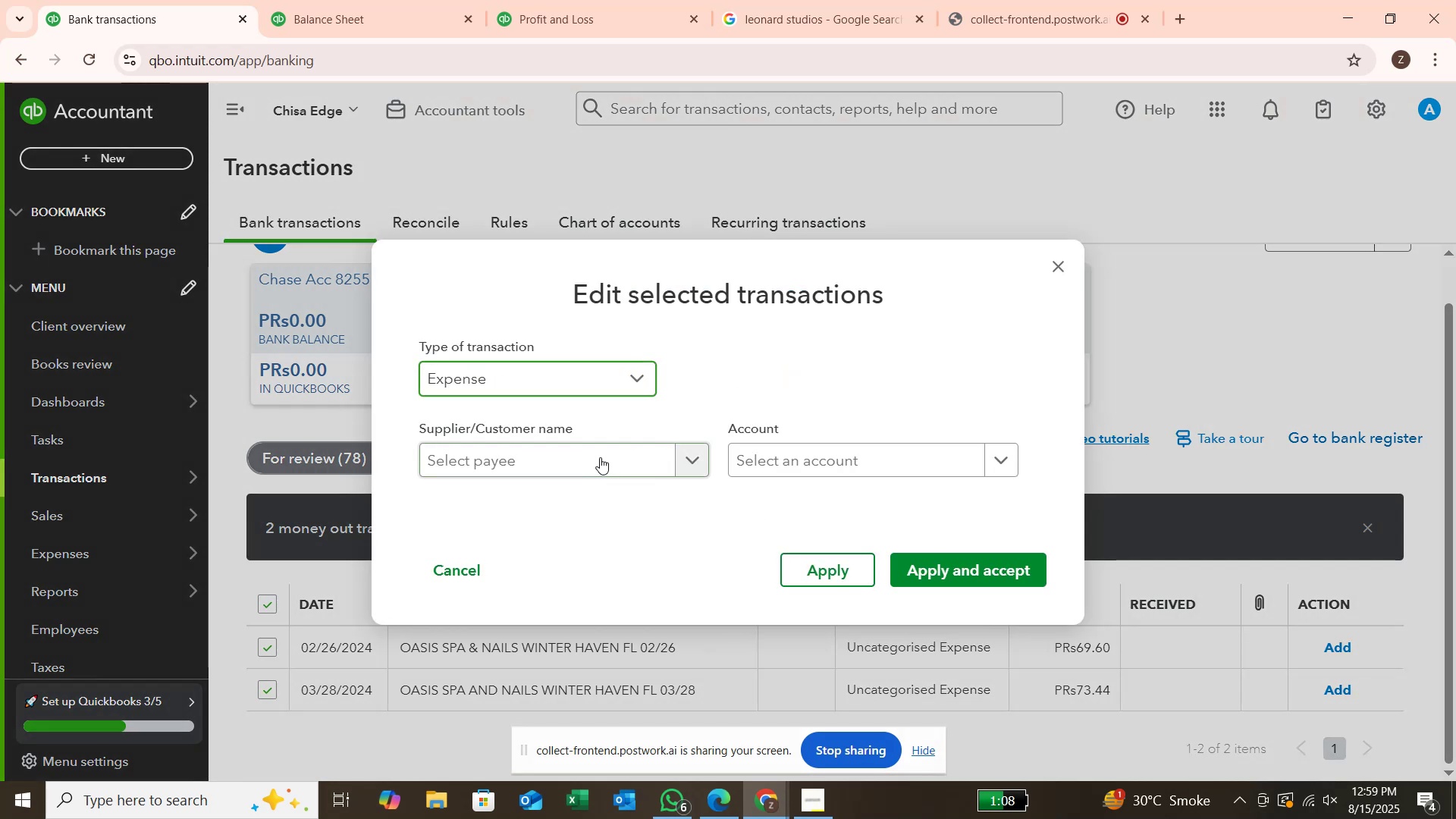 
left_click([601, 458])
 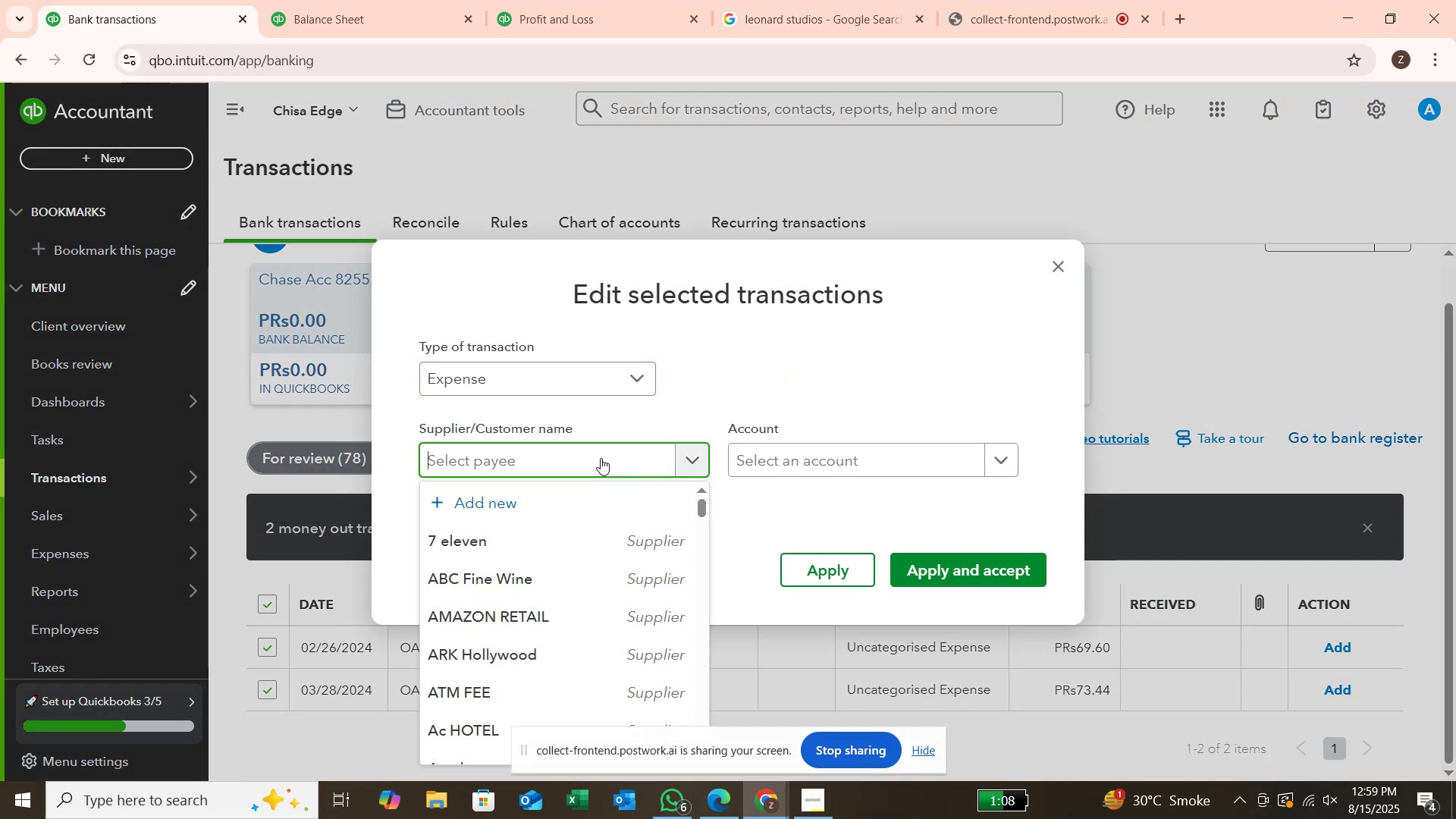 
type(OAA)
key(Backspace)
type(sis)
key(Backspace)
key(Backspace)
key(Backspace)
type(s)
key(Backspace)
type(SIS SPA)
 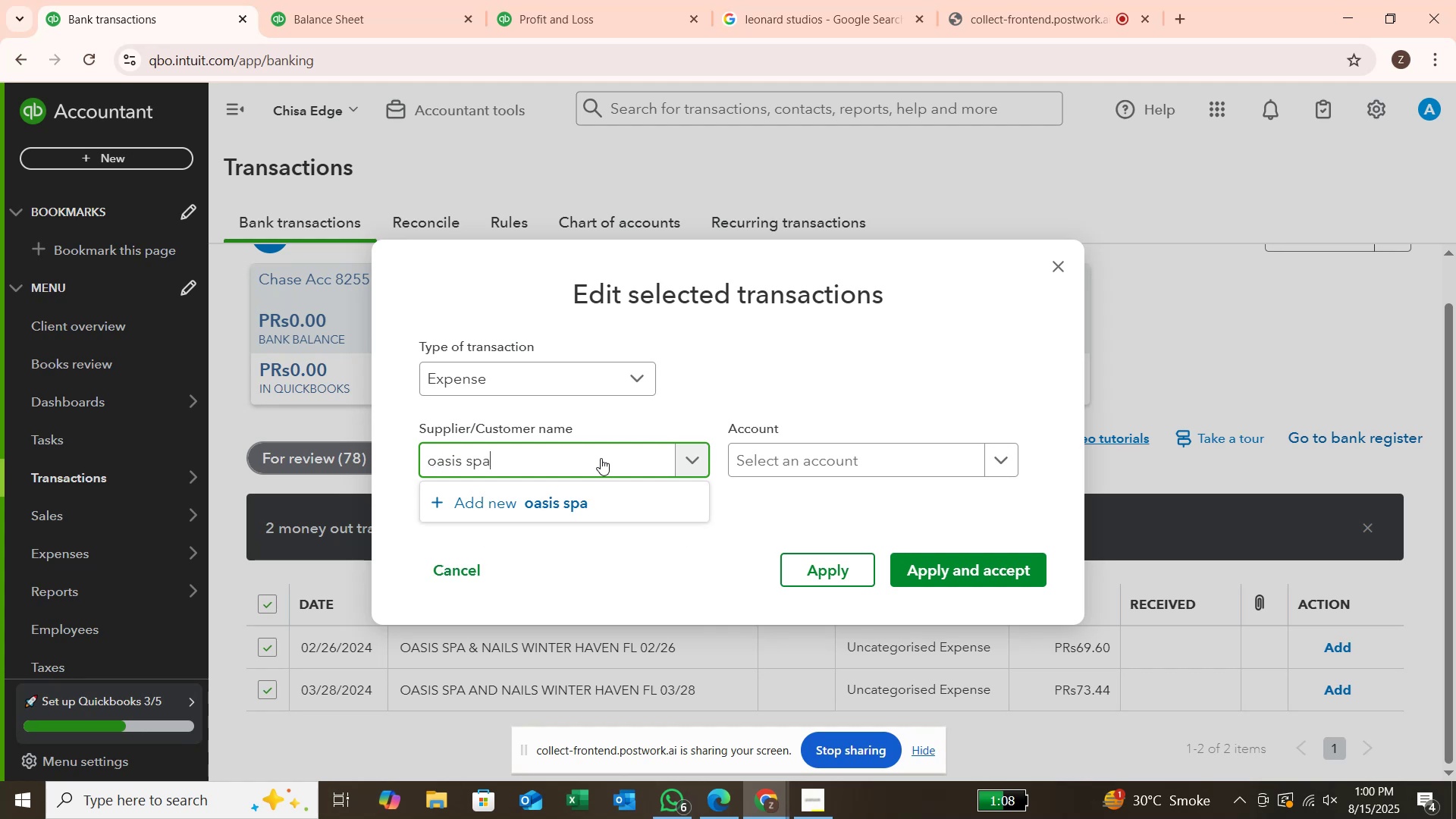 
key(Enter)
 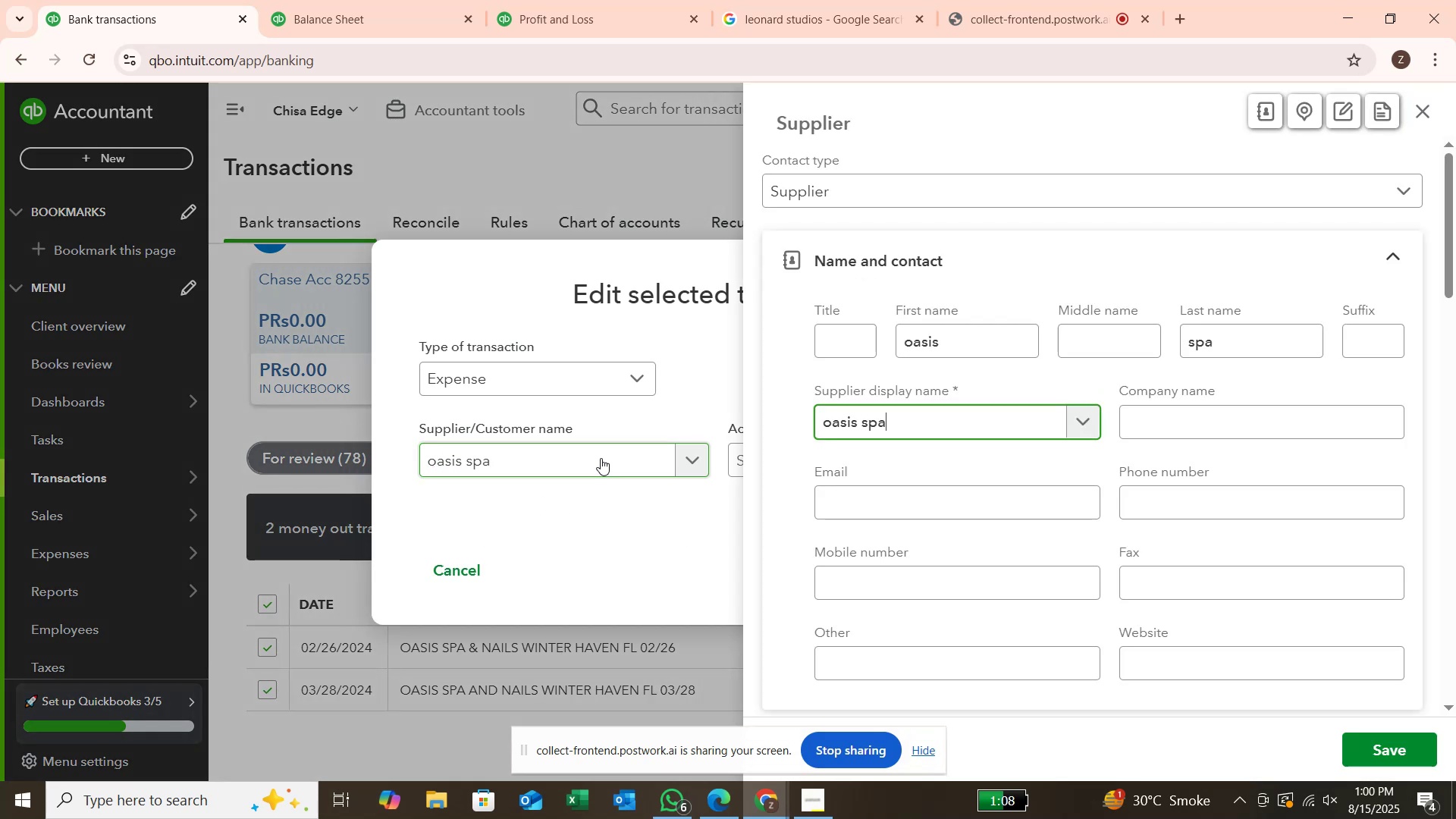 
key(Enter)
 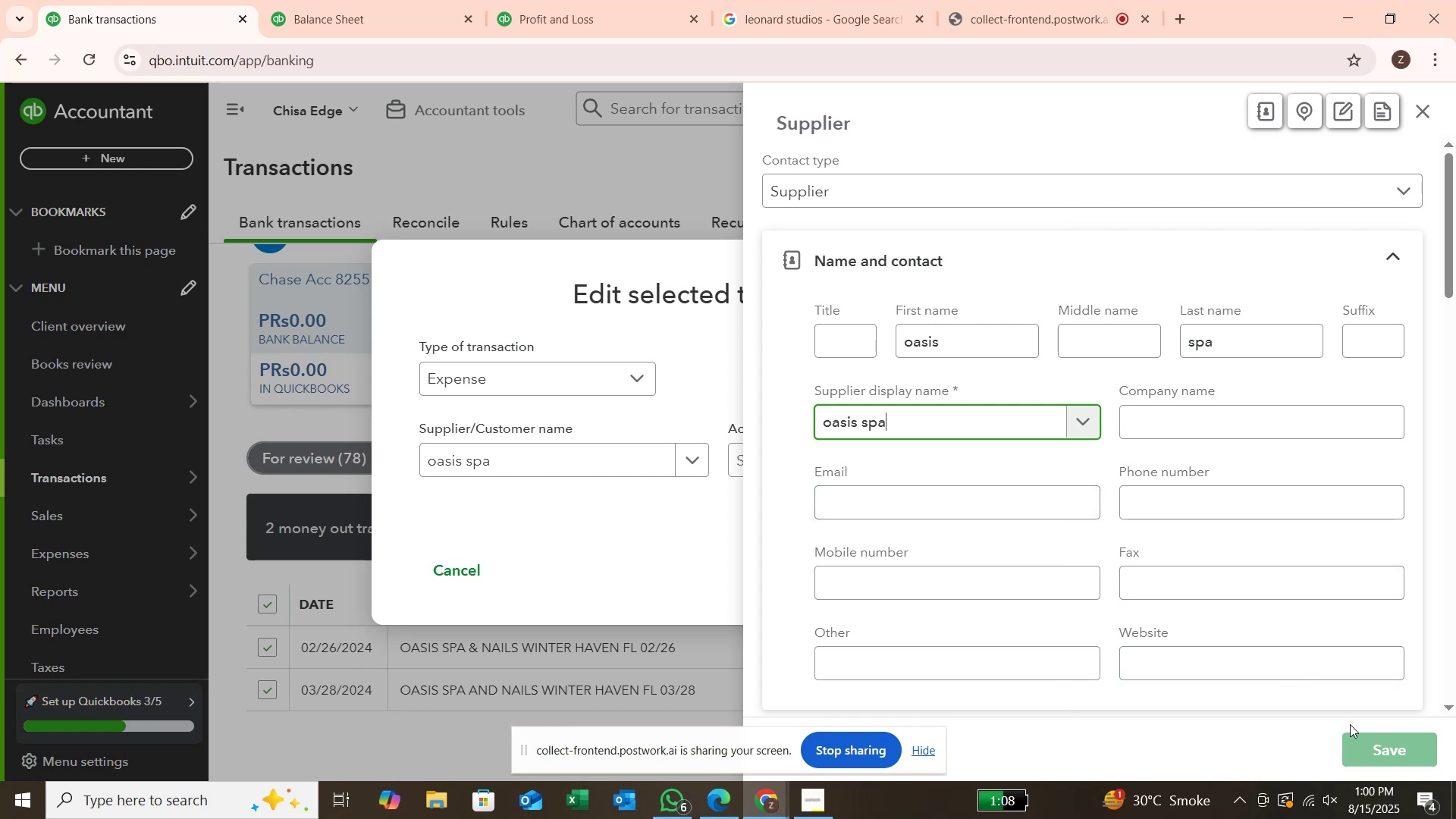 
wait(21.19)
 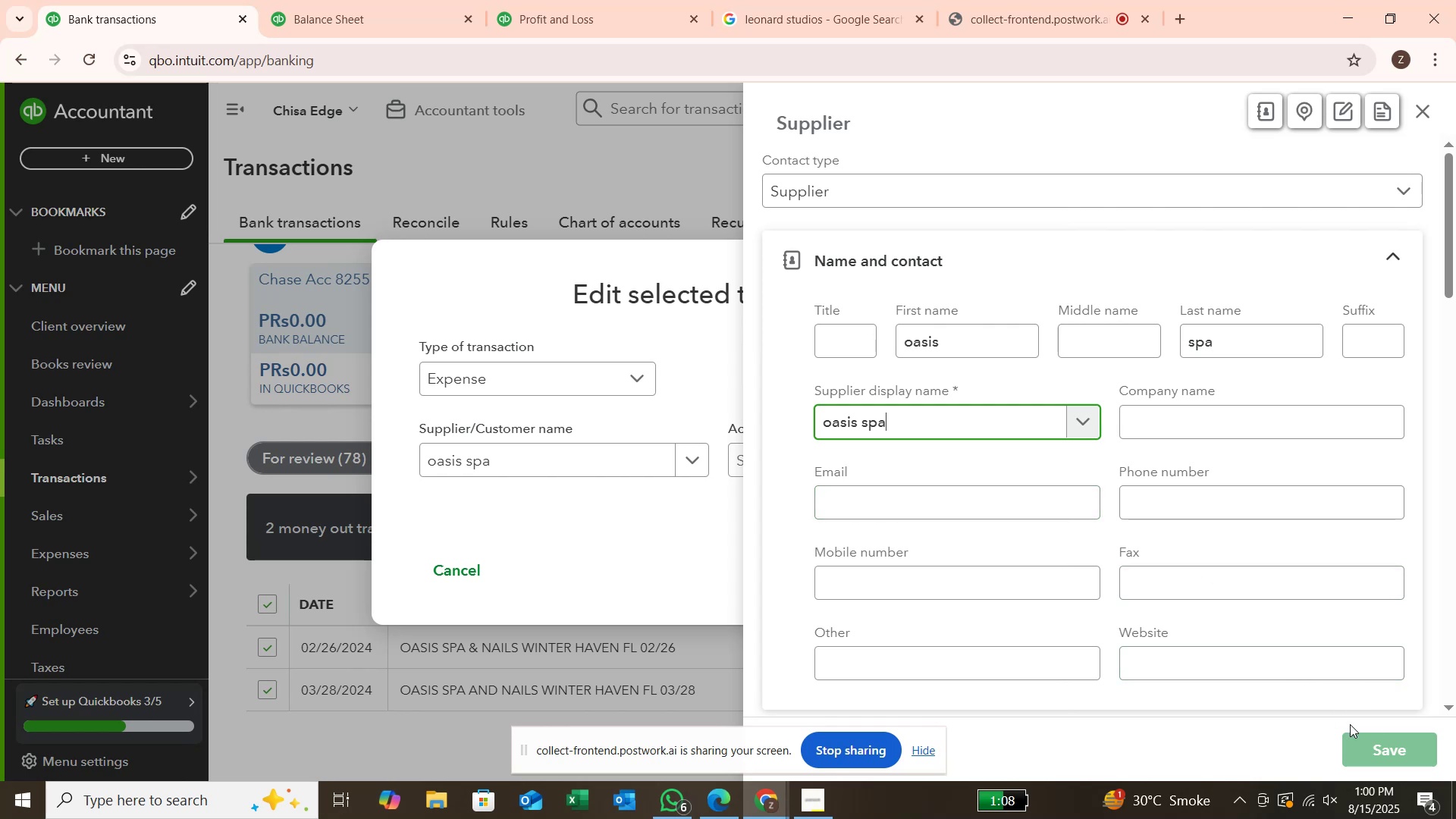 
left_click([865, 464])
 